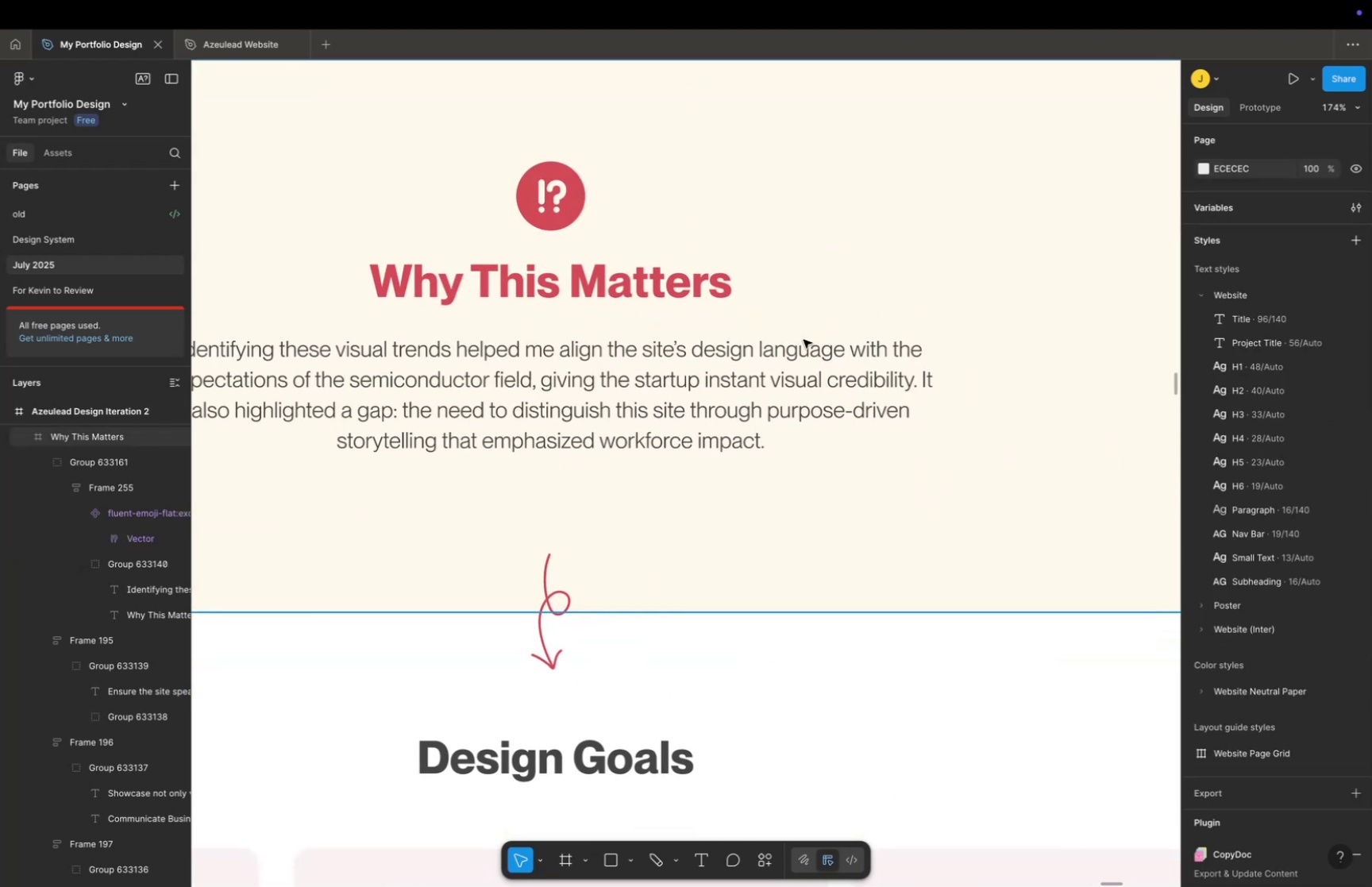 
scroll: coordinate [818, 364], scroll_direction: down, amount: 16.0
 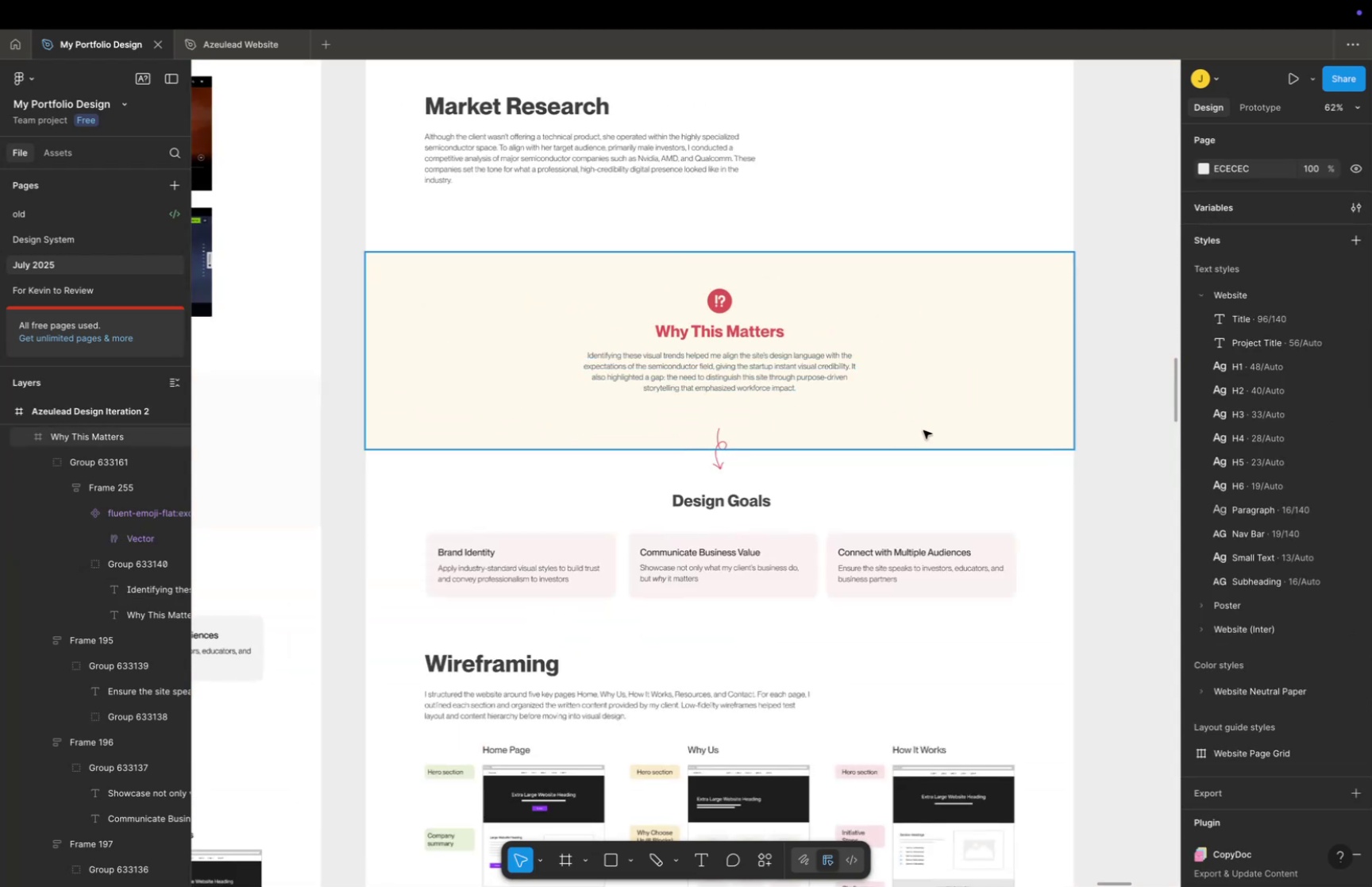 
hold_key(key=Space, duration=0.57)
 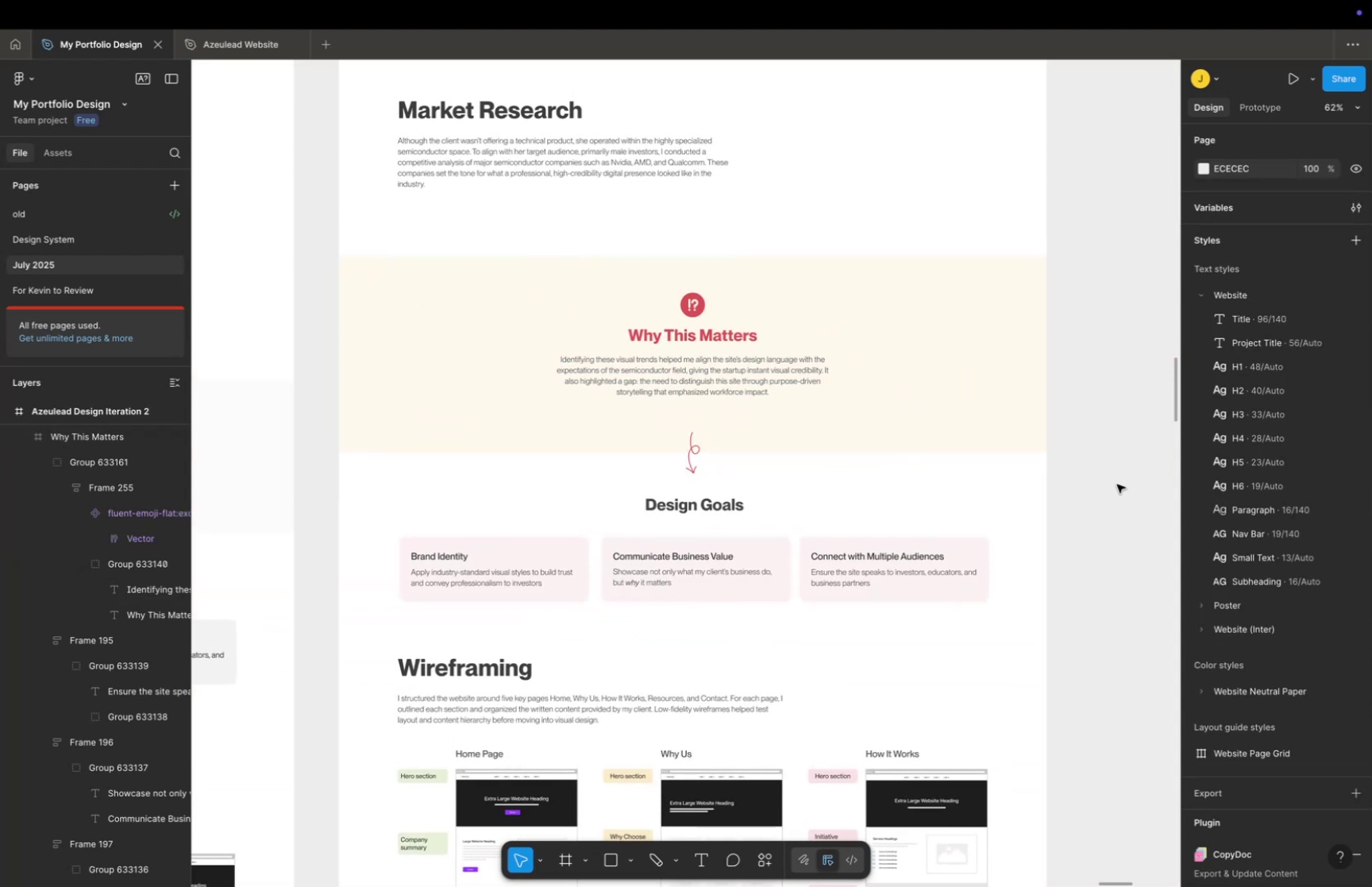 
left_click_drag(start_coordinate=[931, 445], to_coordinate=[904, 449])
 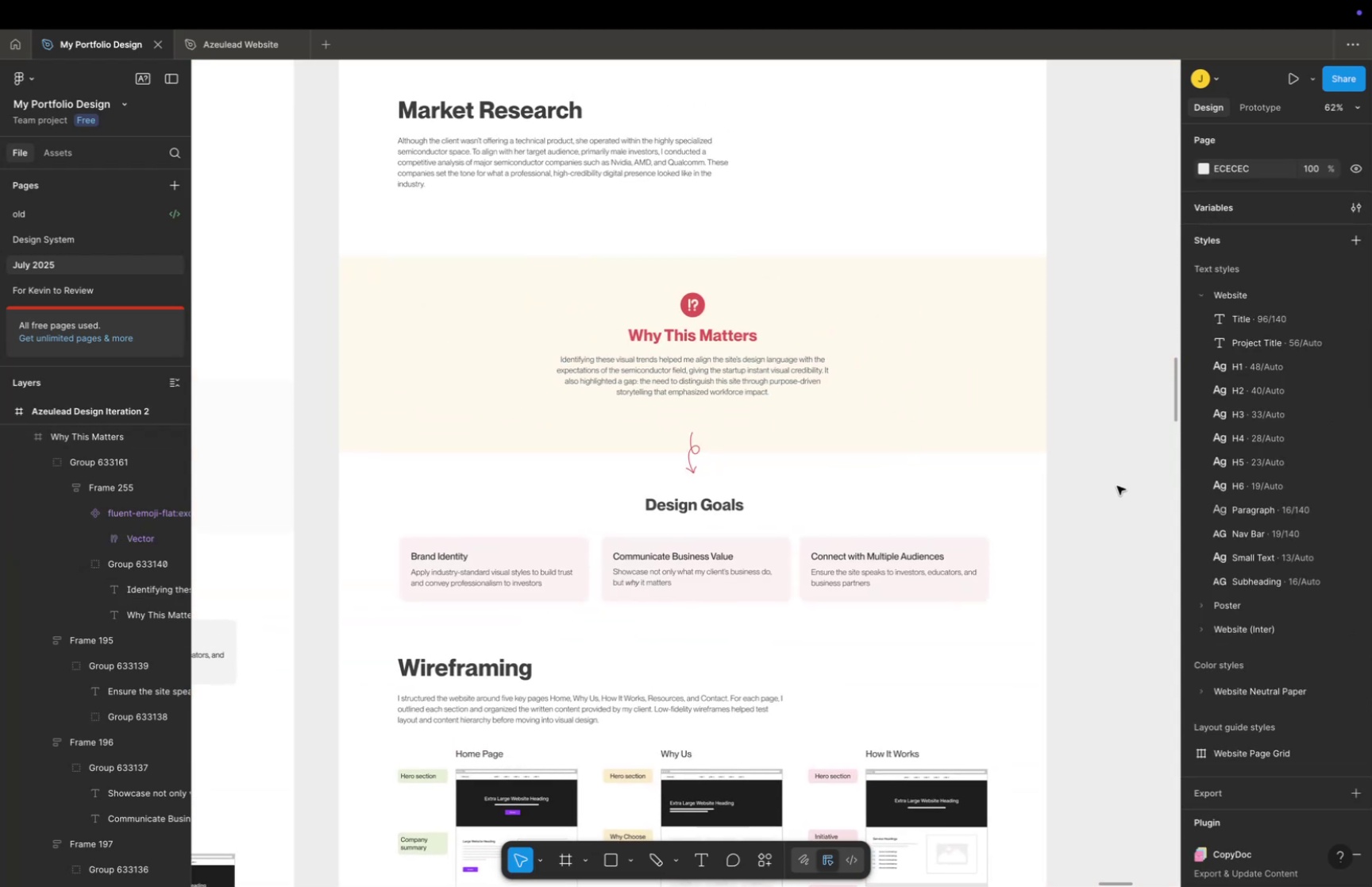 
key(Meta+CommandLeft)
 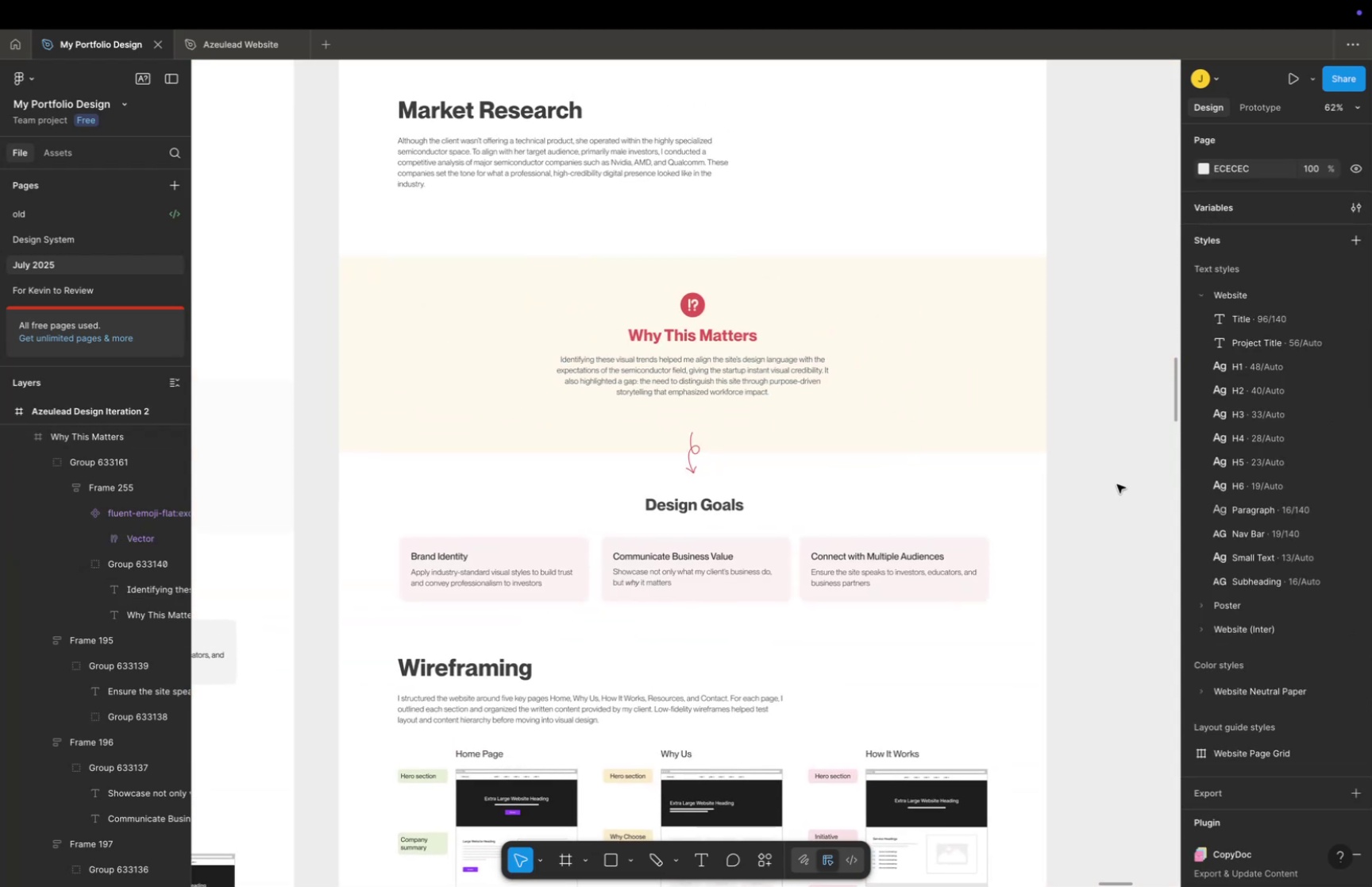 
scroll: coordinate [1116, 484], scroll_direction: up, amount: 5.0
 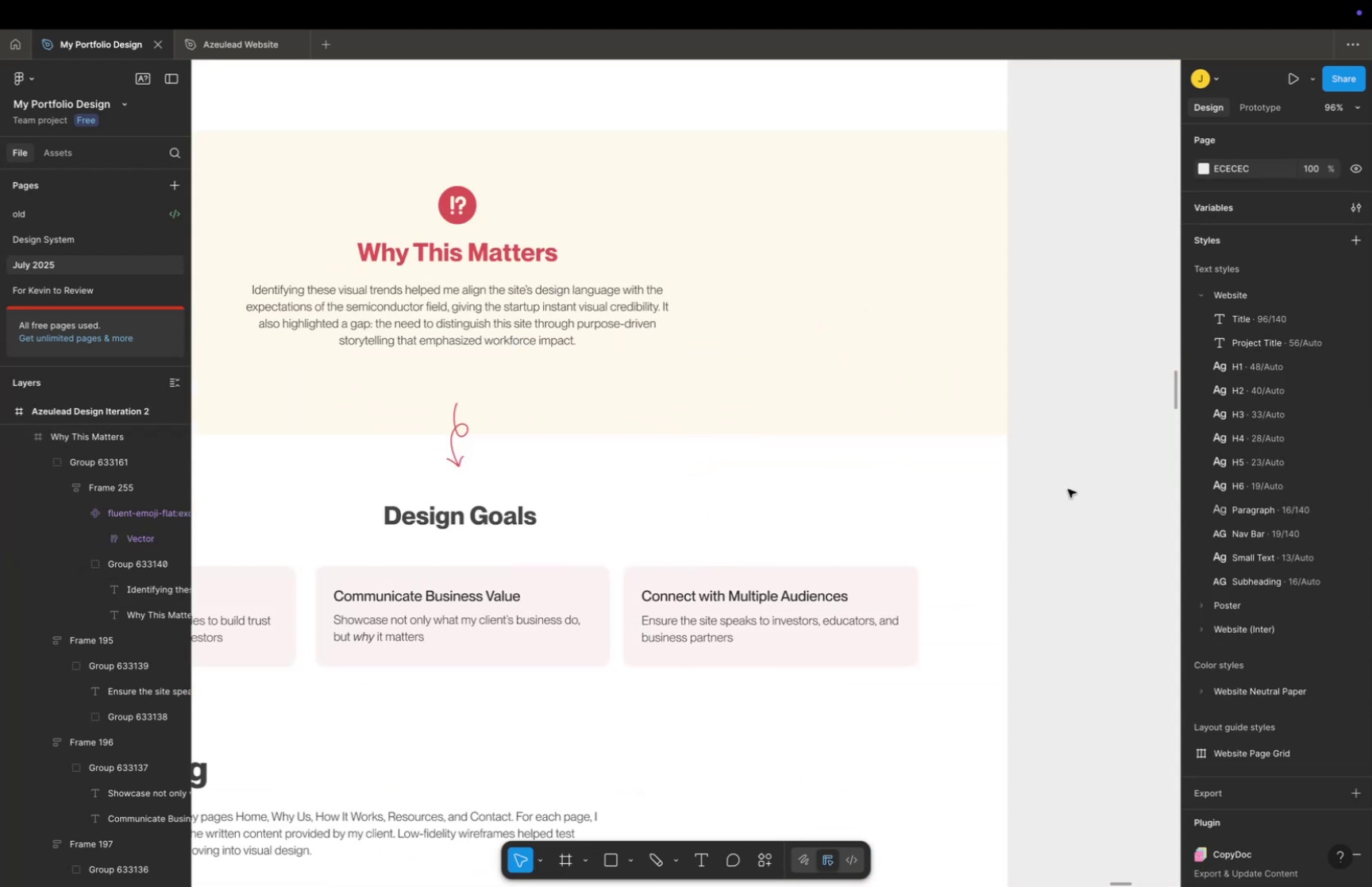 
key(Space)
 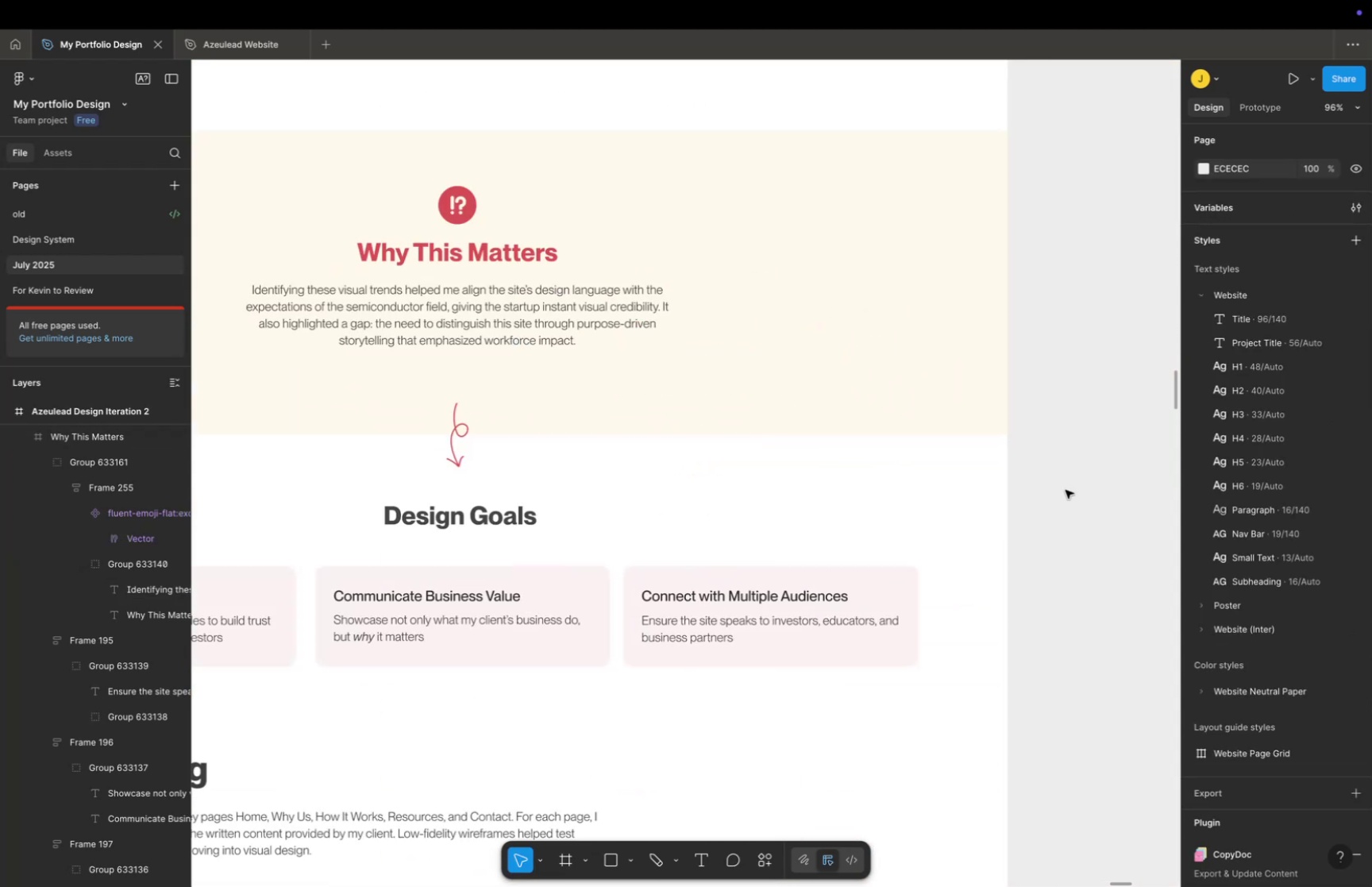 
left_click_drag(start_coordinate=[1066, 489], to_coordinate=[1083, 498])
 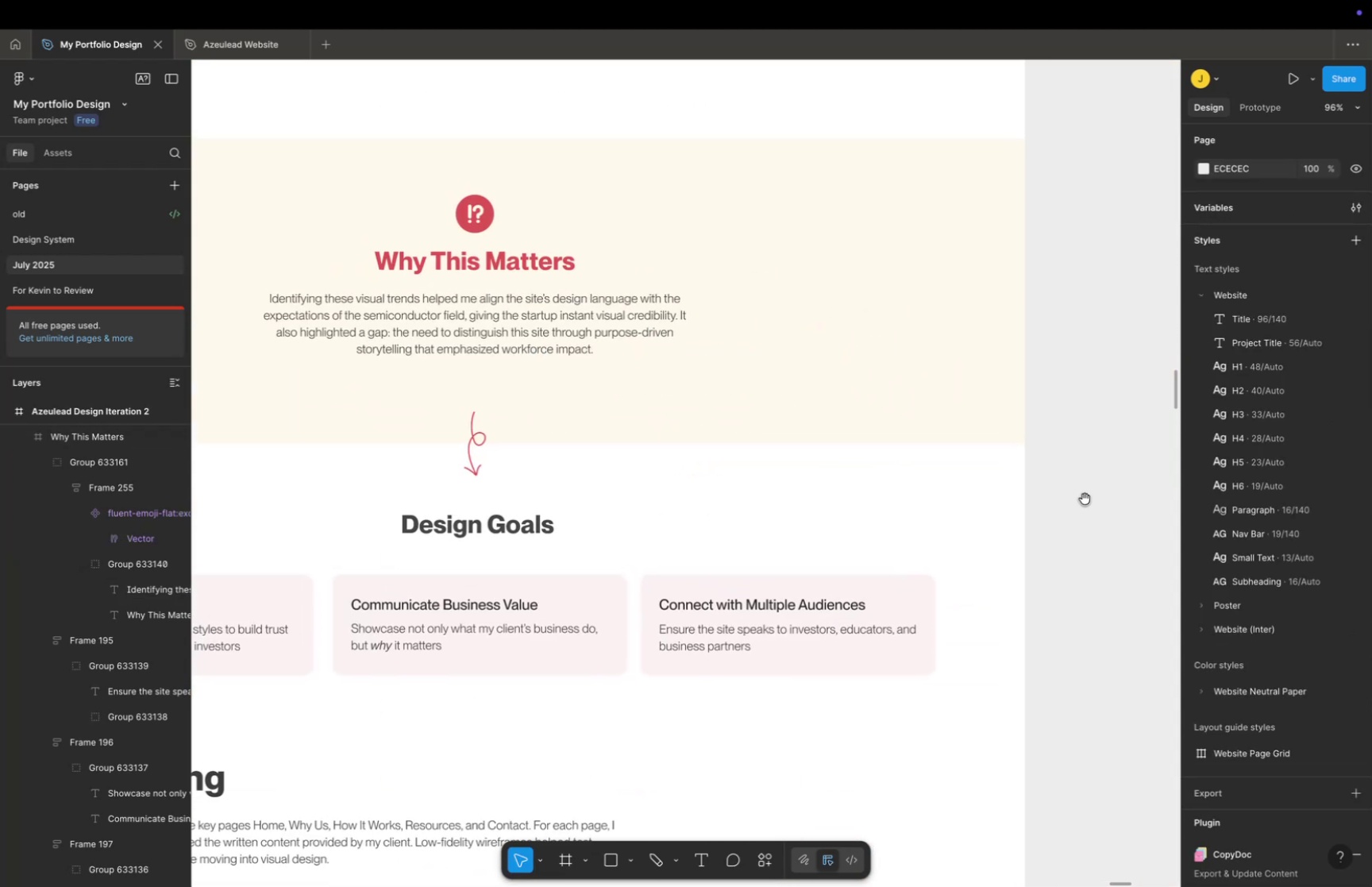 
hold_key(key=CommandLeft, duration=0.84)
scroll: coordinate [1088, 498], scroll_direction: down, amount: 4.0
 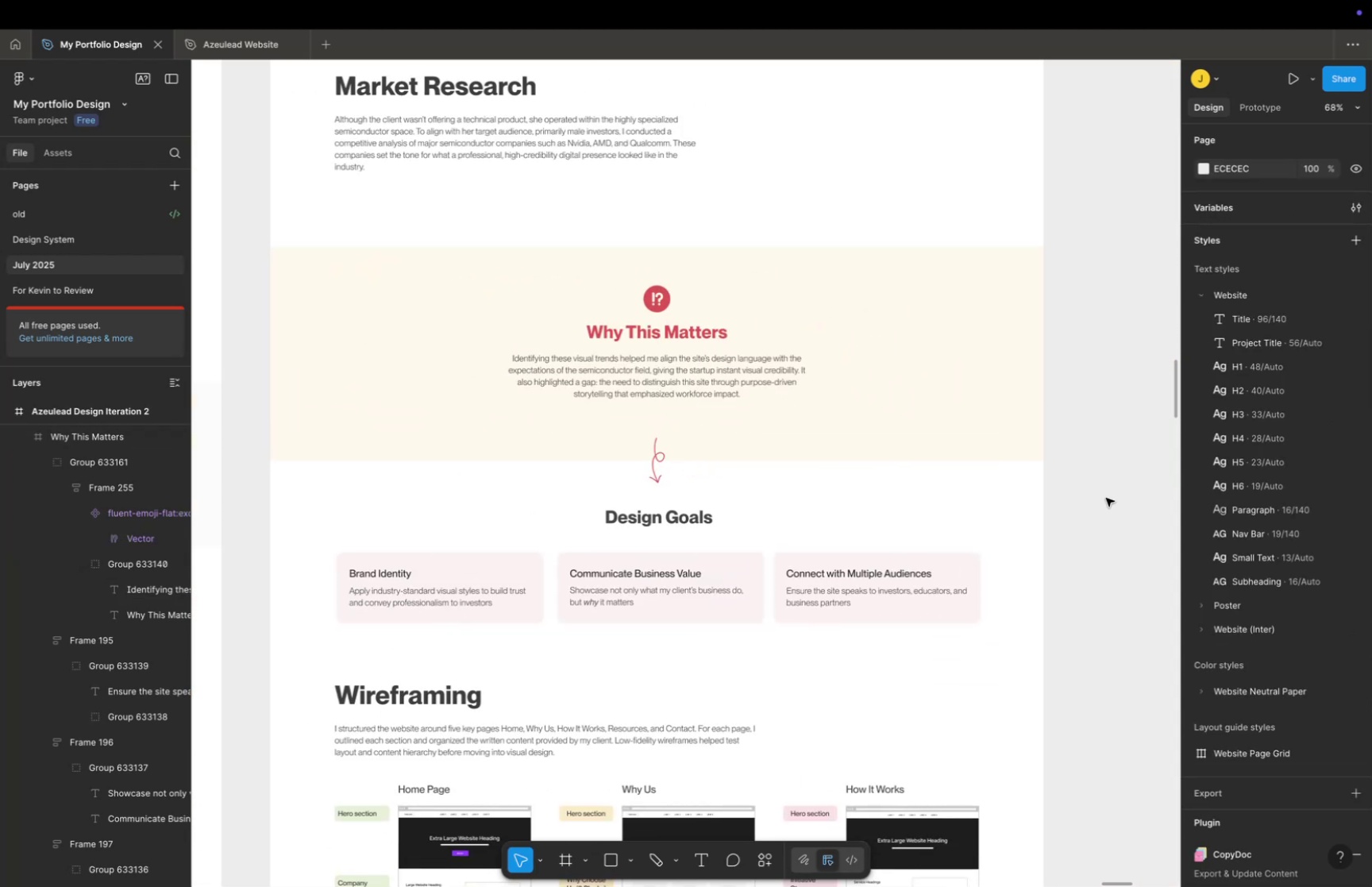 
hold_key(key=Space, duration=0.45)
 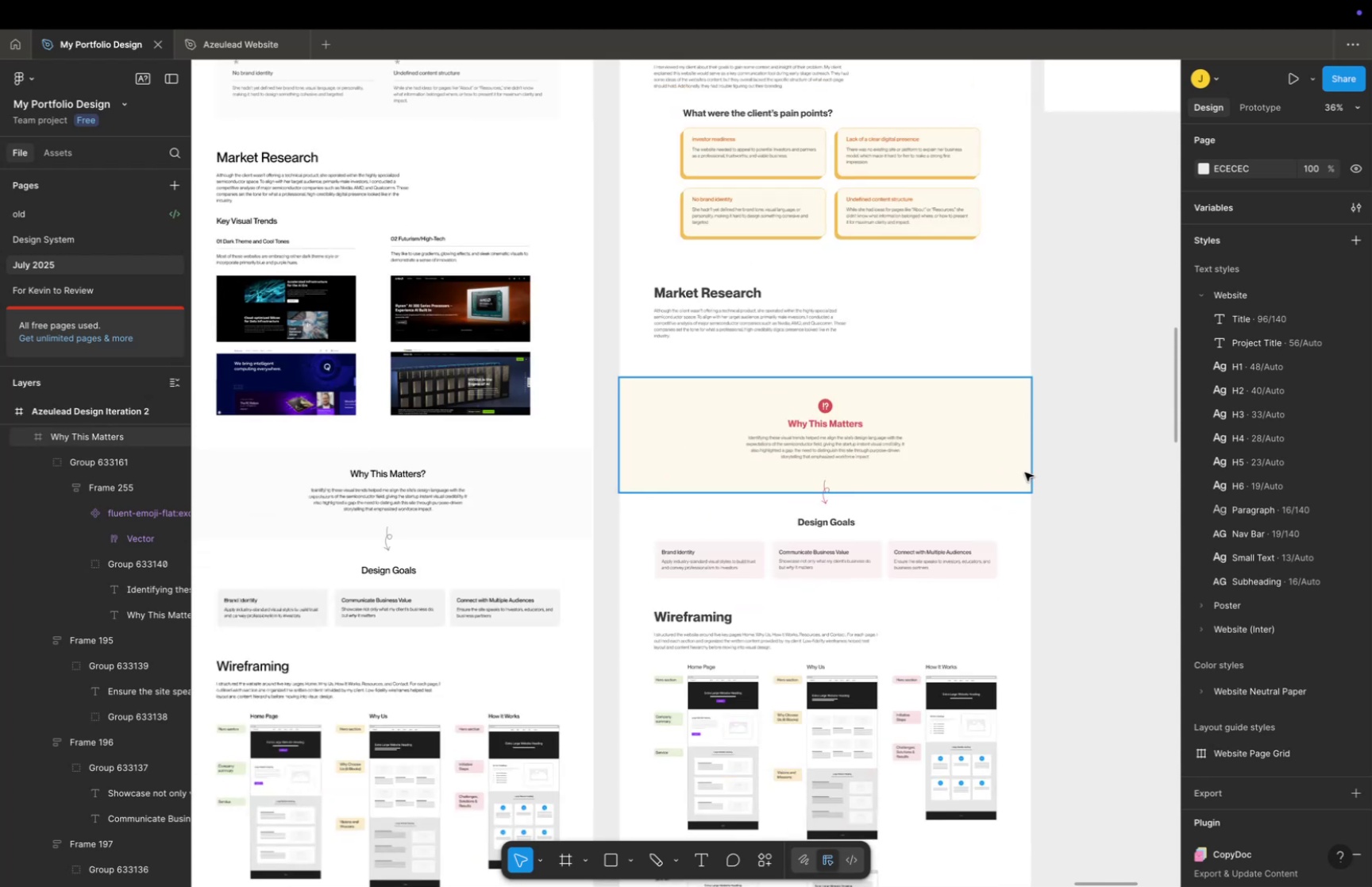 
left_click_drag(start_coordinate=[996, 438], to_coordinate=[1004, 481])
 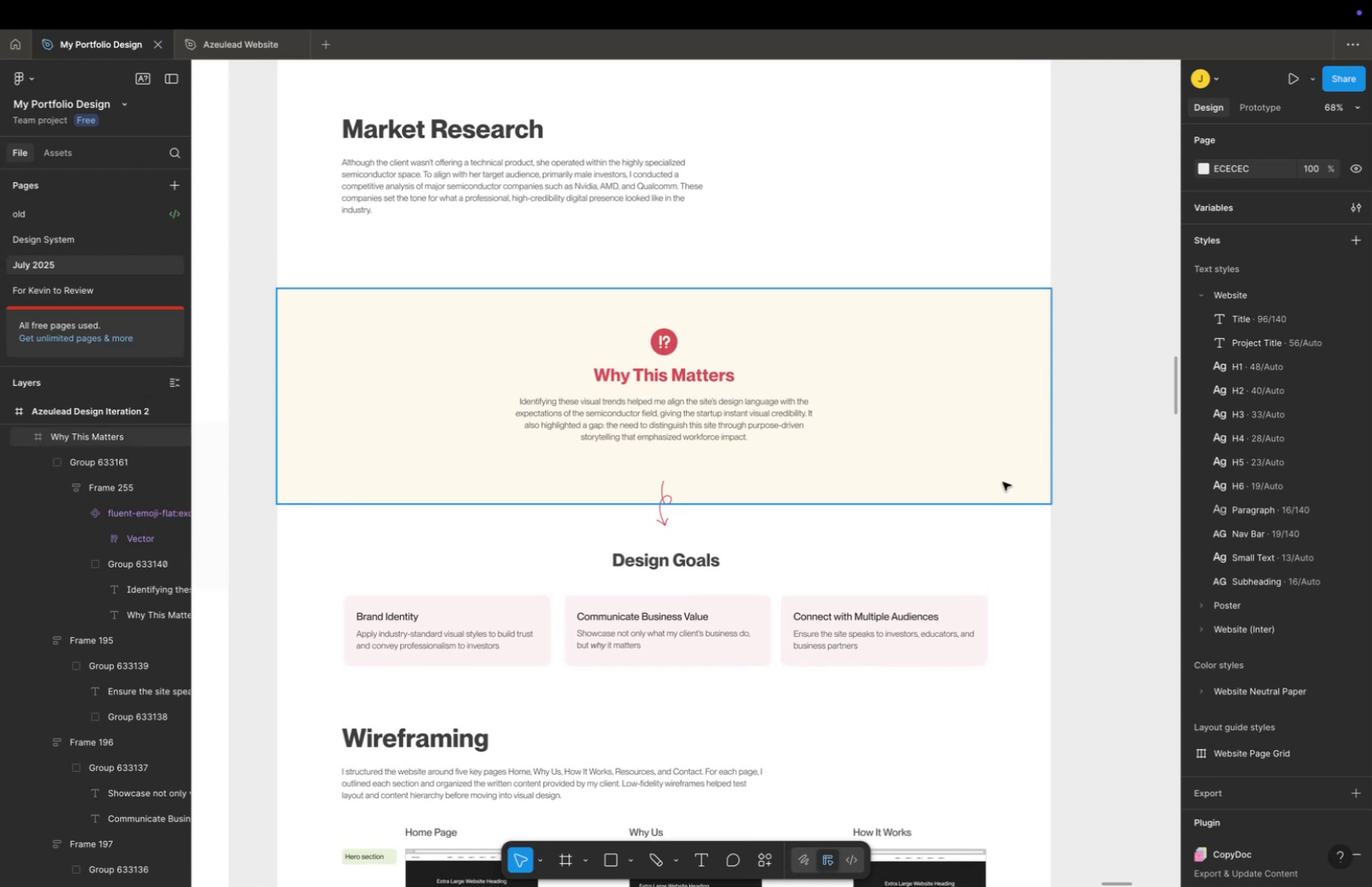 
hold_key(key=CommandLeft, duration=0.45)
scroll: coordinate [1011, 478], scroll_direction: down, amount: 6.0
 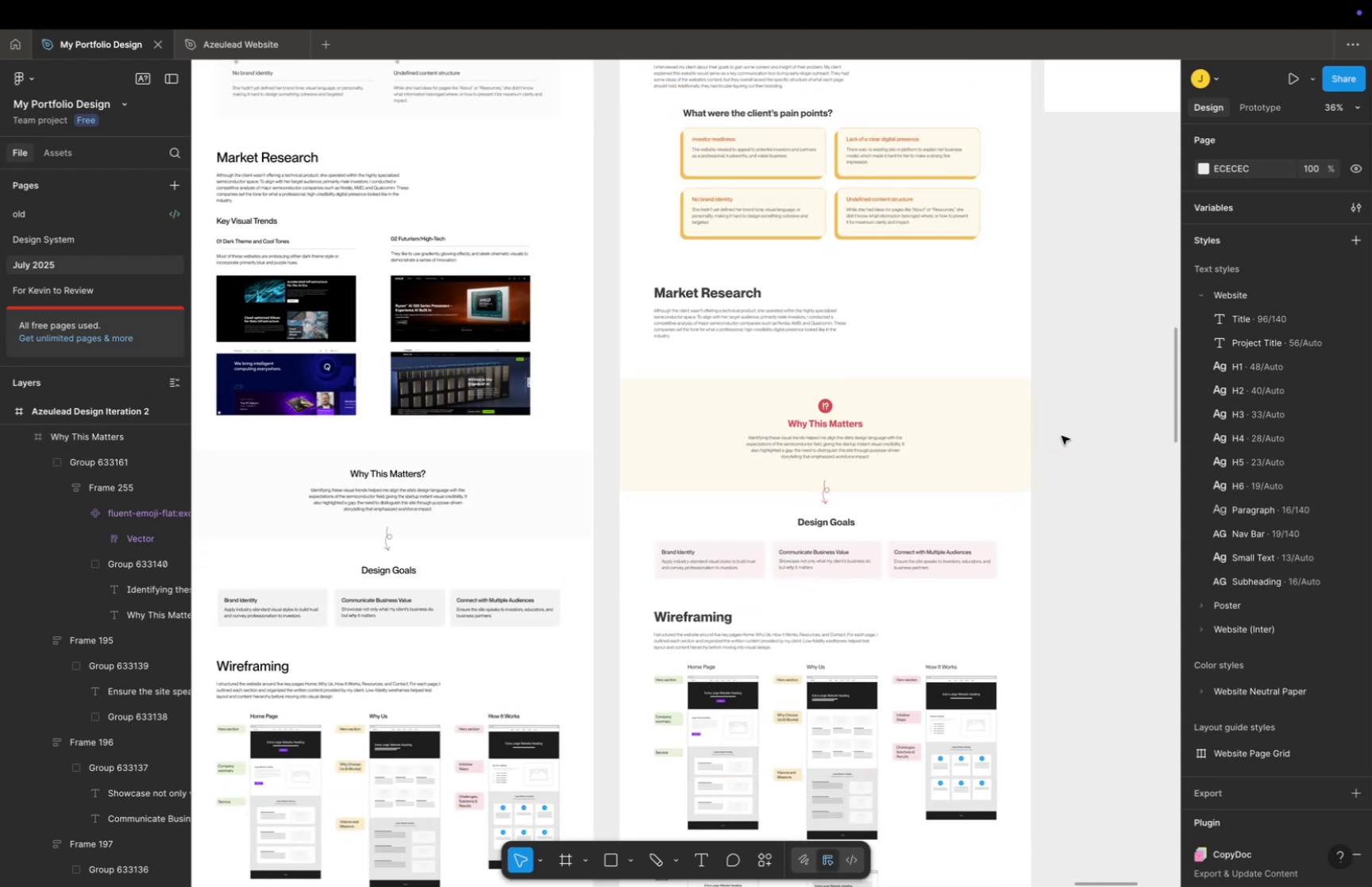 
wait(9.4)
 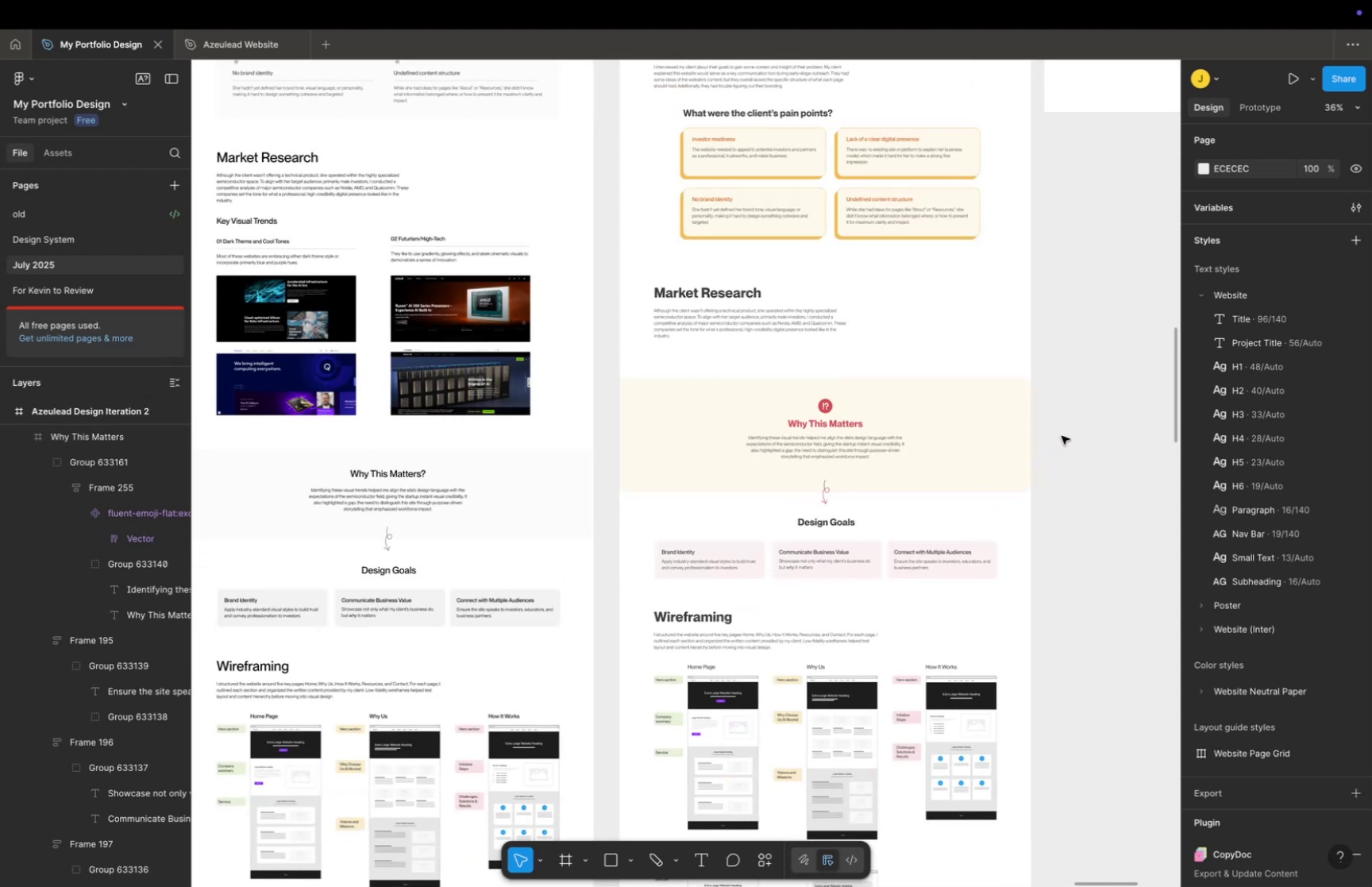 
key(Meta+CommandLeft)
 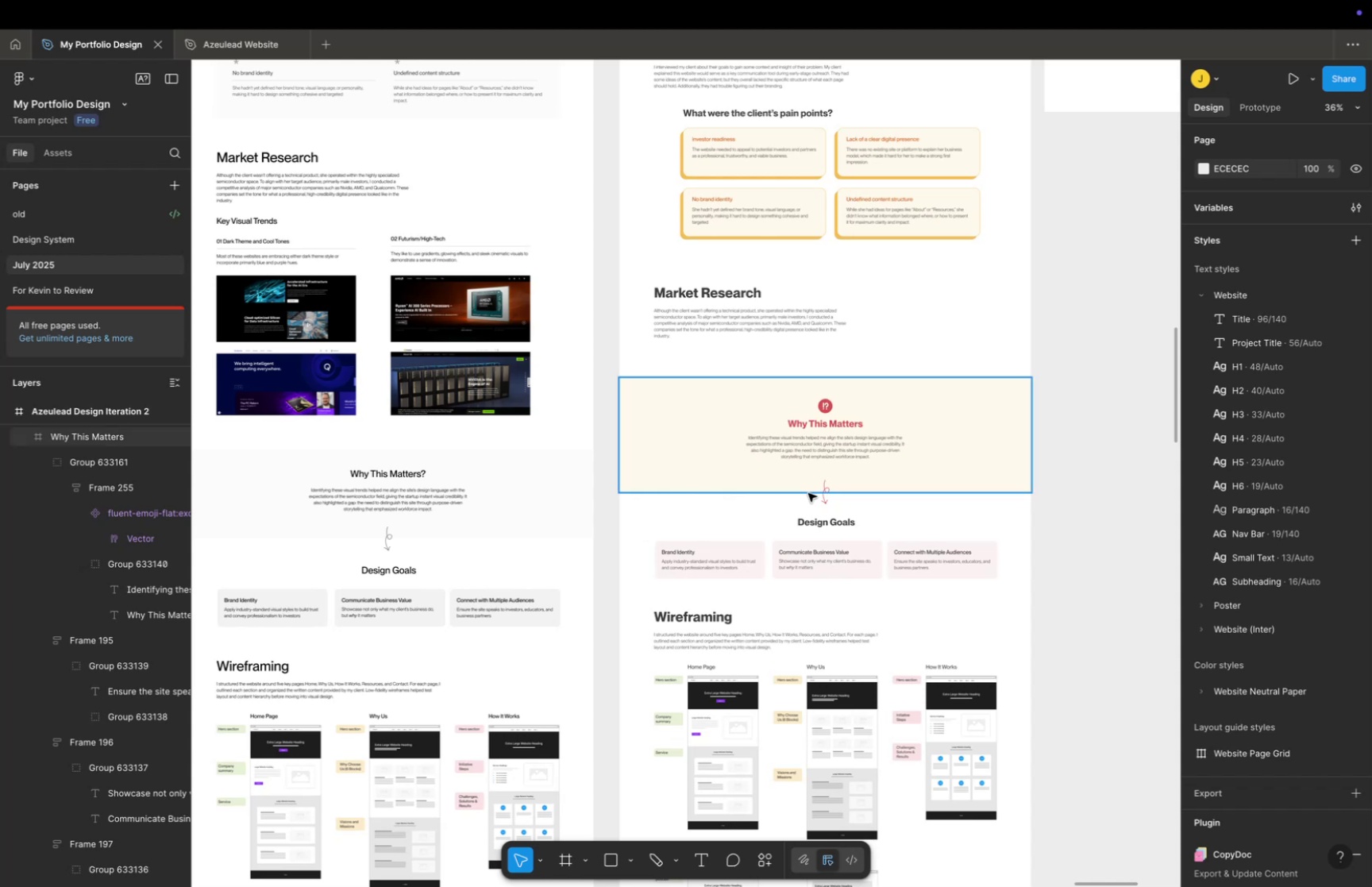 
scroll: coordinate [815, 486], scroll_direction: up, amount: 17.0
 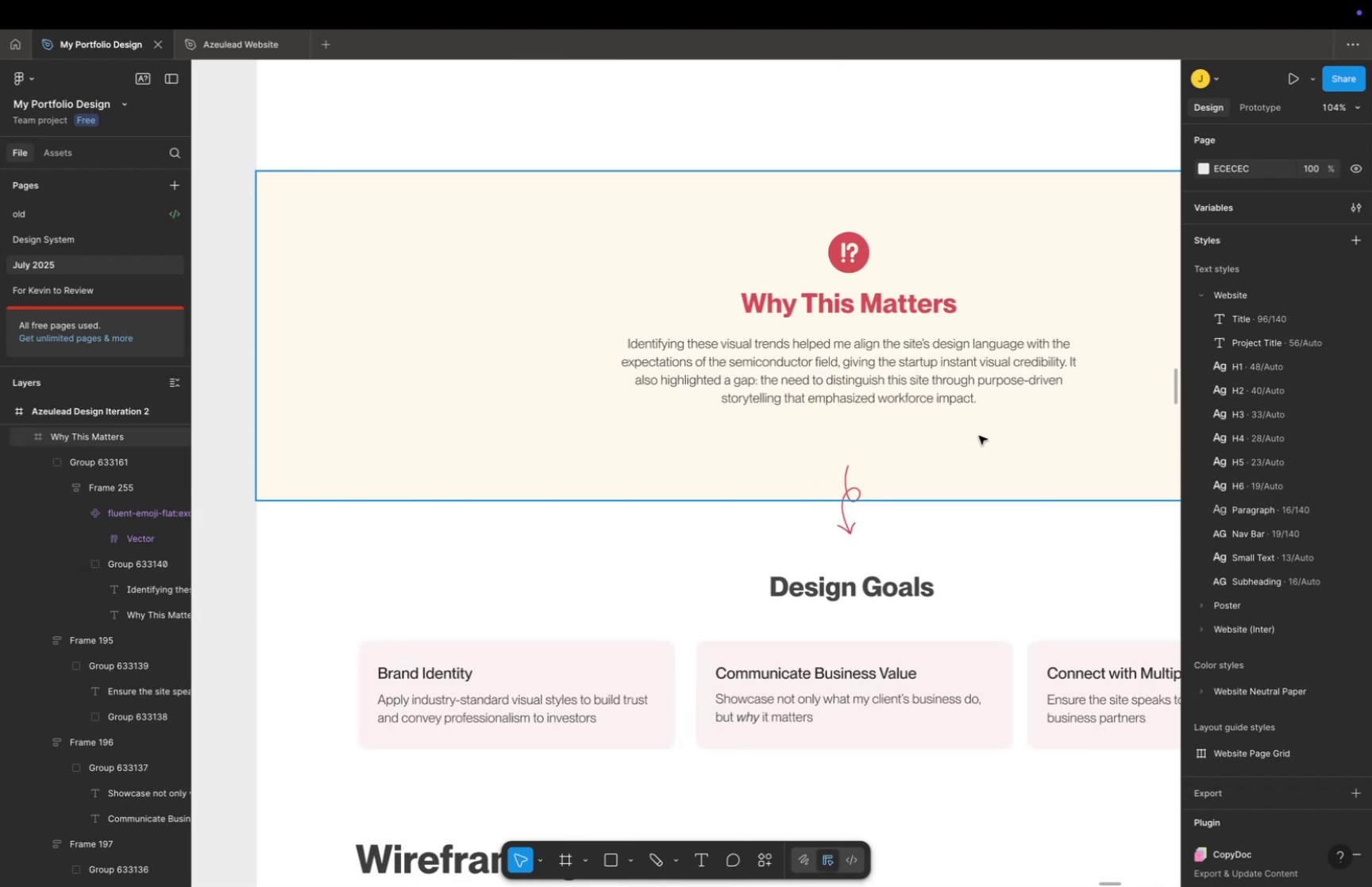 
hold_key(key=Space, duration=0.33)
 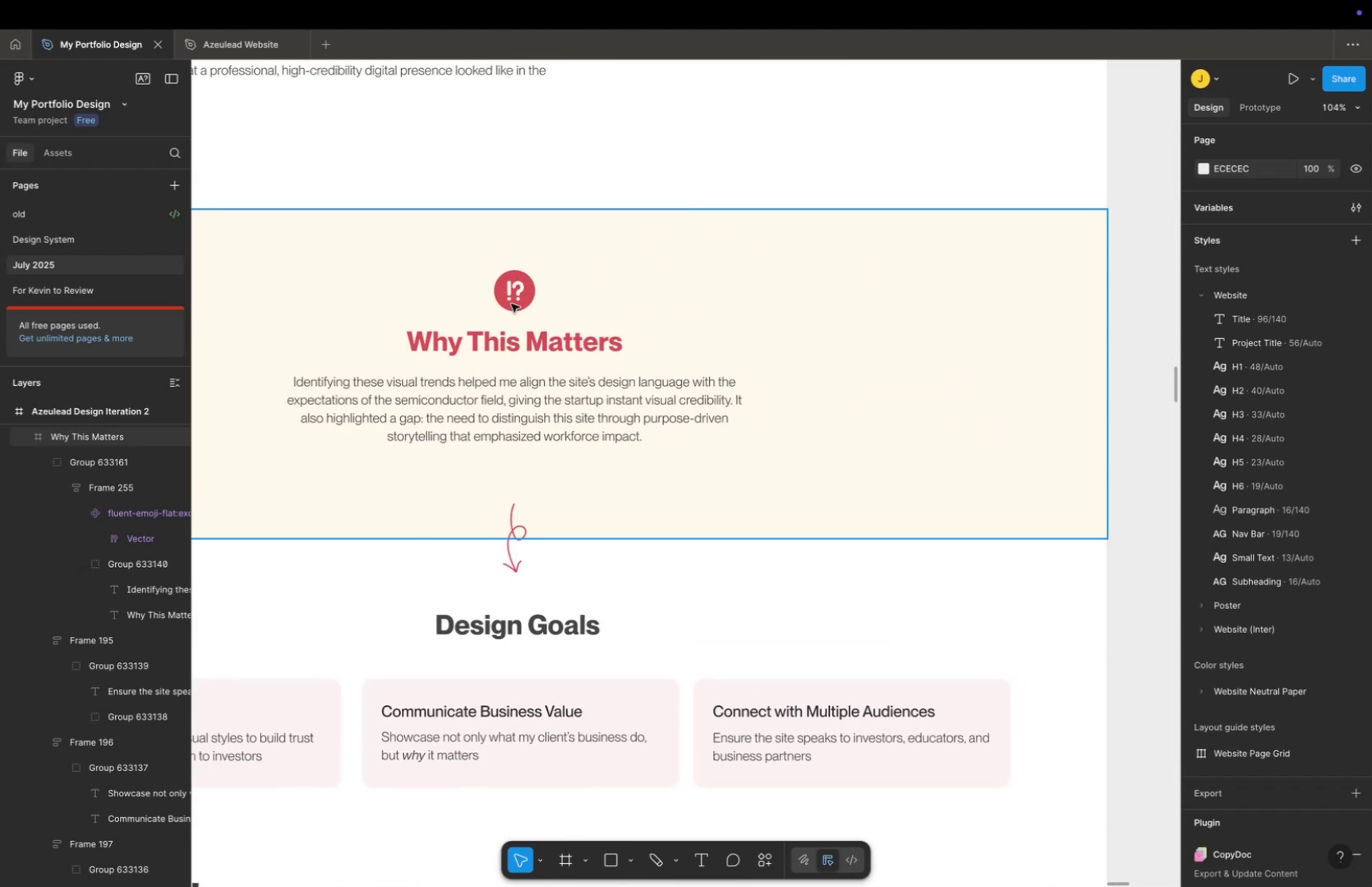 
left_click_drag(start_coordinate=[986, 430], to_coordinate=[652, 468])
 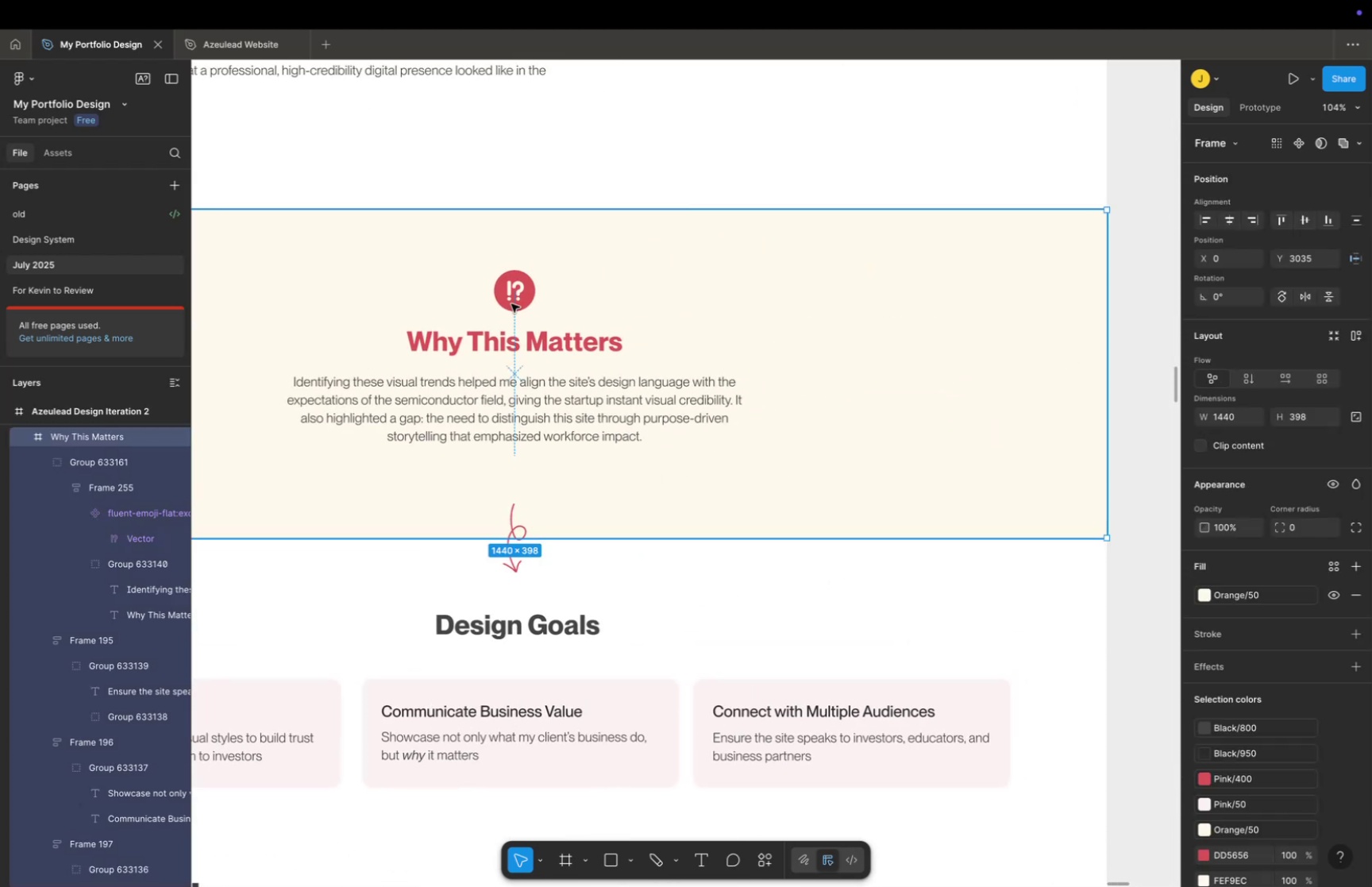 
double_click([511, 303])
 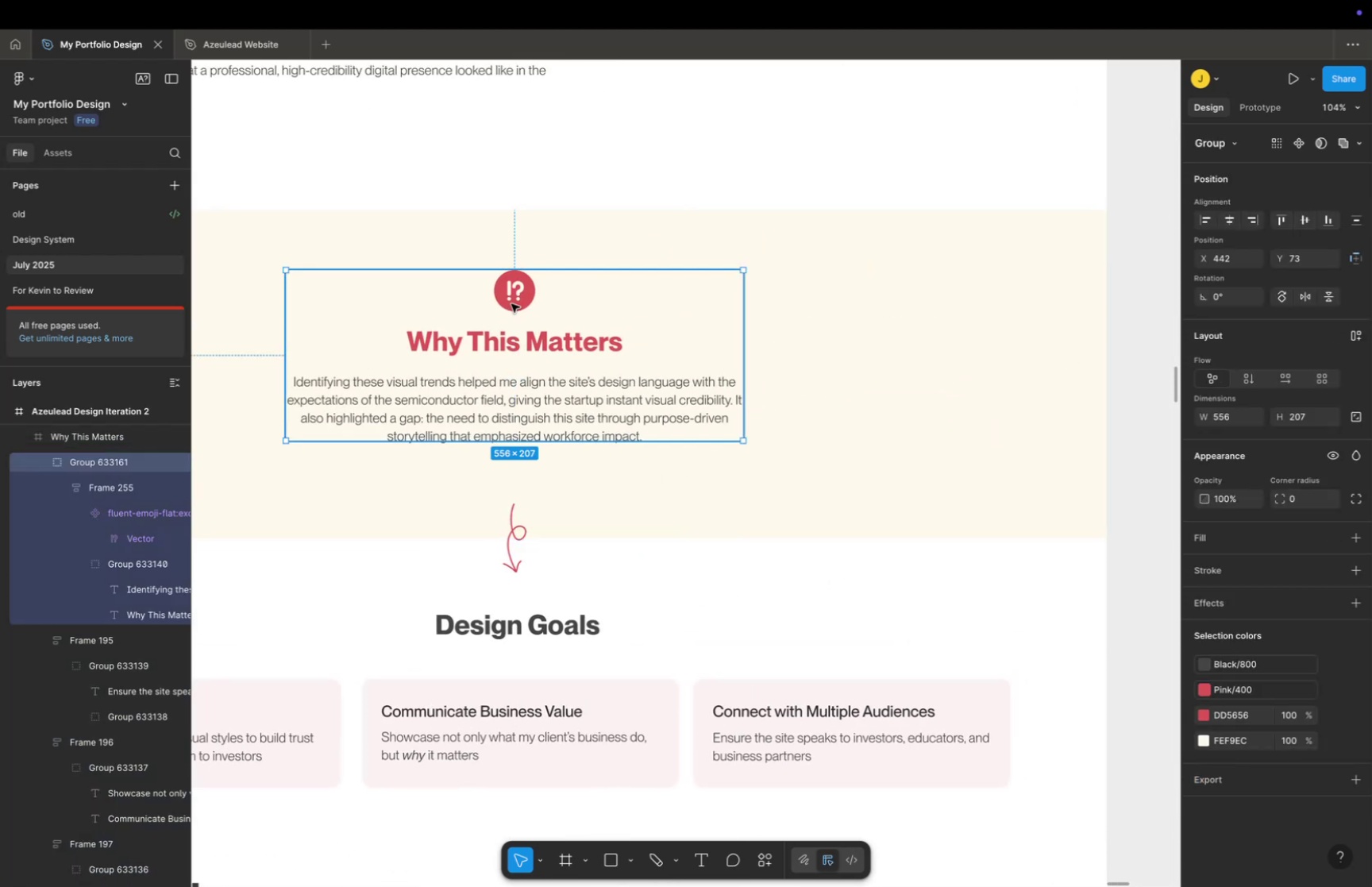 
triple_click([511, 303])
 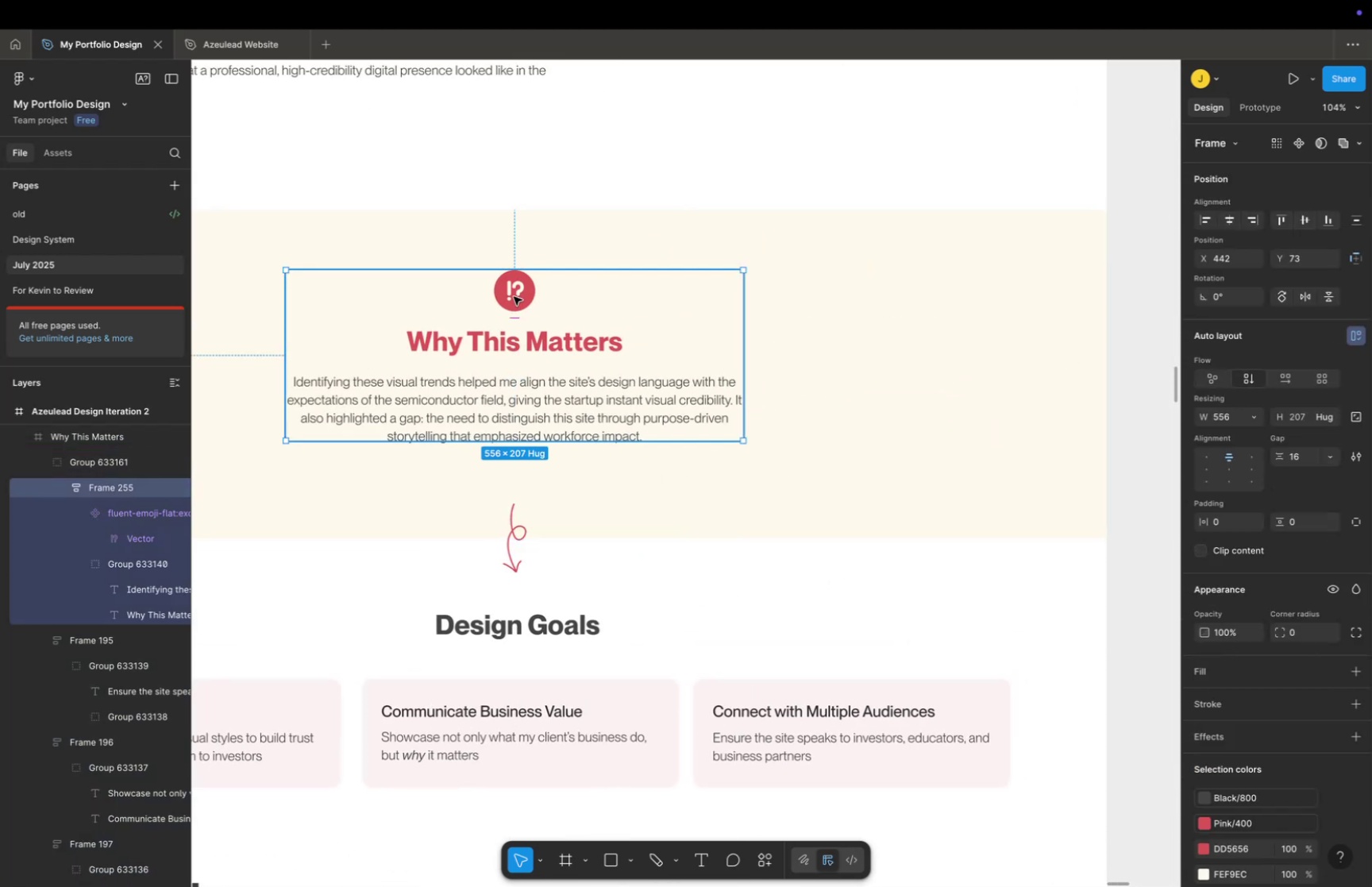 
triple_click([514, 296])
 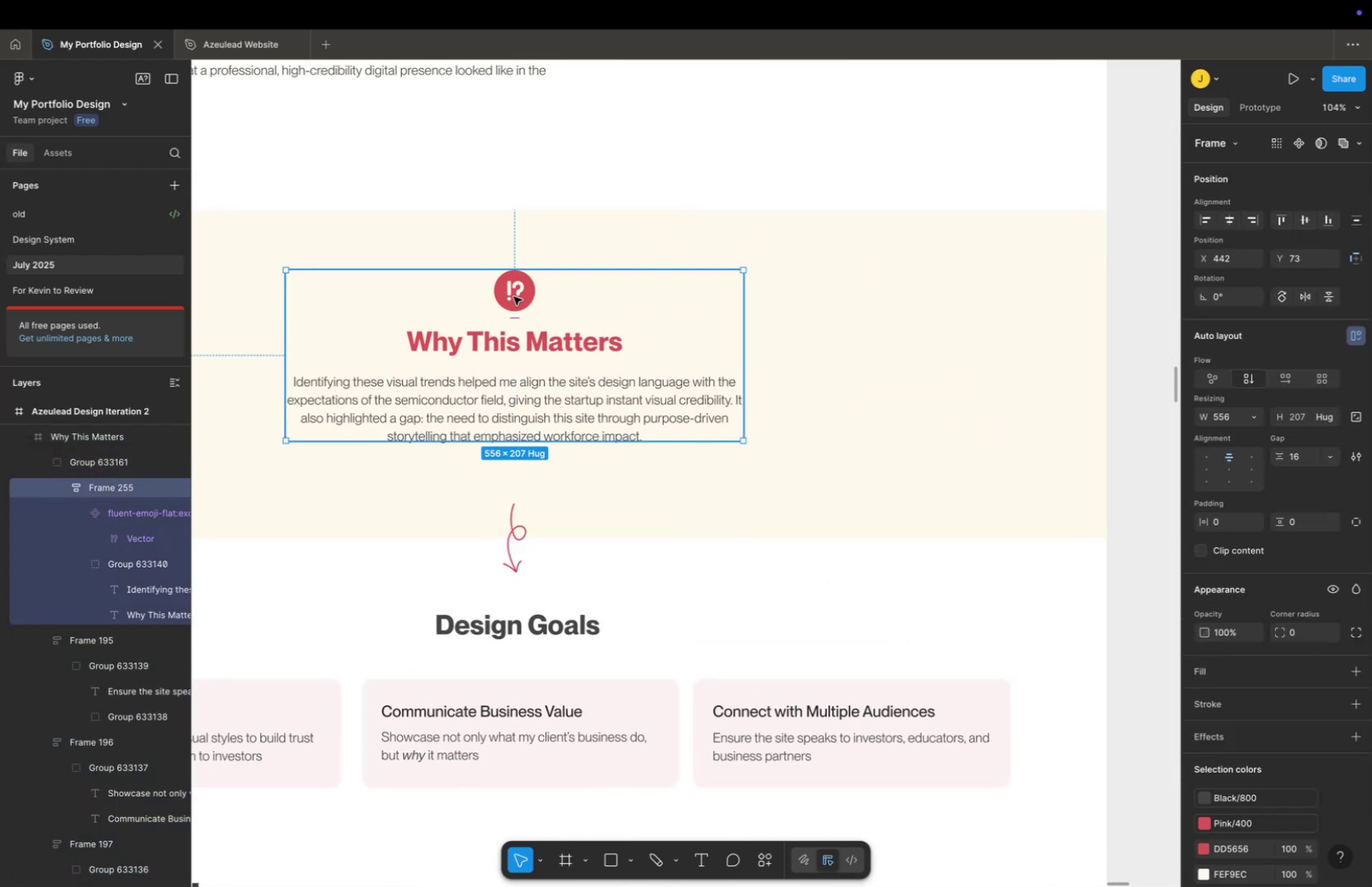 
triple_click([514, 296])
 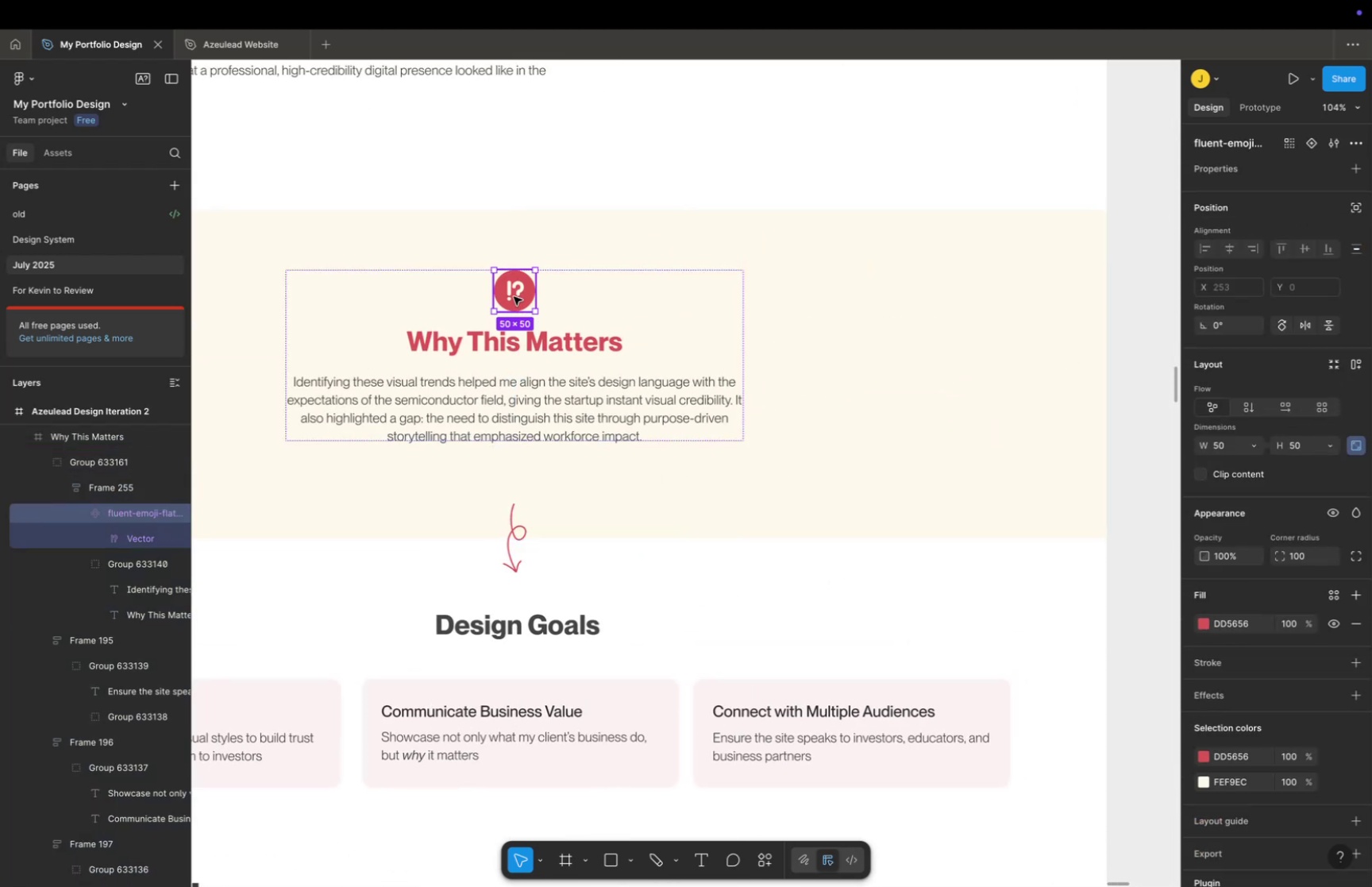 
key(Meta+C)
 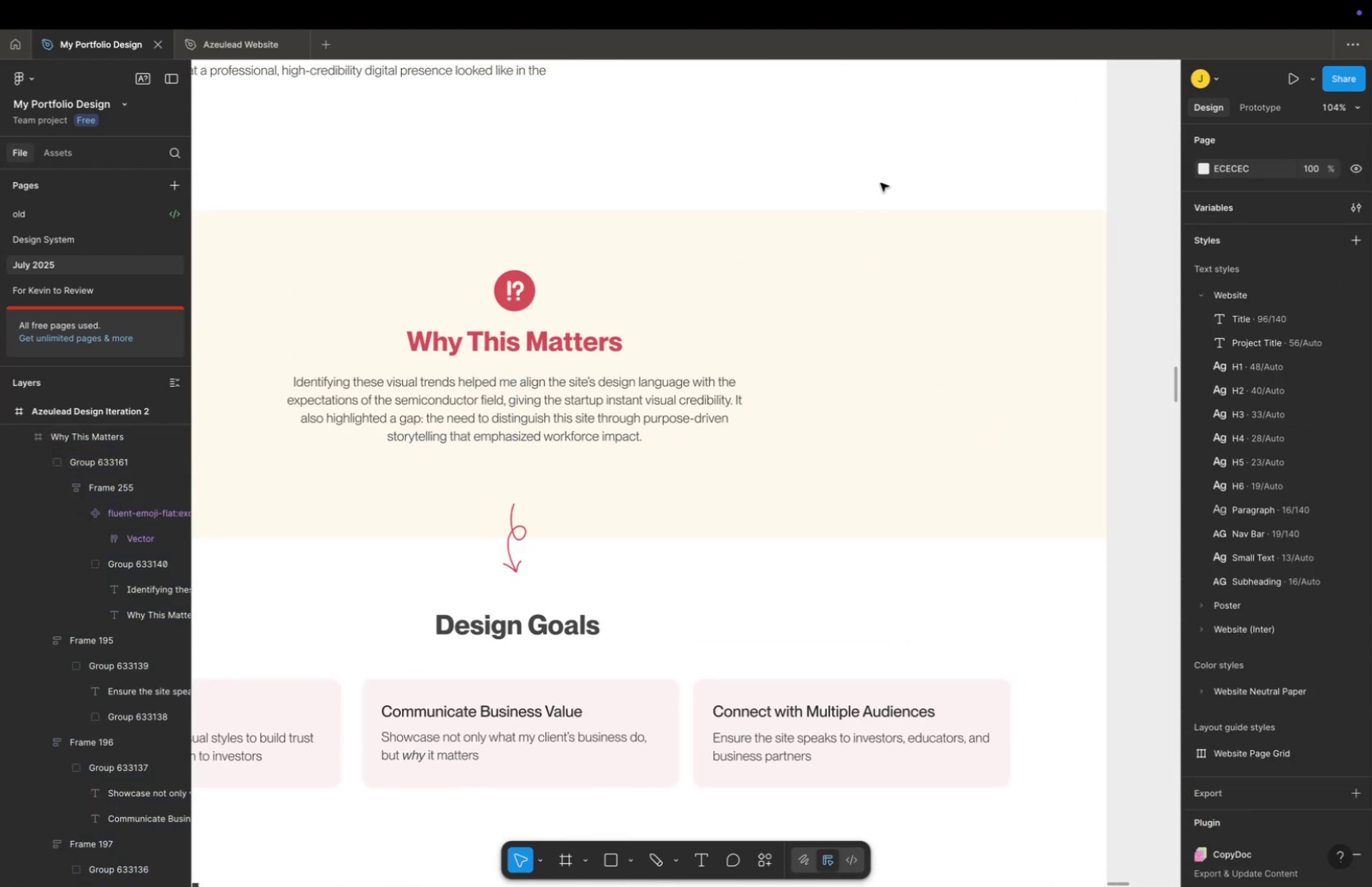 
key(Meta+V)
 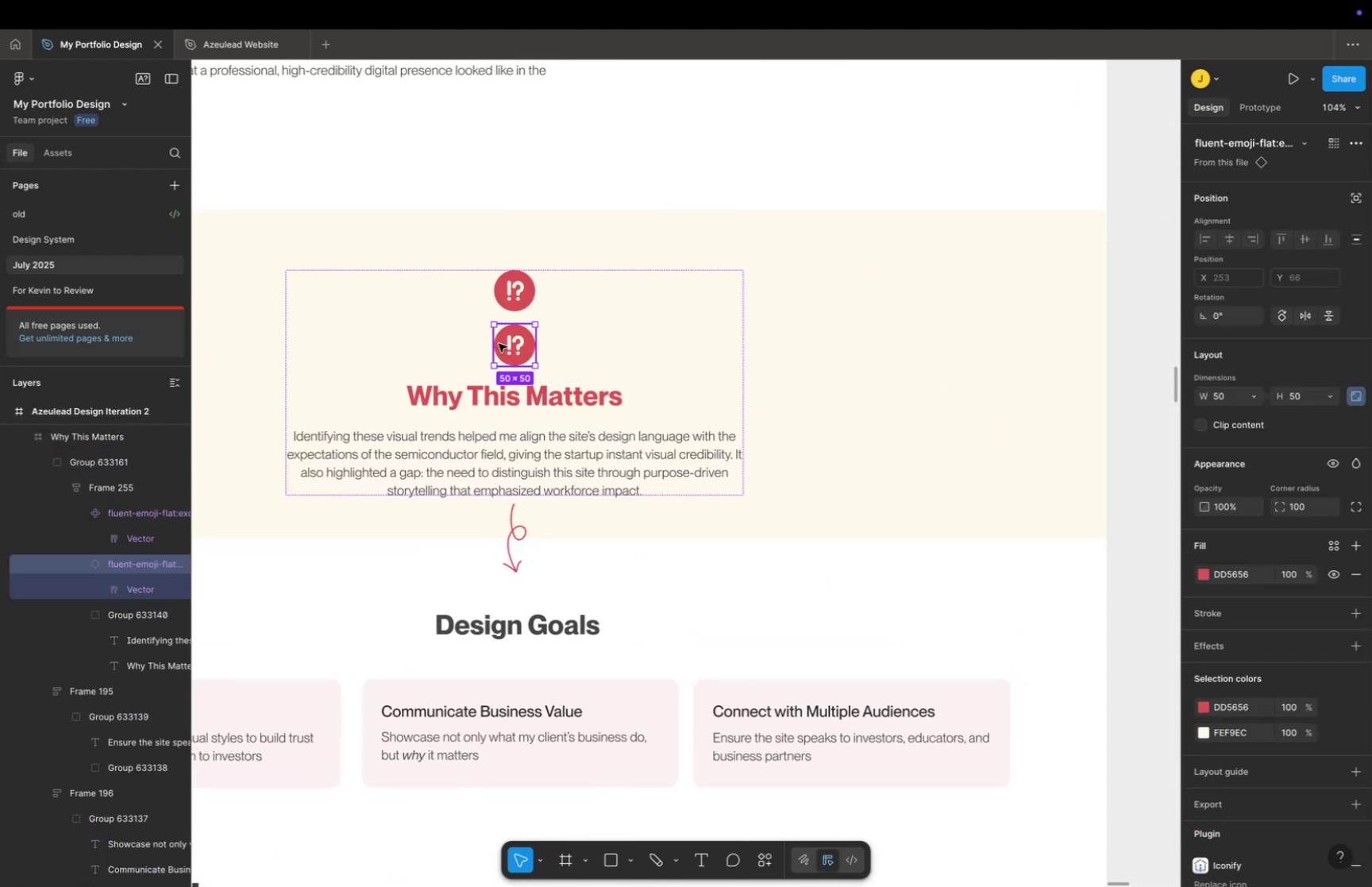 
left_click_drag(start_coordinate=[506, 349], to_coordinate=[740, 155])
 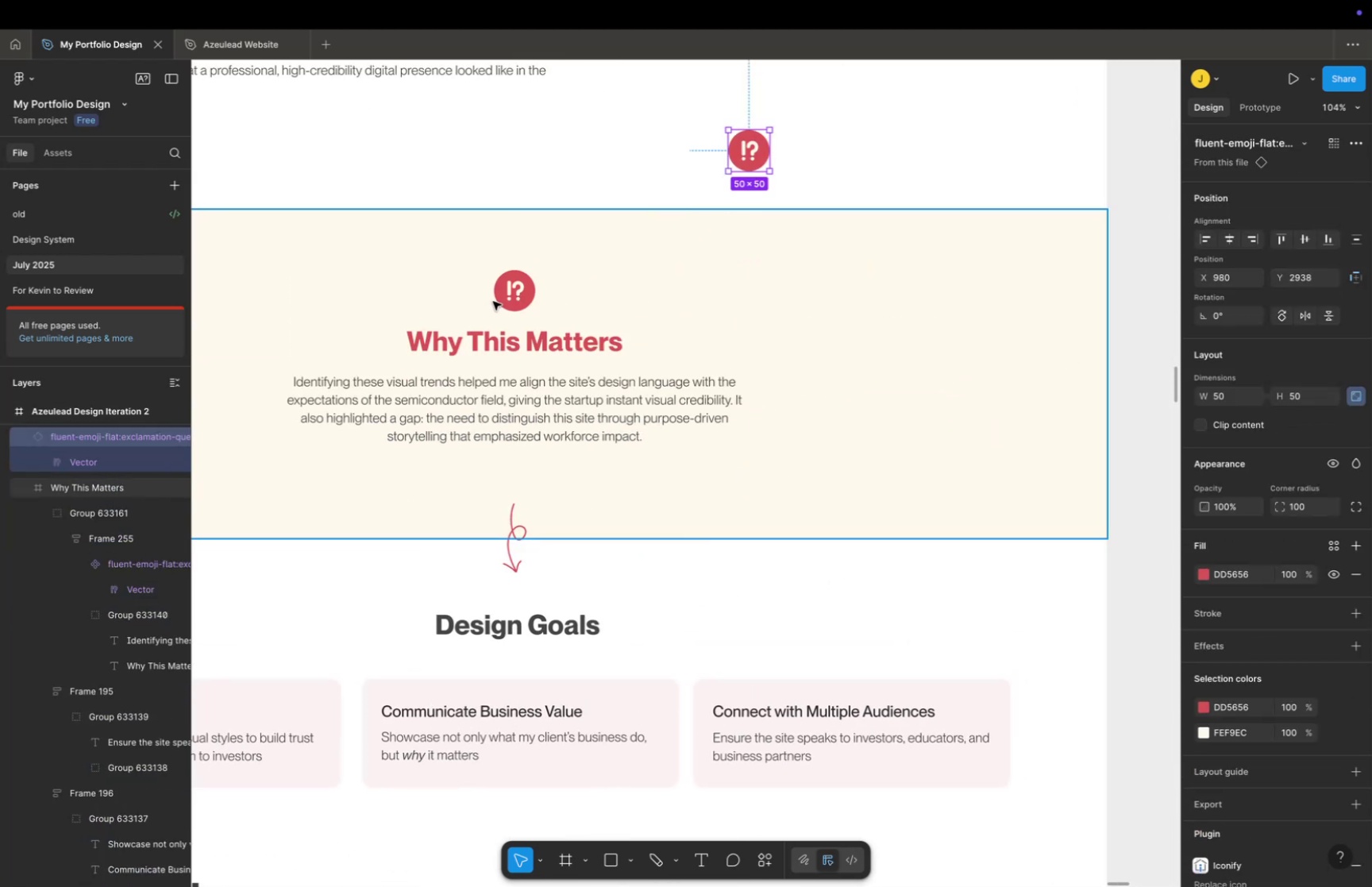 
double_click([511, 295])
 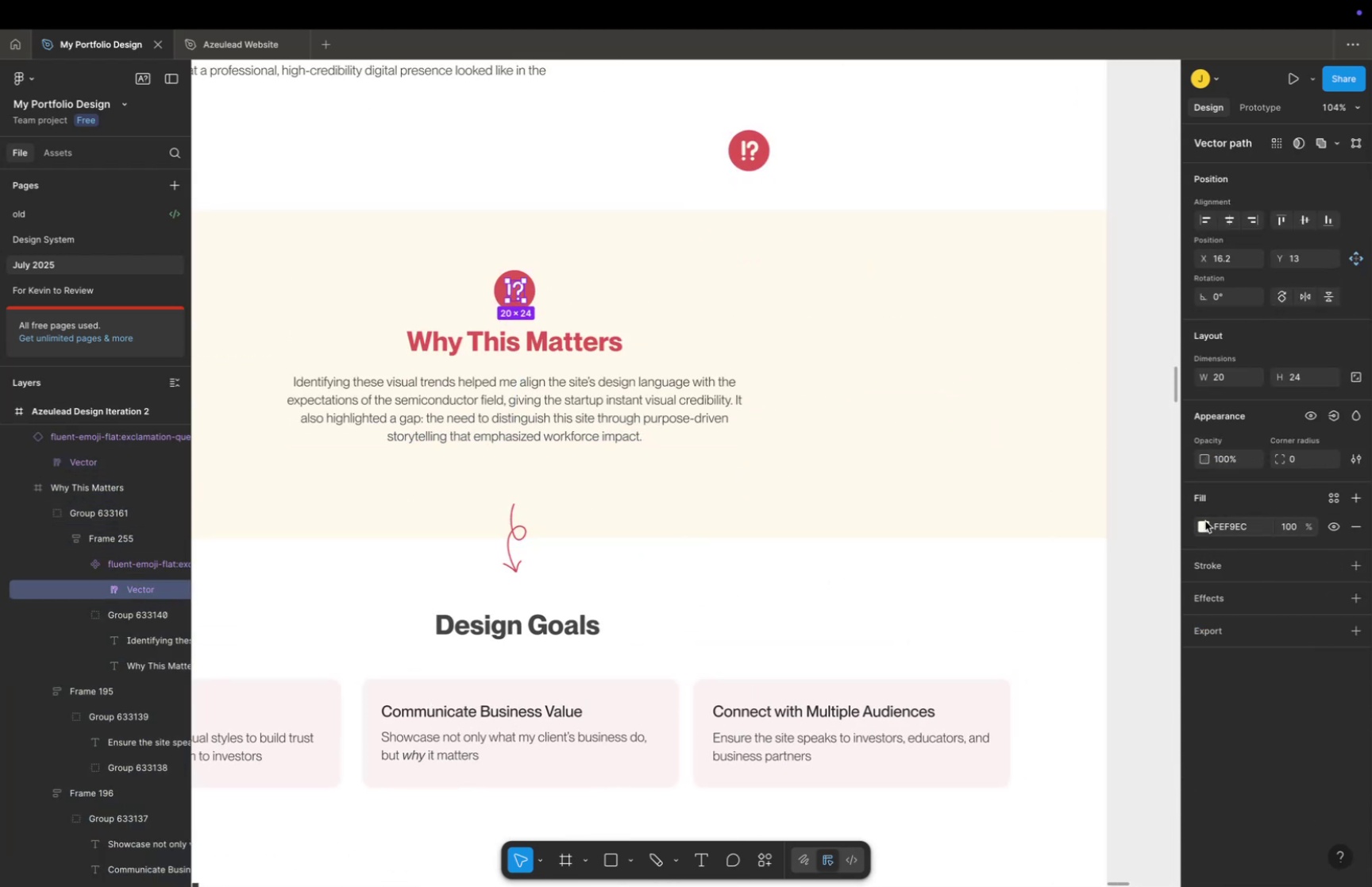 
left_click([1021, 700])
 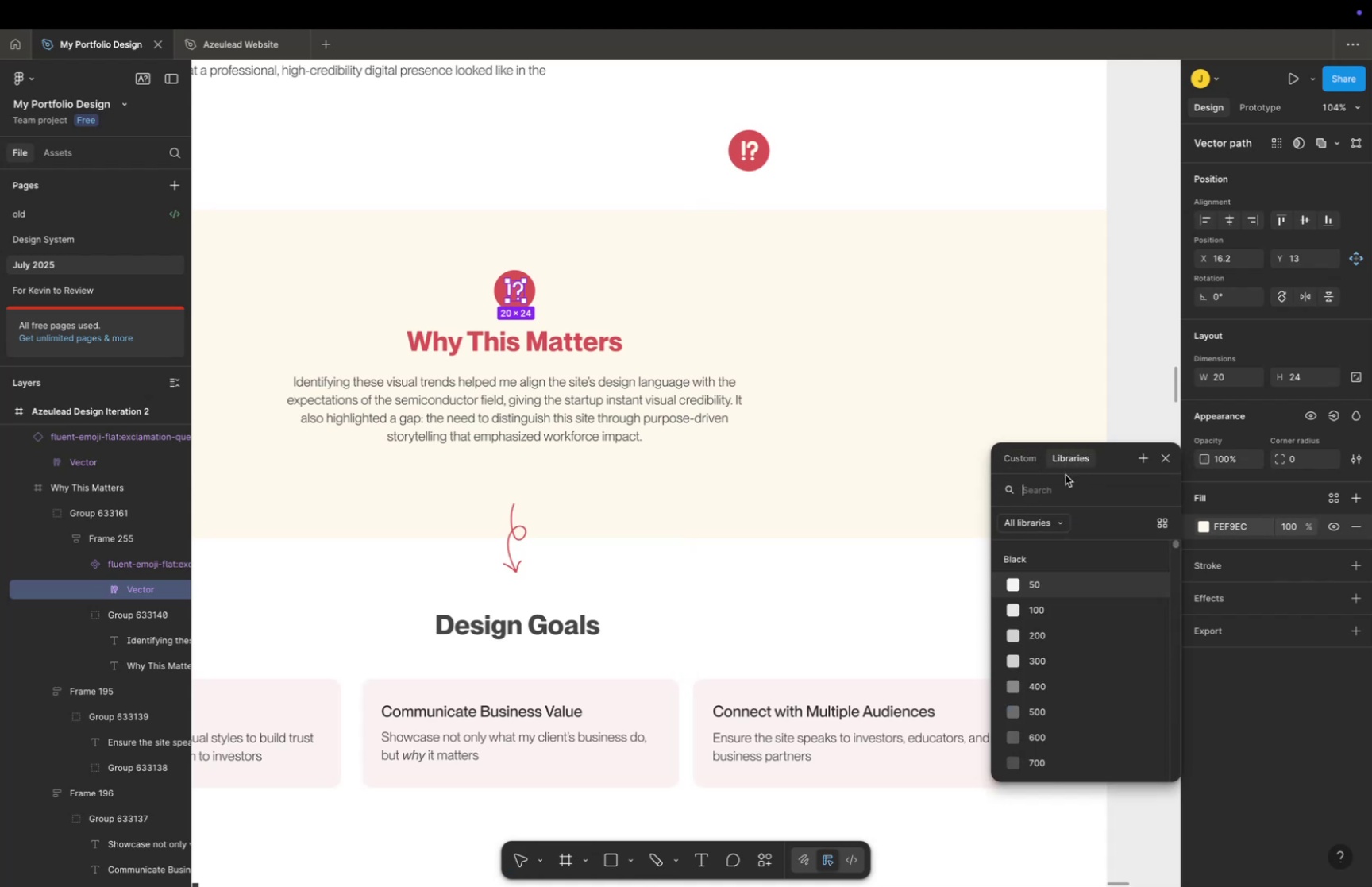 
scroll: coordinate [1023, 675], scroll_direction: down, amount: 9.0
 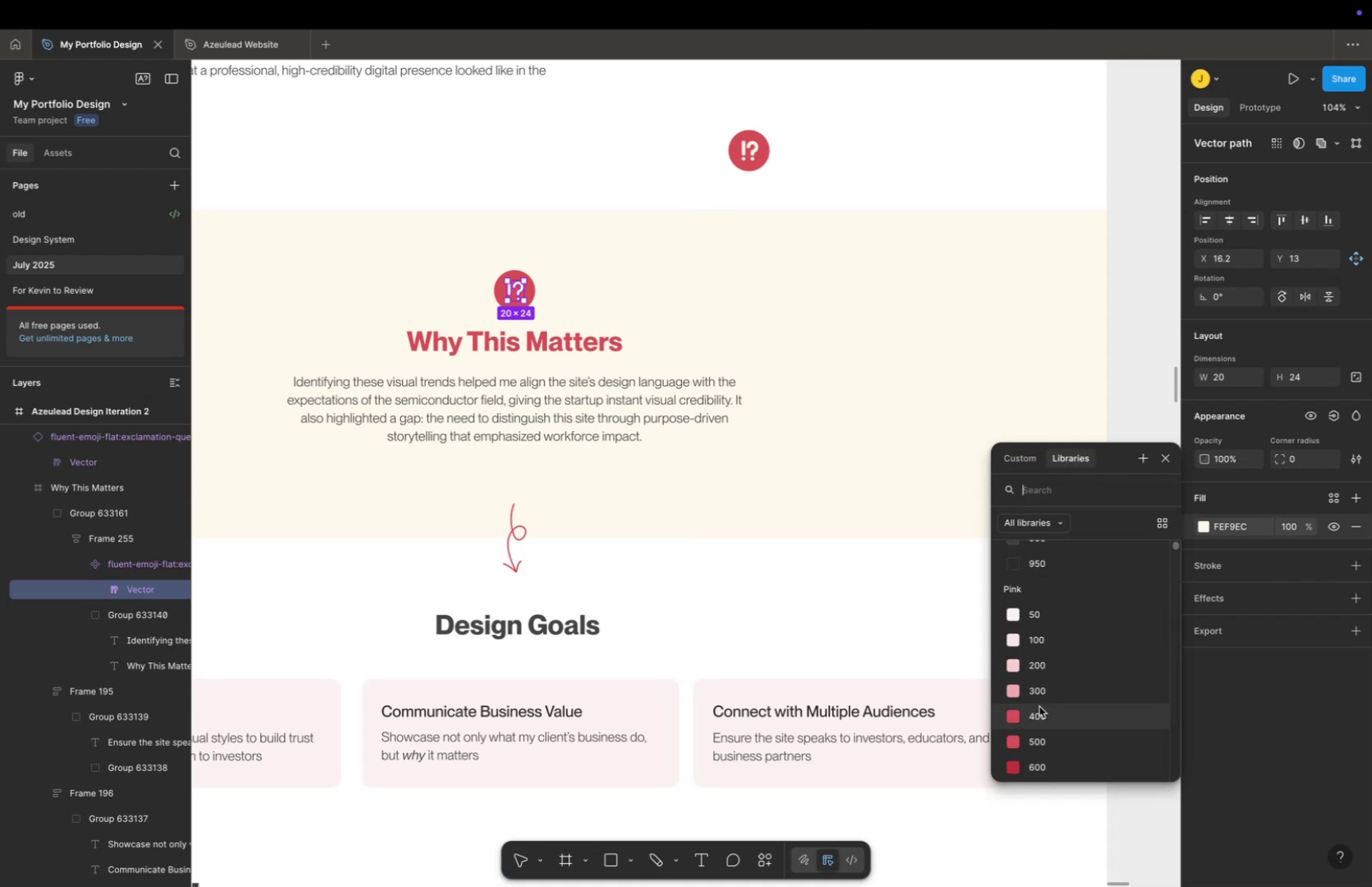 
left_click([1039, 708])
 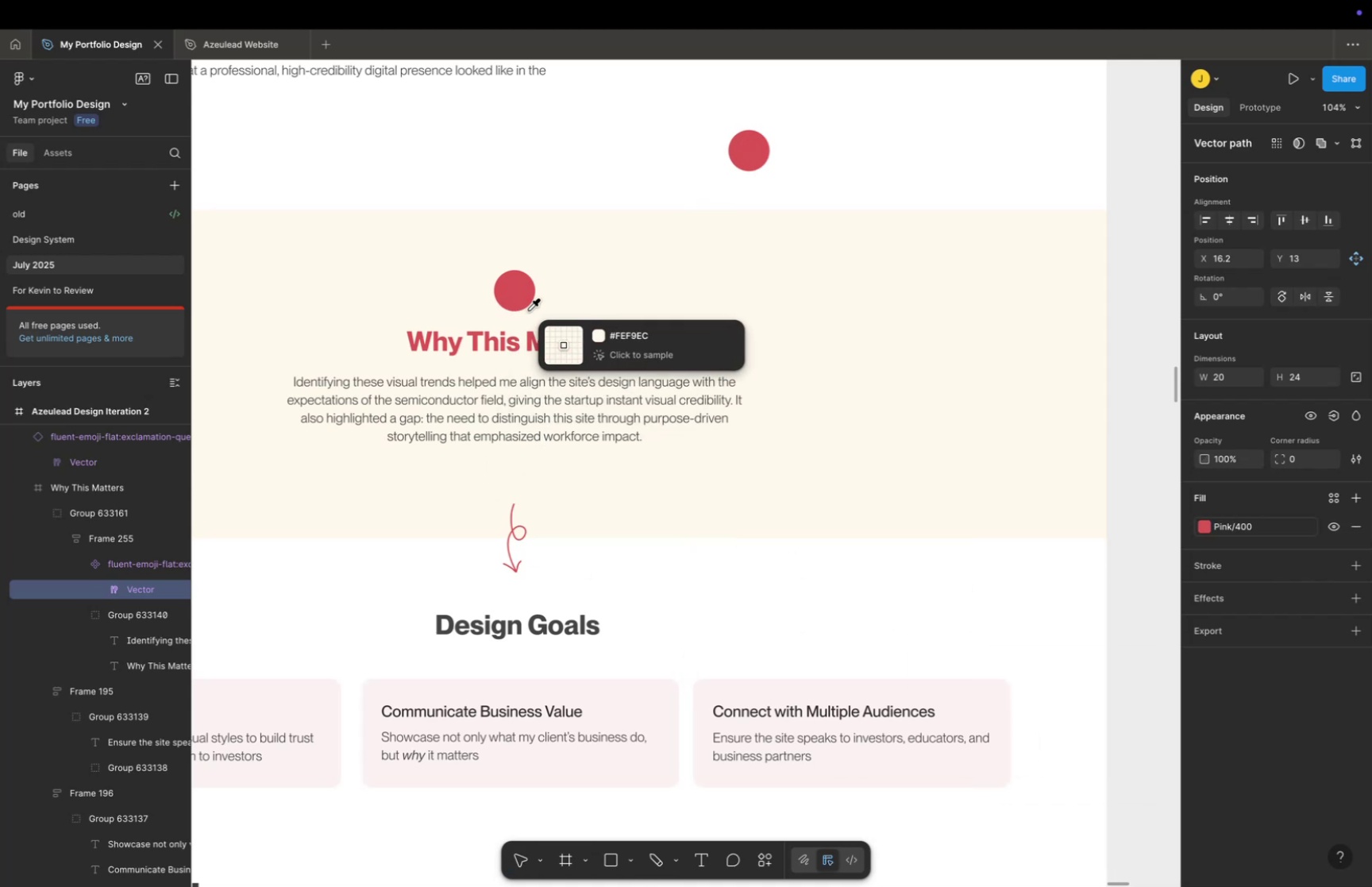 
key(Escape)
 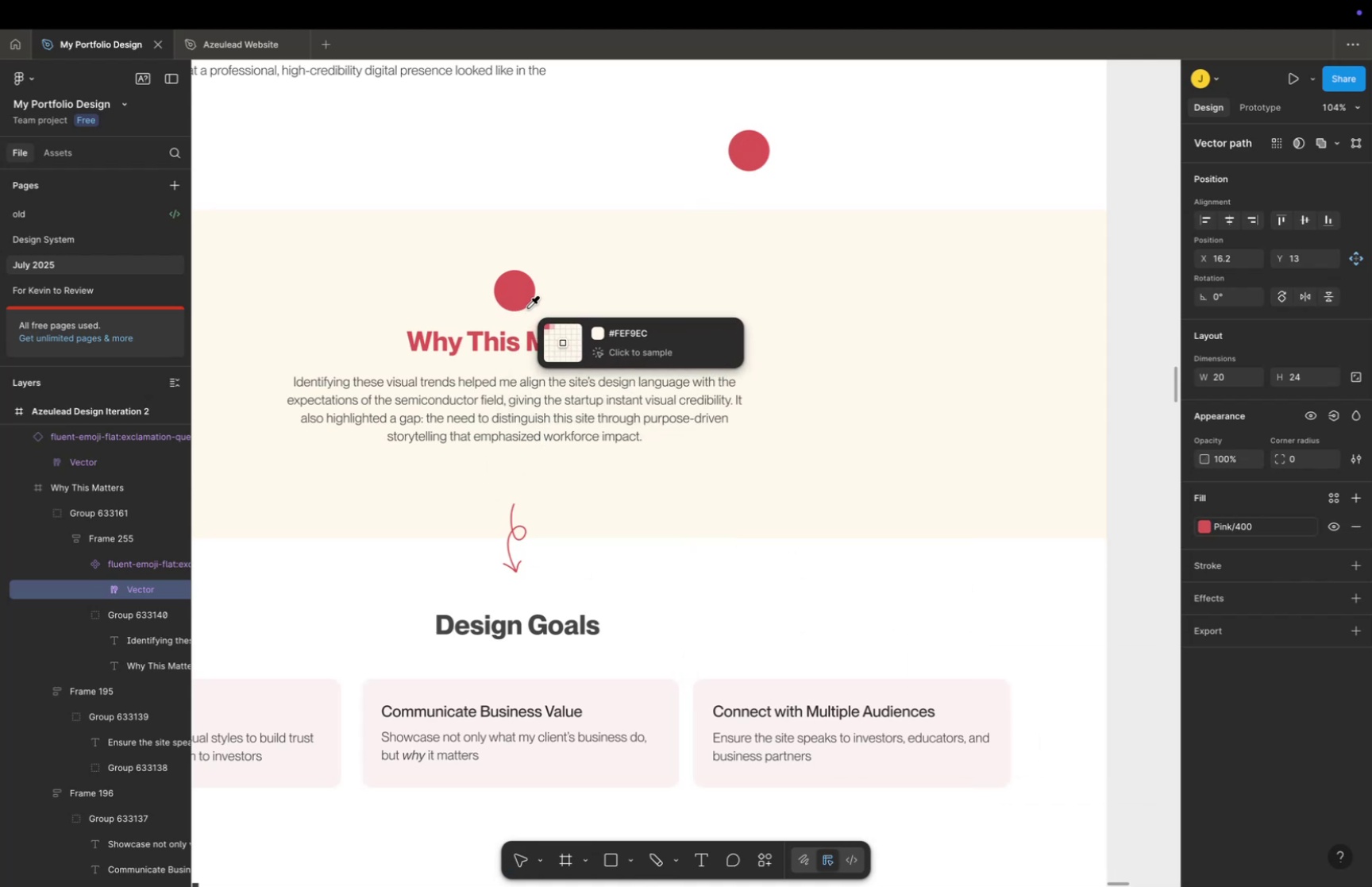 
key(Escape)
 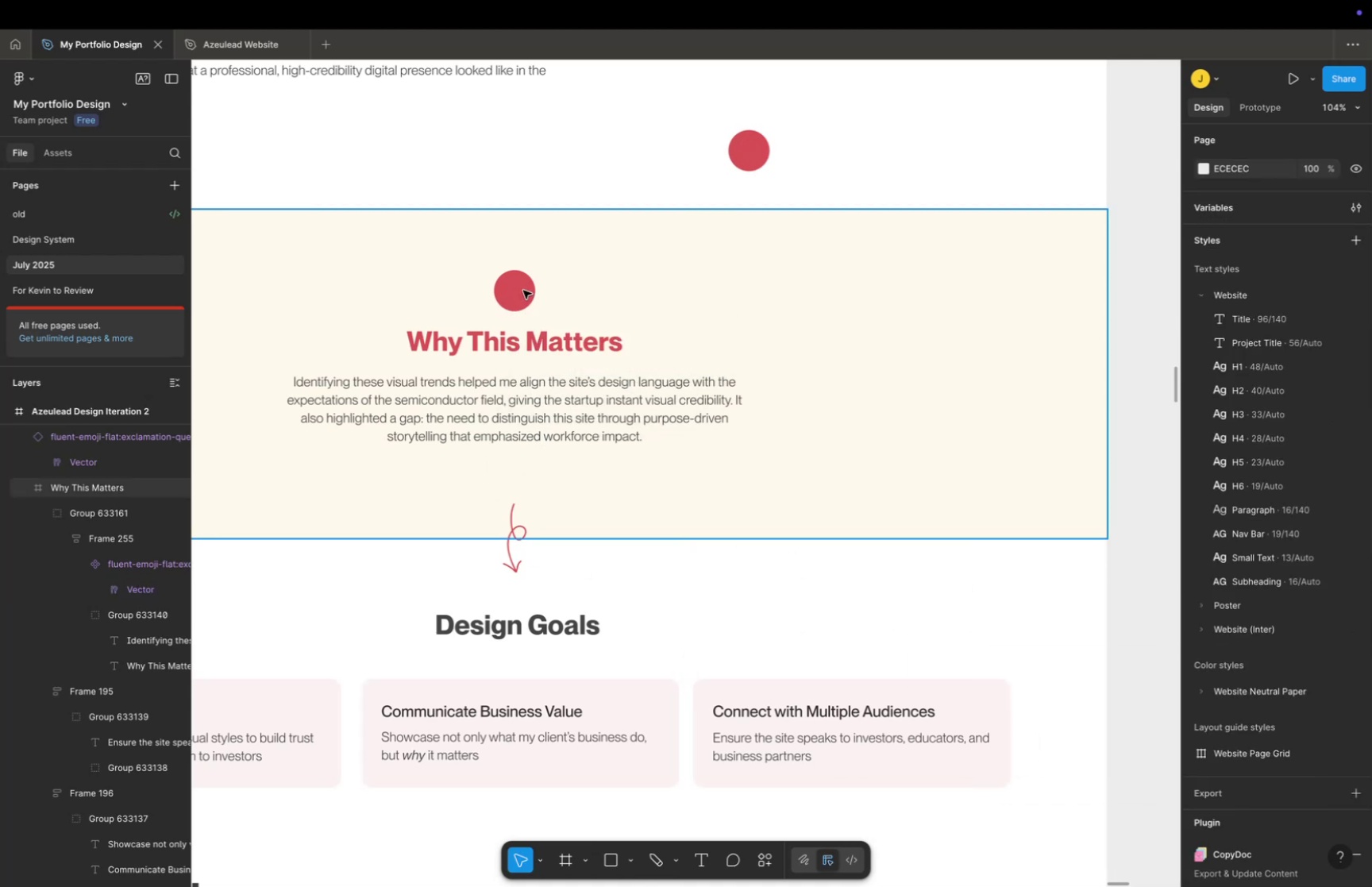 
double_click([523, 290])
 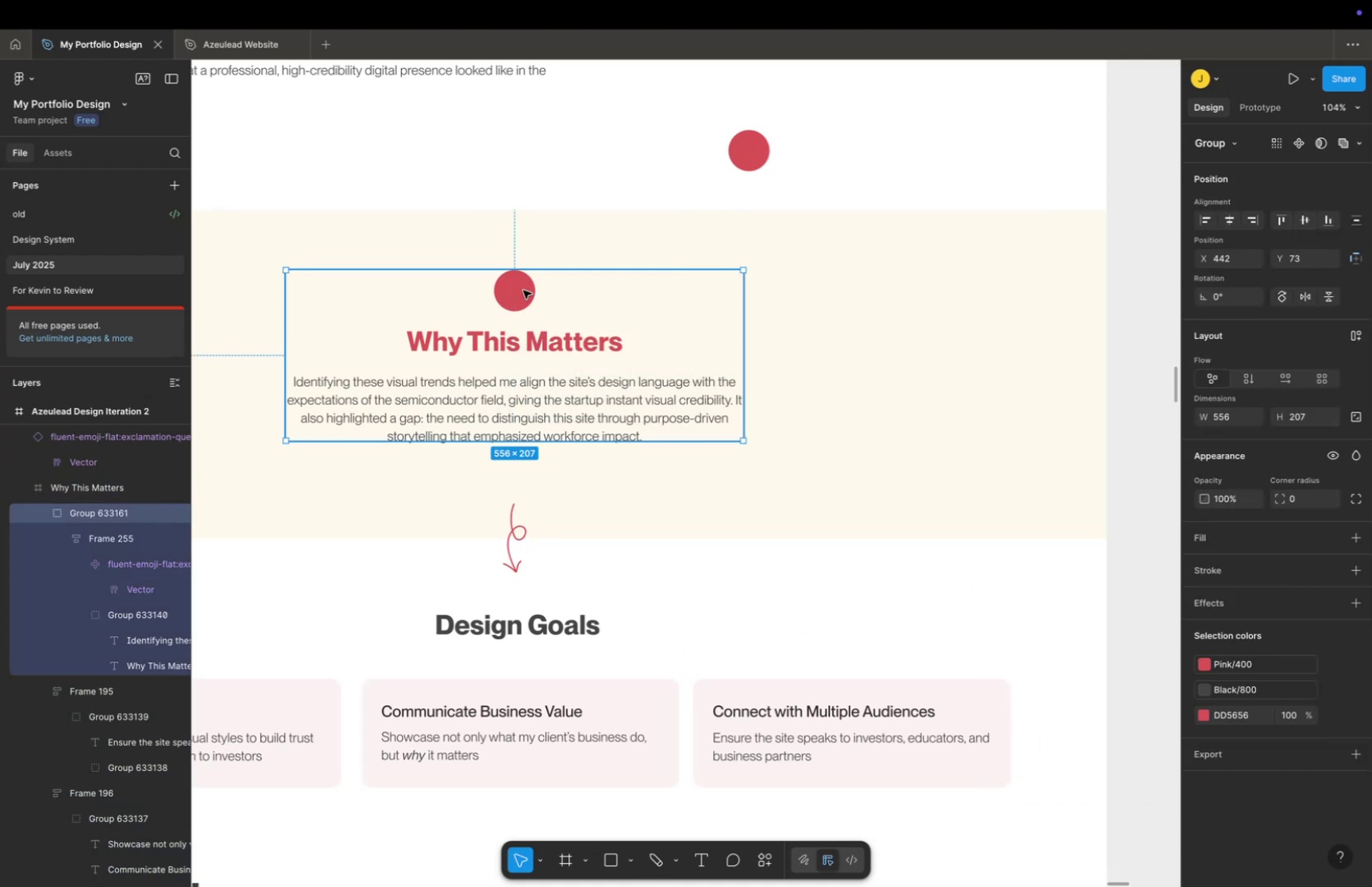 
triple_click([523, 290])
 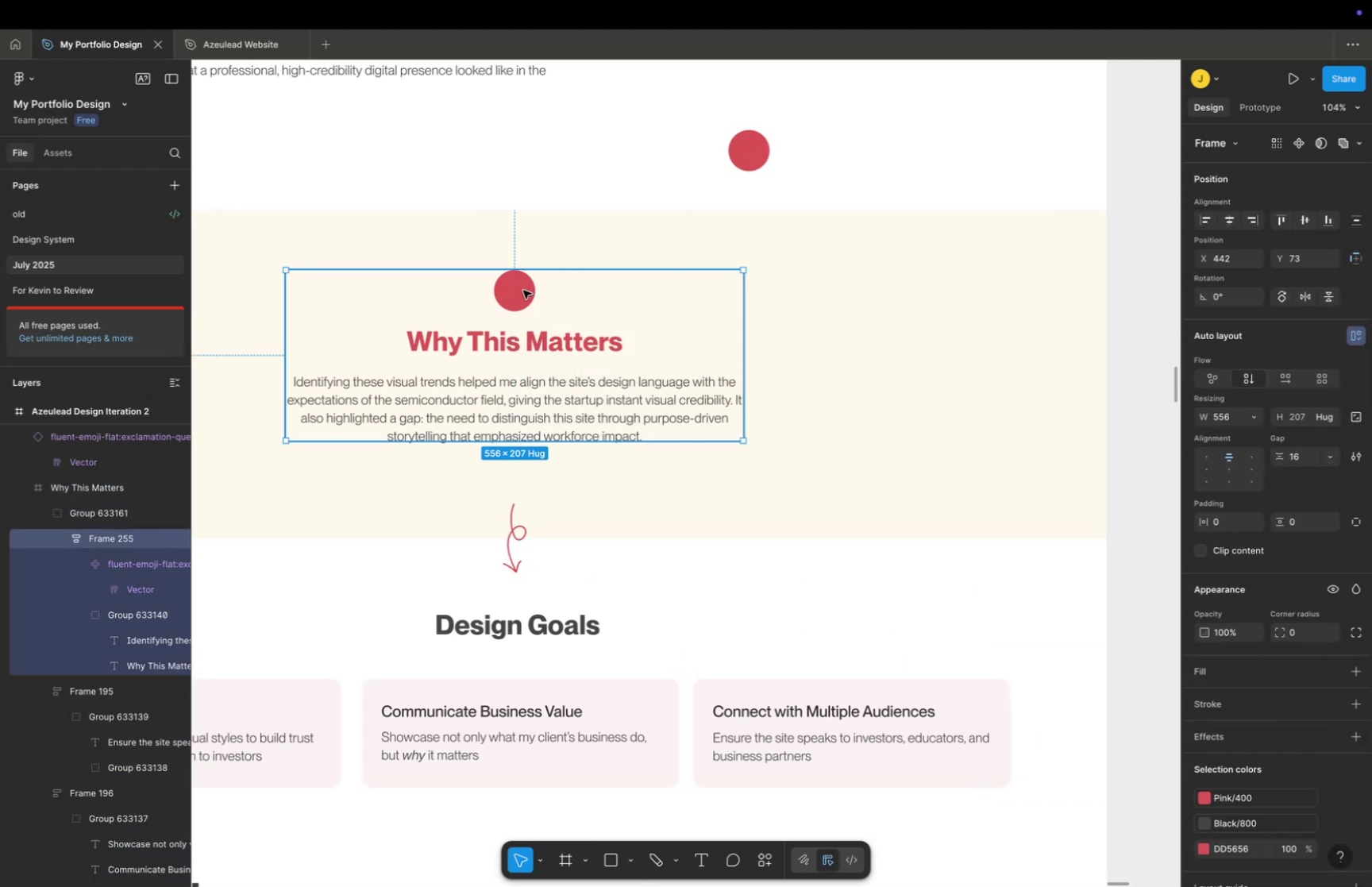 
triple_click([523, 290])
 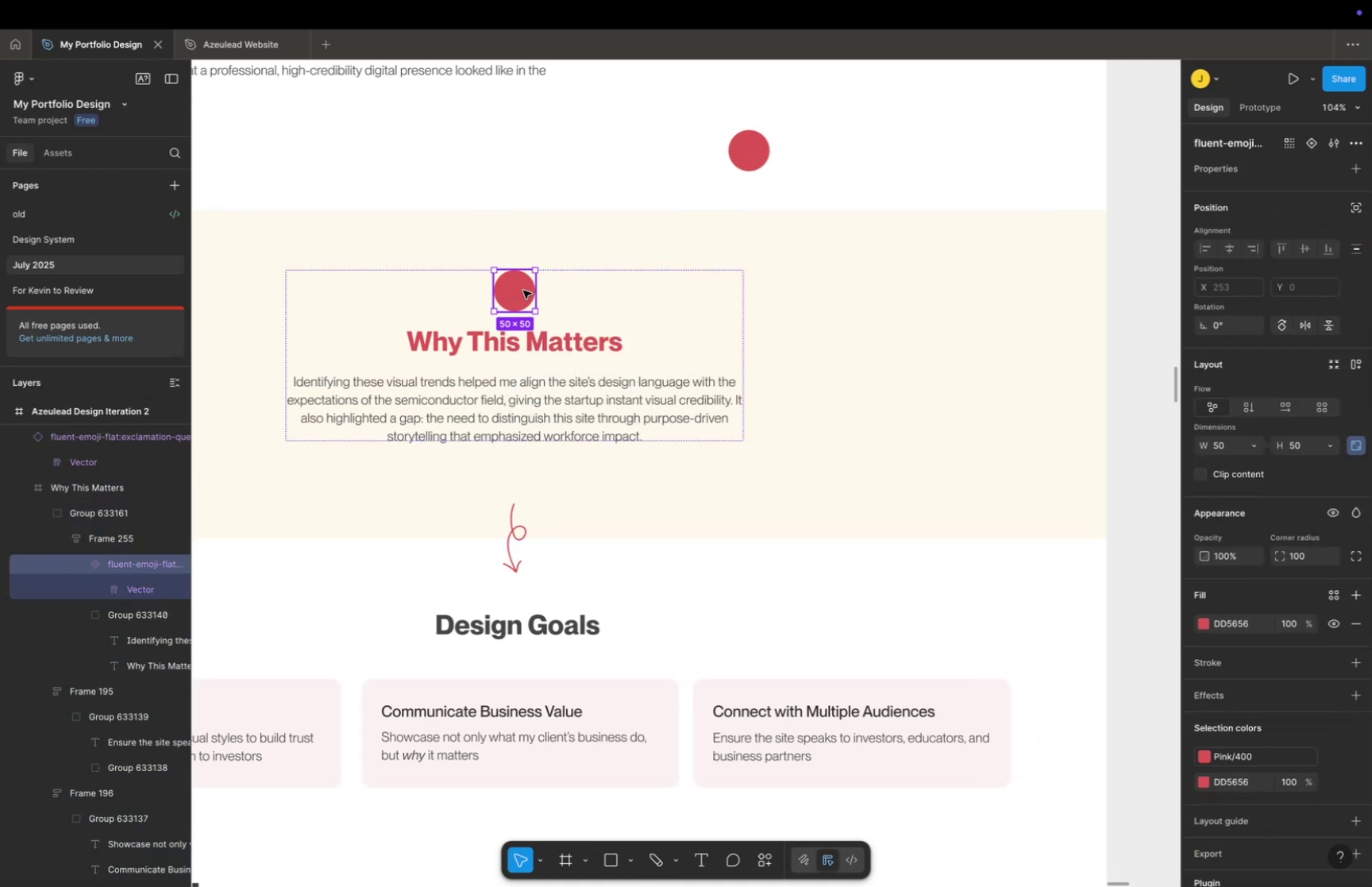 
triple_click([523, 290])
 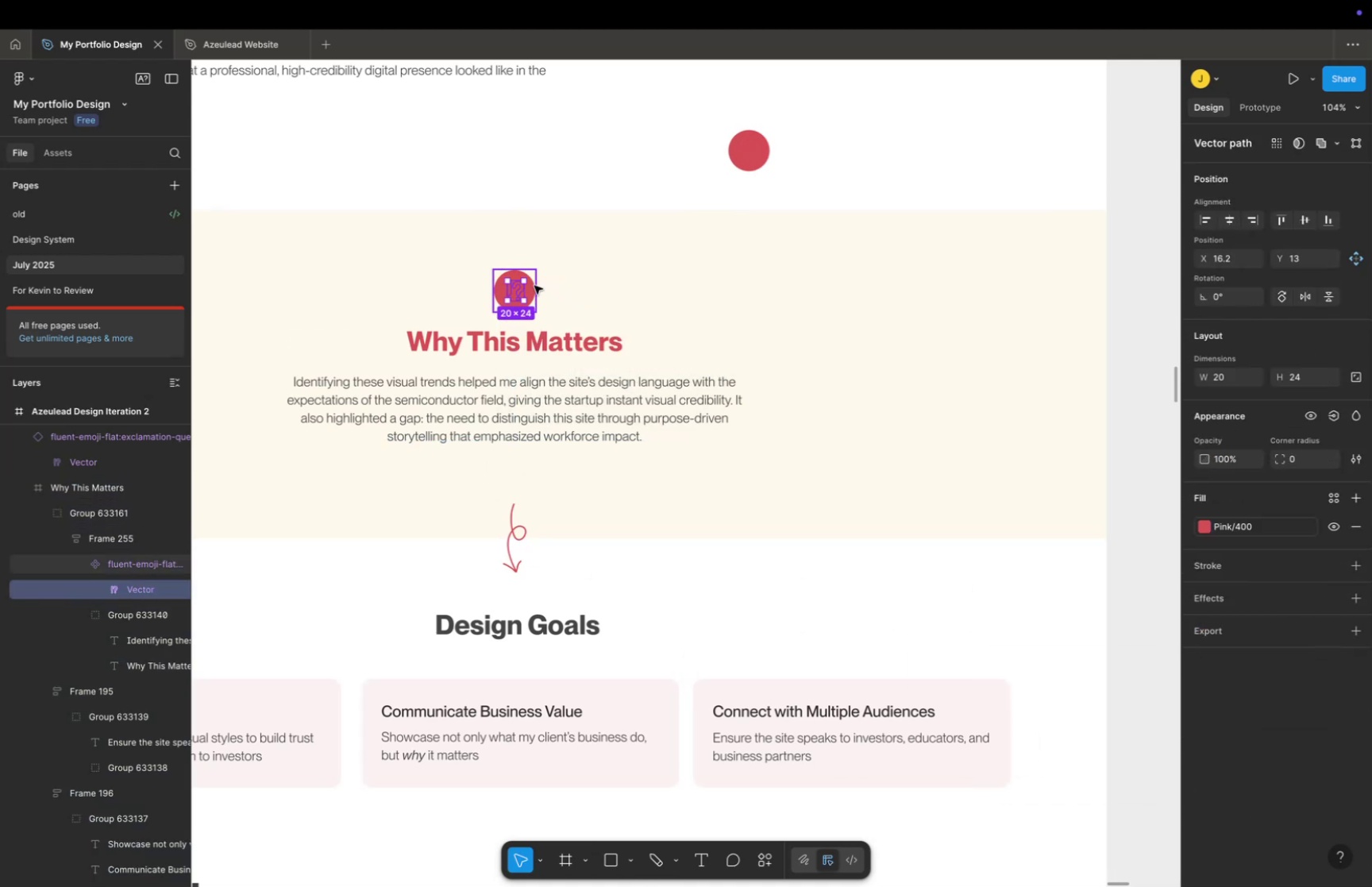 
left_click([520, 278])
 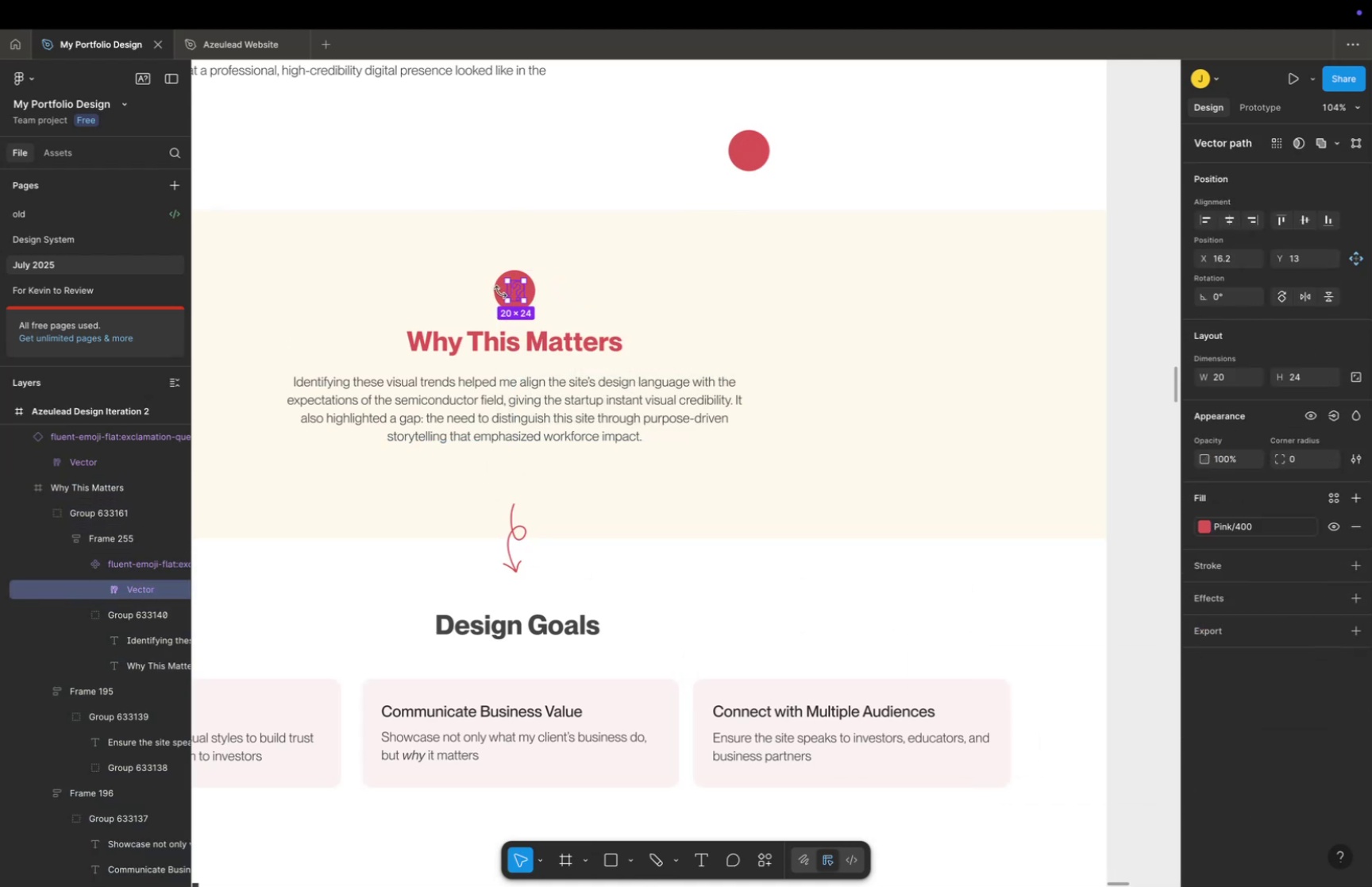 
hold_key(key=CommandLeft, duration=0.34)
scroll: coordinate [491, 298], scroll_direction: up, amount: 17.0
 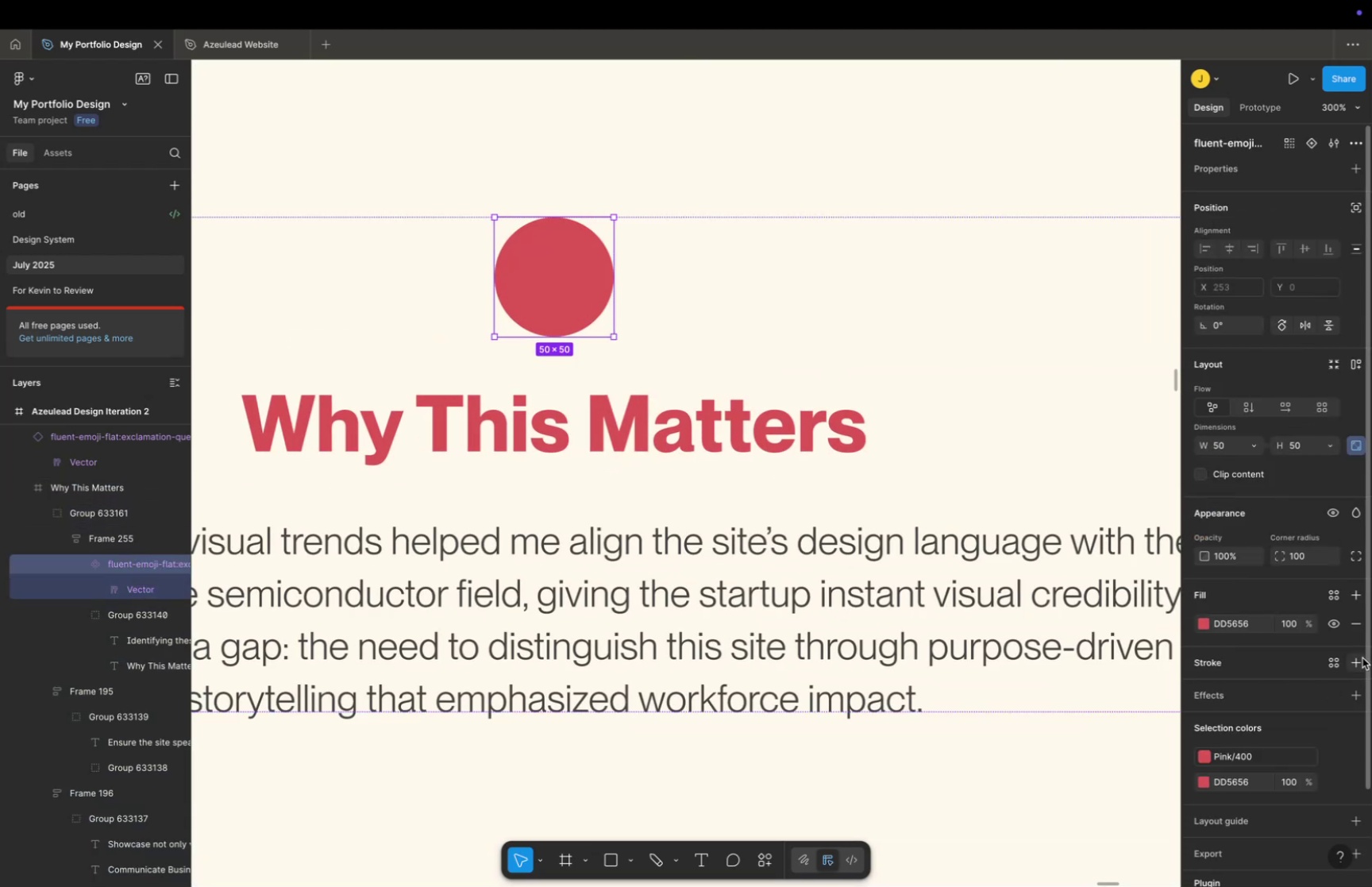 
left_click([1352, 620])
 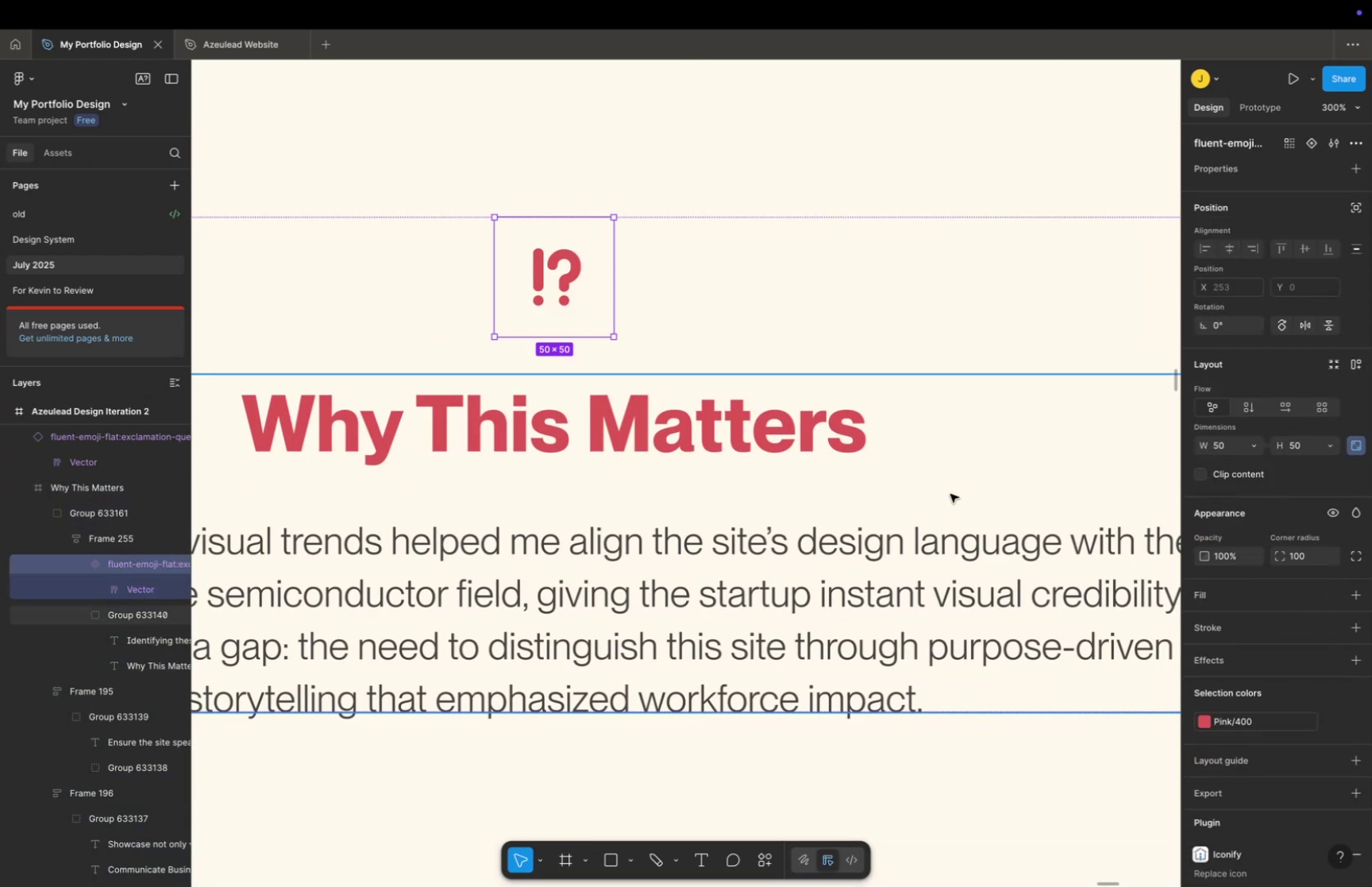 
hold_key(key=CommandLeft, duration=0.51)
scroll: coordinate [834, 442], scroll_direction: down, amount: 13.0
 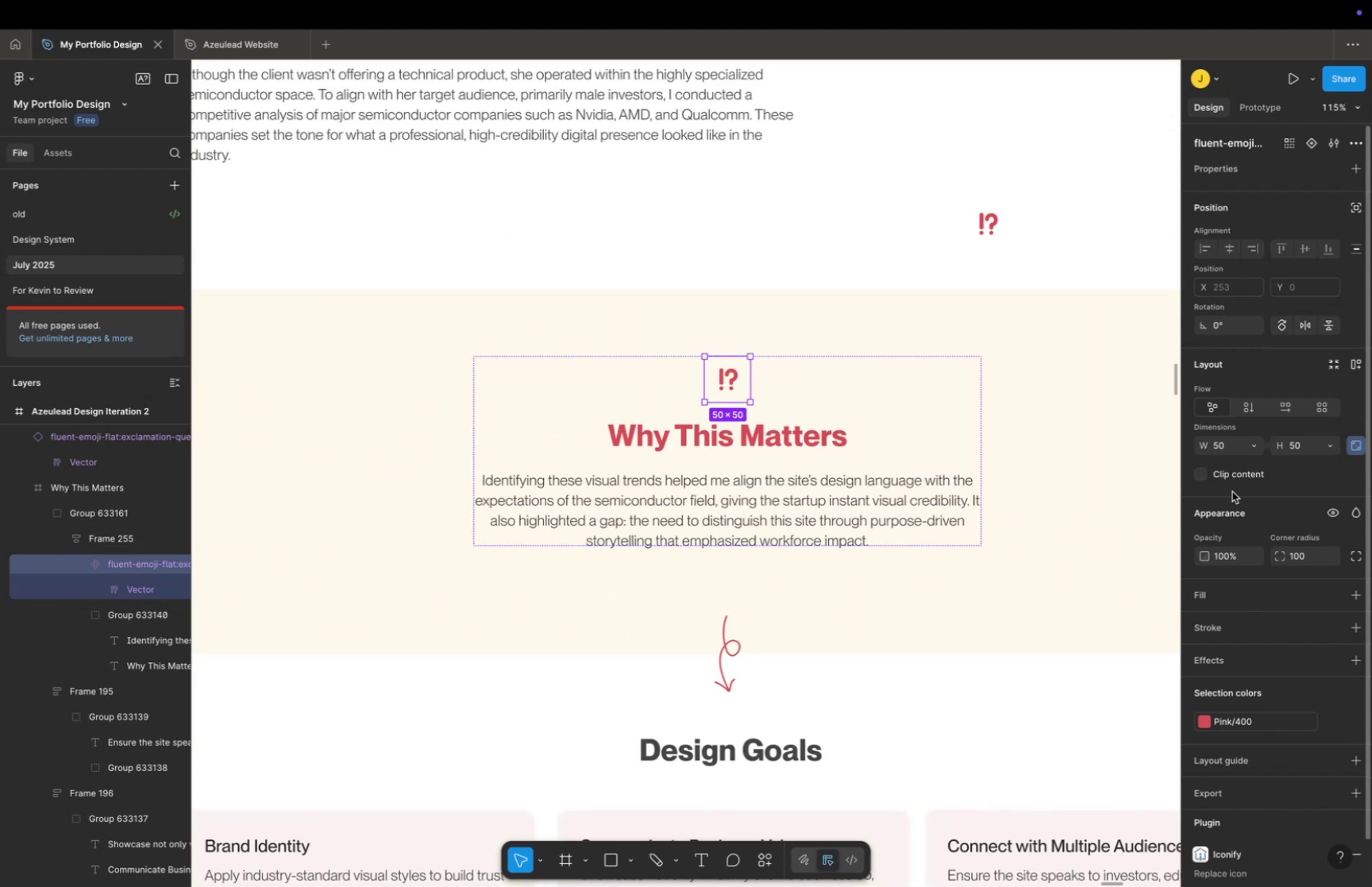 
hold_key(key=CommandLeft, duration=0.65)
scroll: coordinate [760, 391], scroll_direction: up, amount: 17.0
 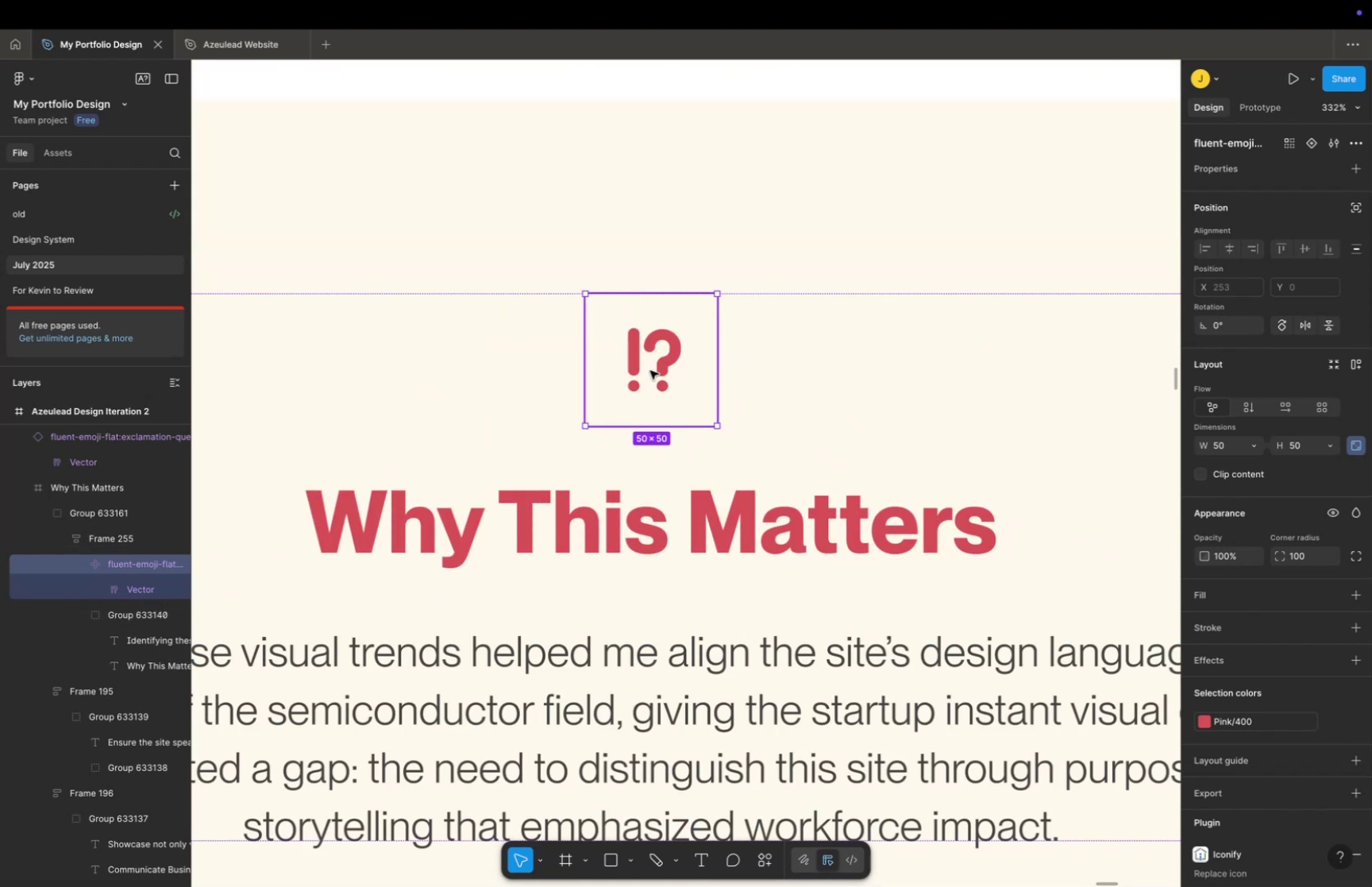 
double_click([650, 370])
 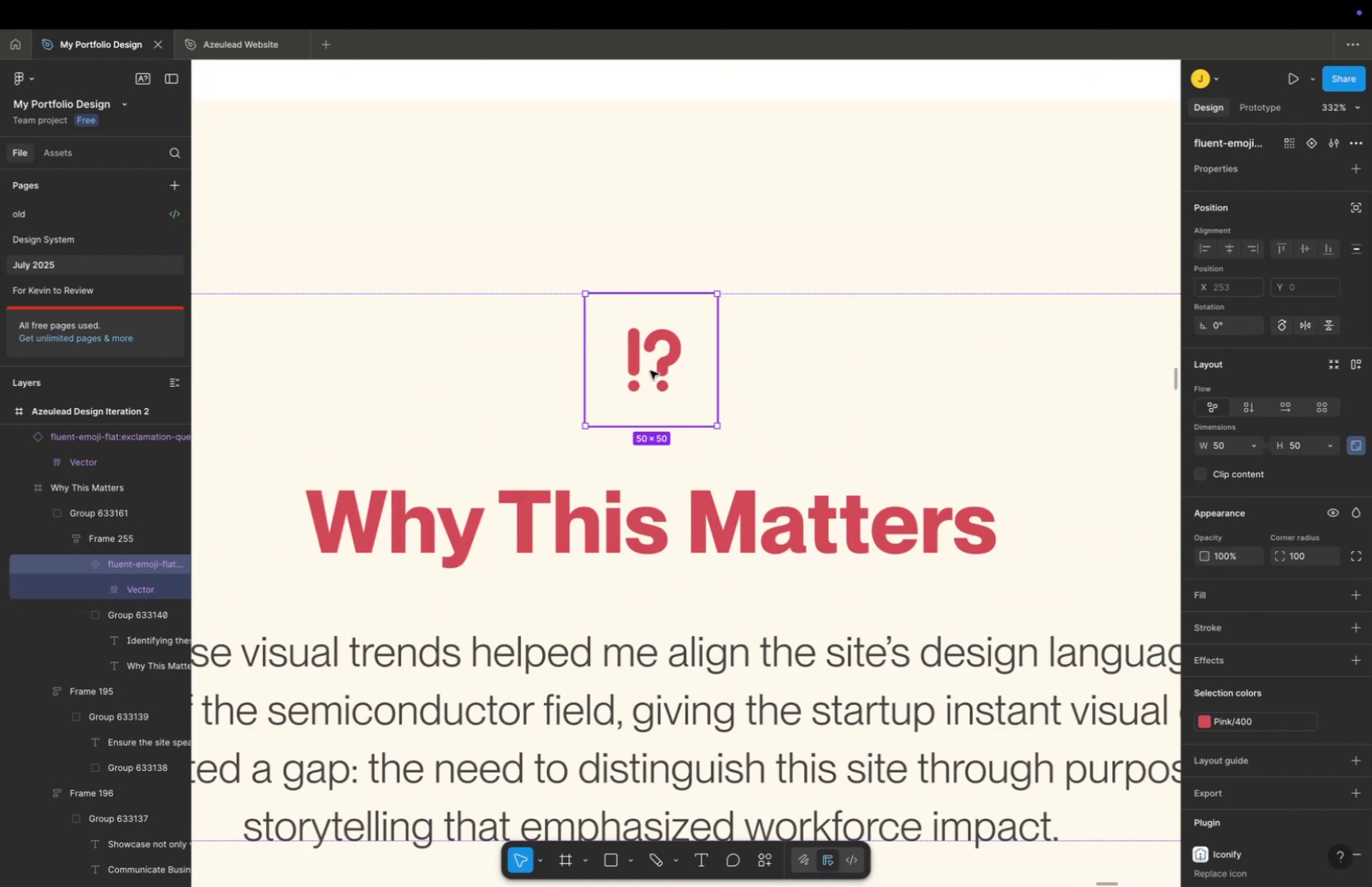 
triple_click([650, 370])
 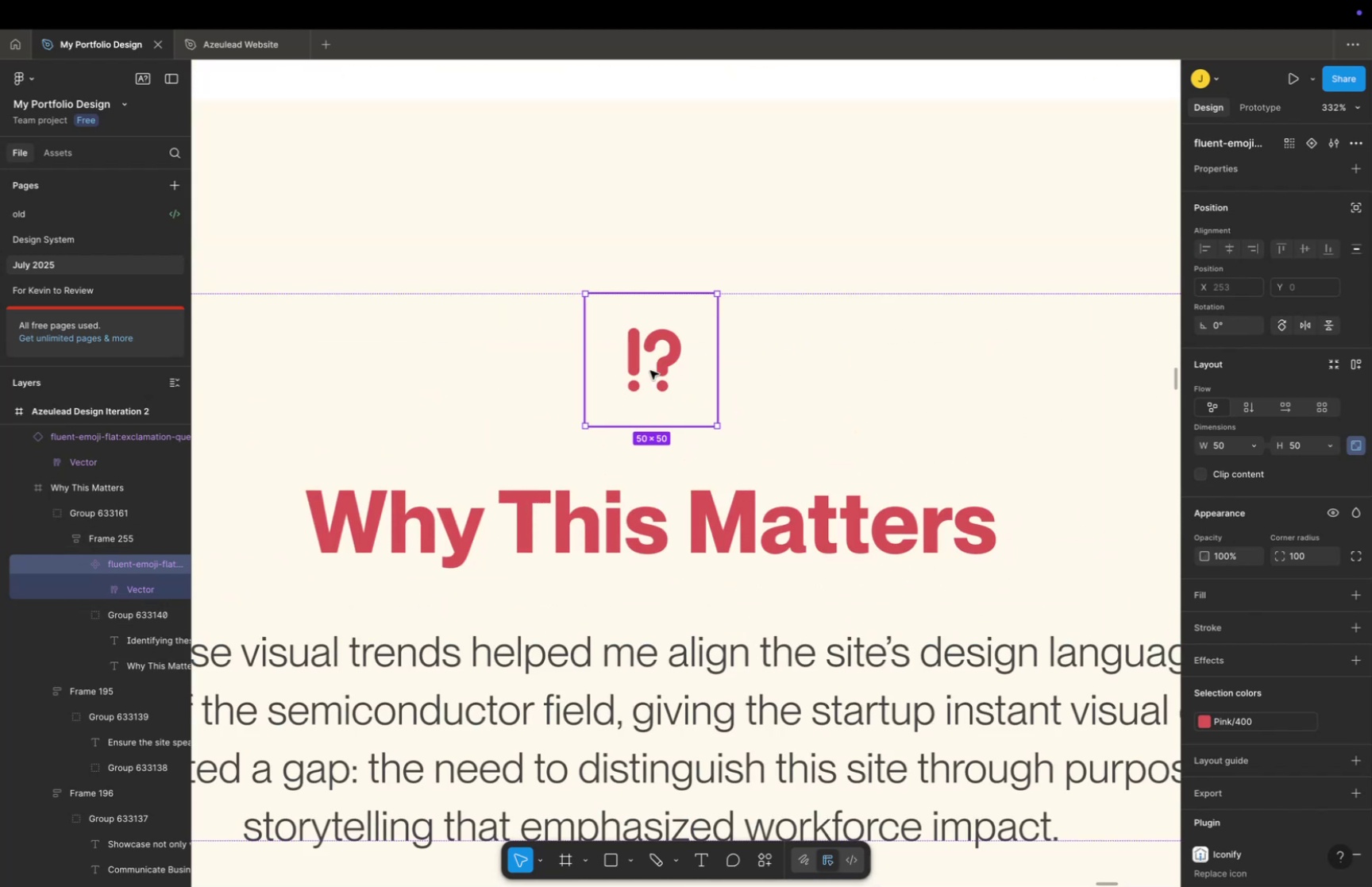 
triple_click([650, 370])
 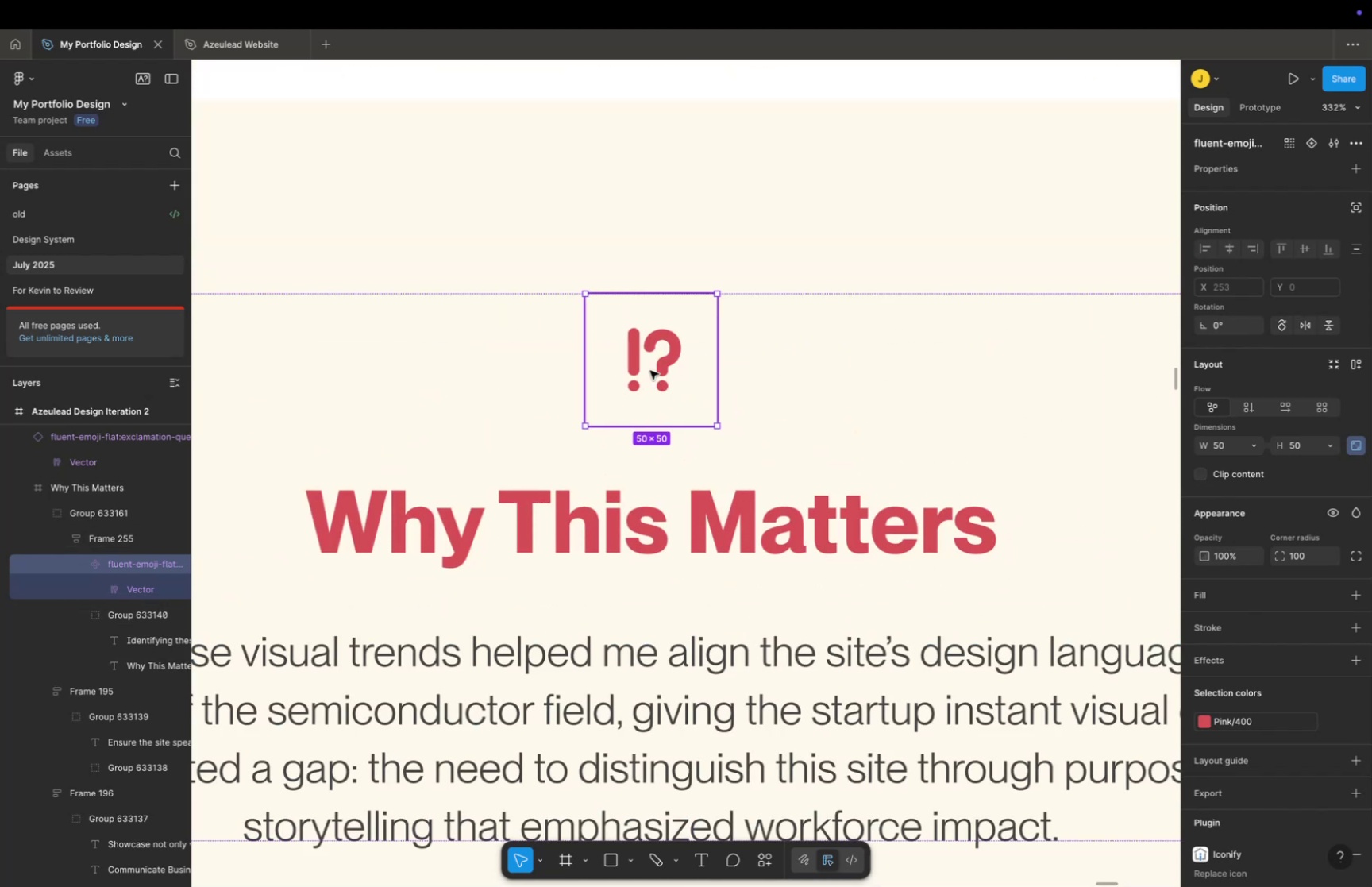 
triple_click([650, 370])
 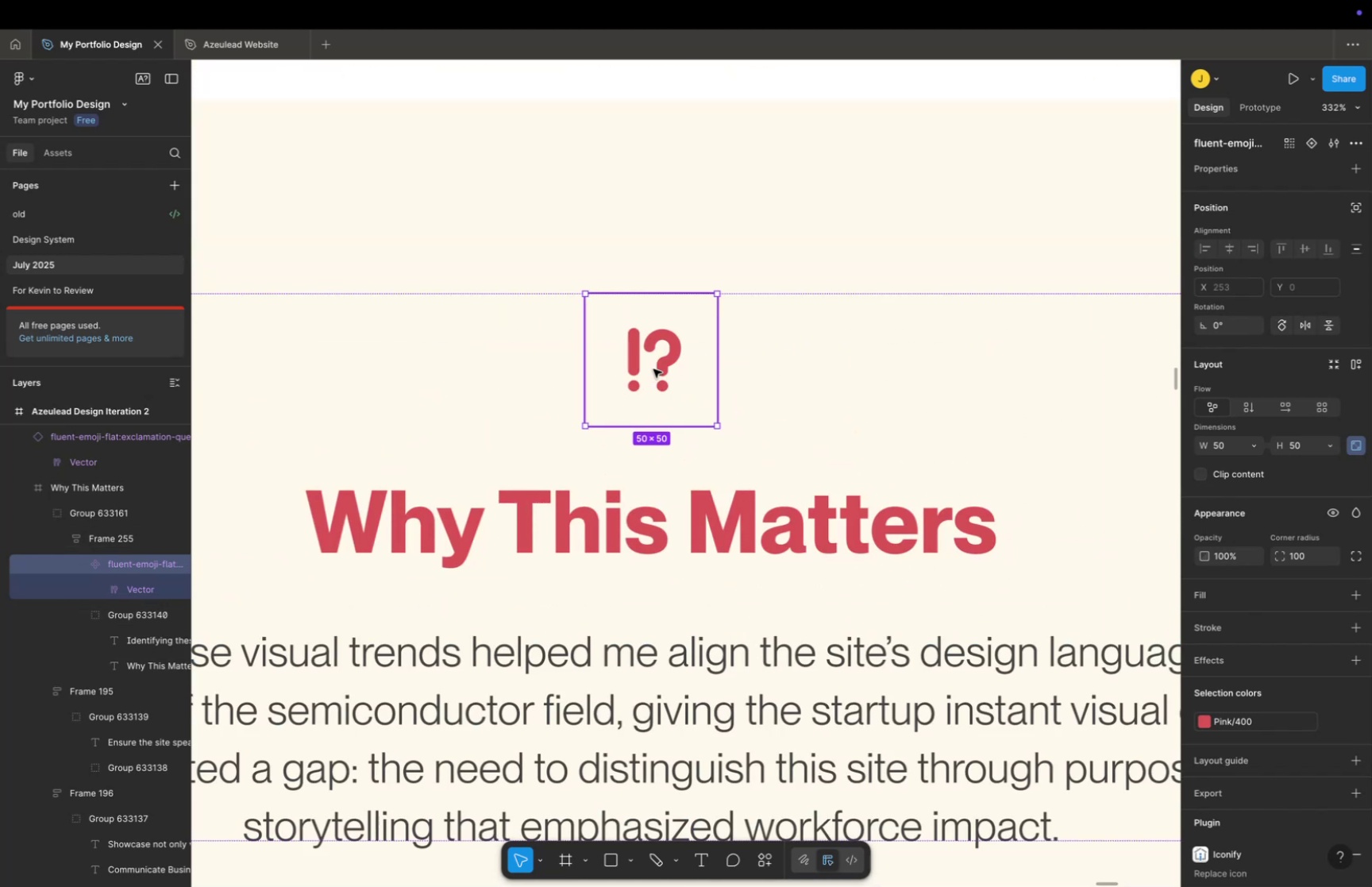 
triple_click([653, 368])
 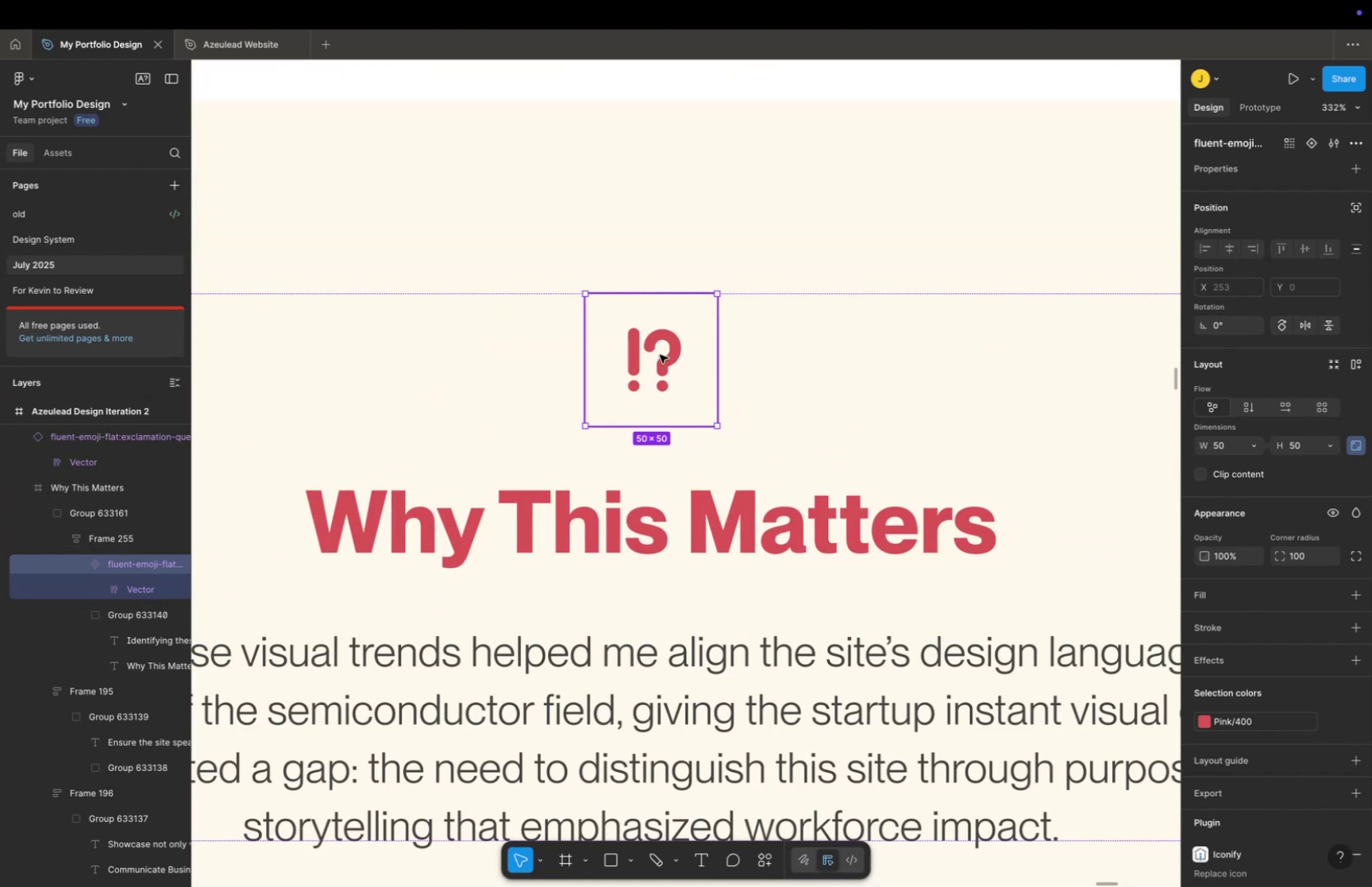 
triple_click([660, 355])
 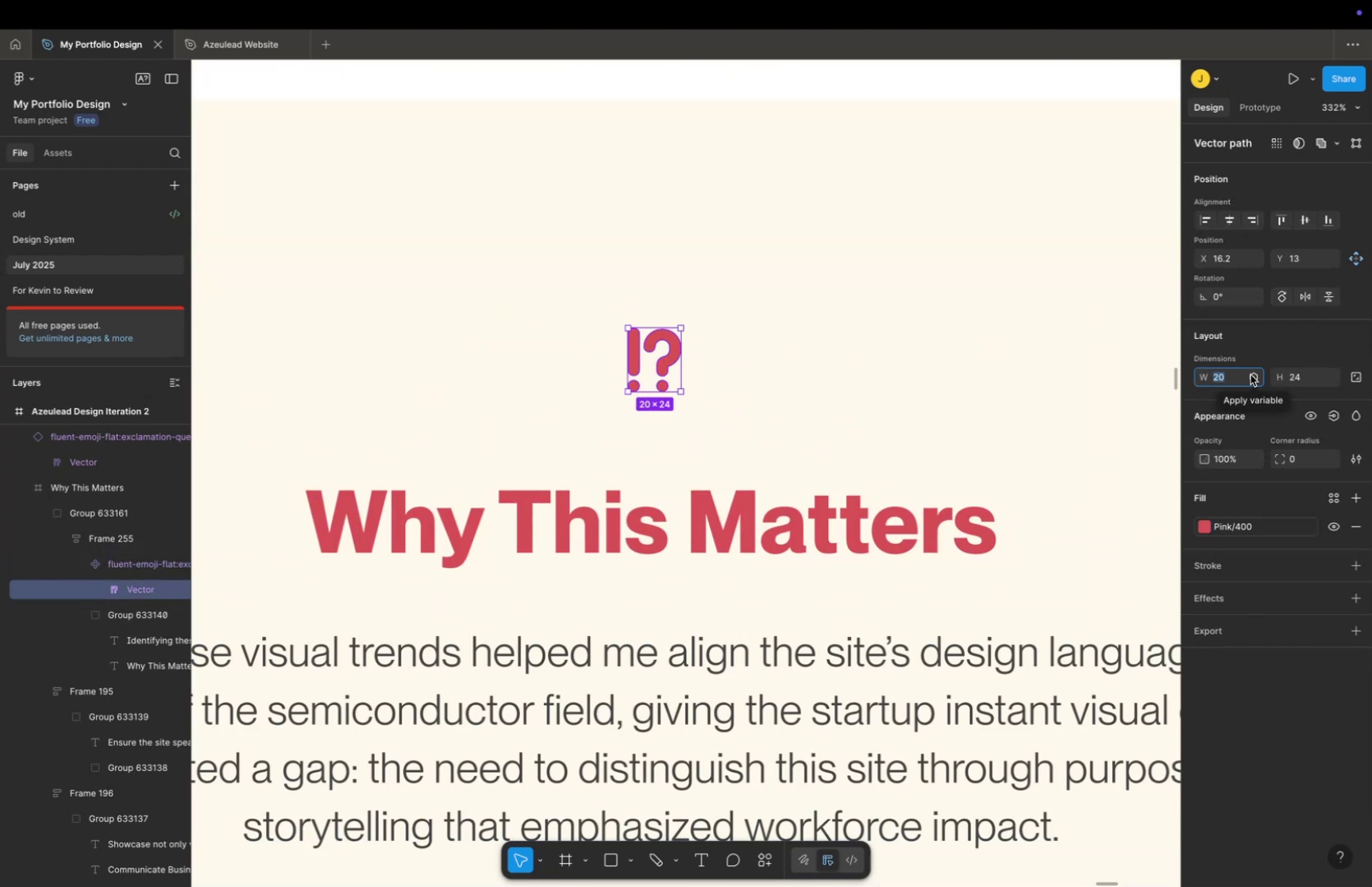 
type(40)
key(Backspace)
key(Backspace)
 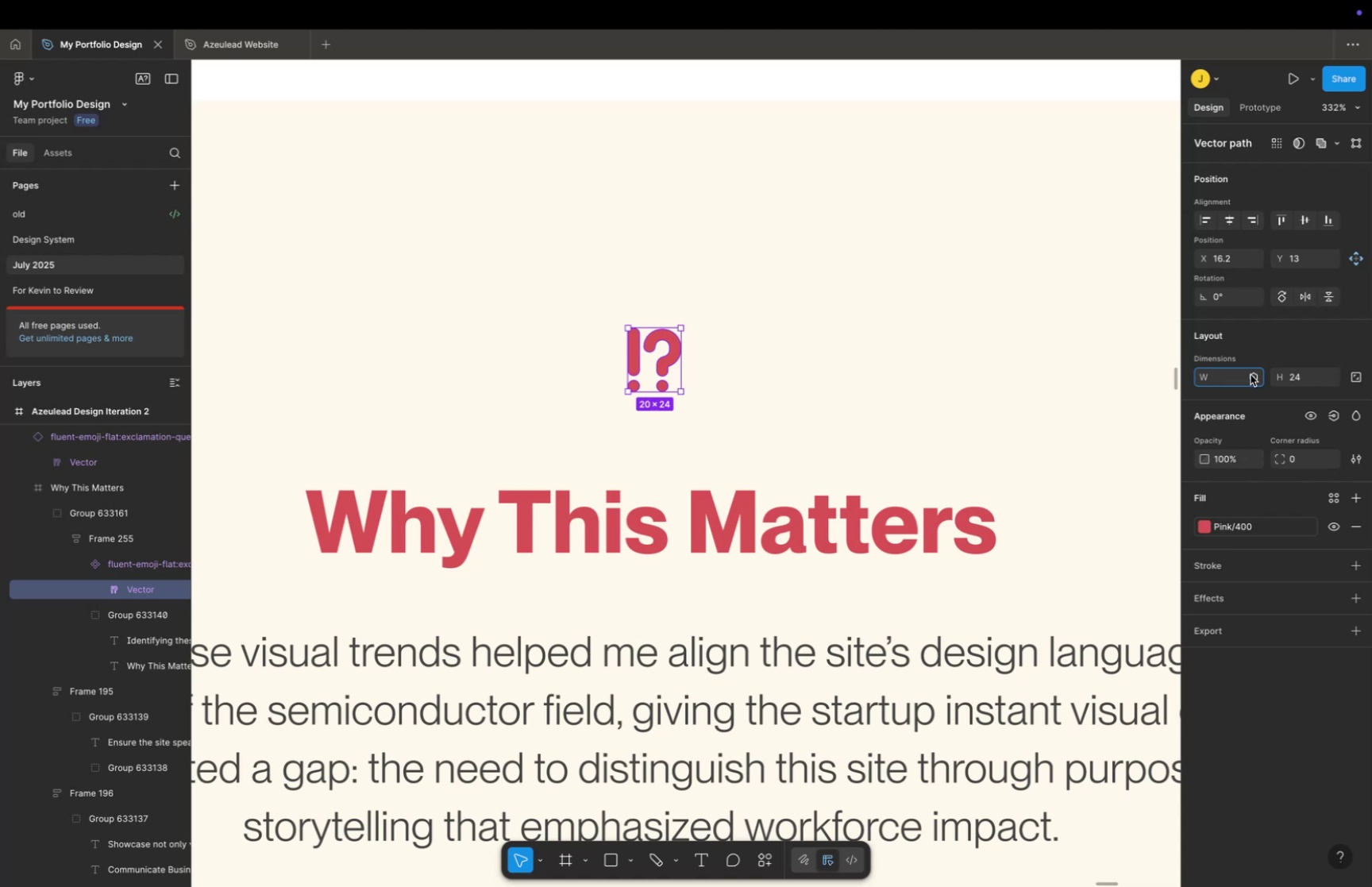 
left_click([1274, 350])
 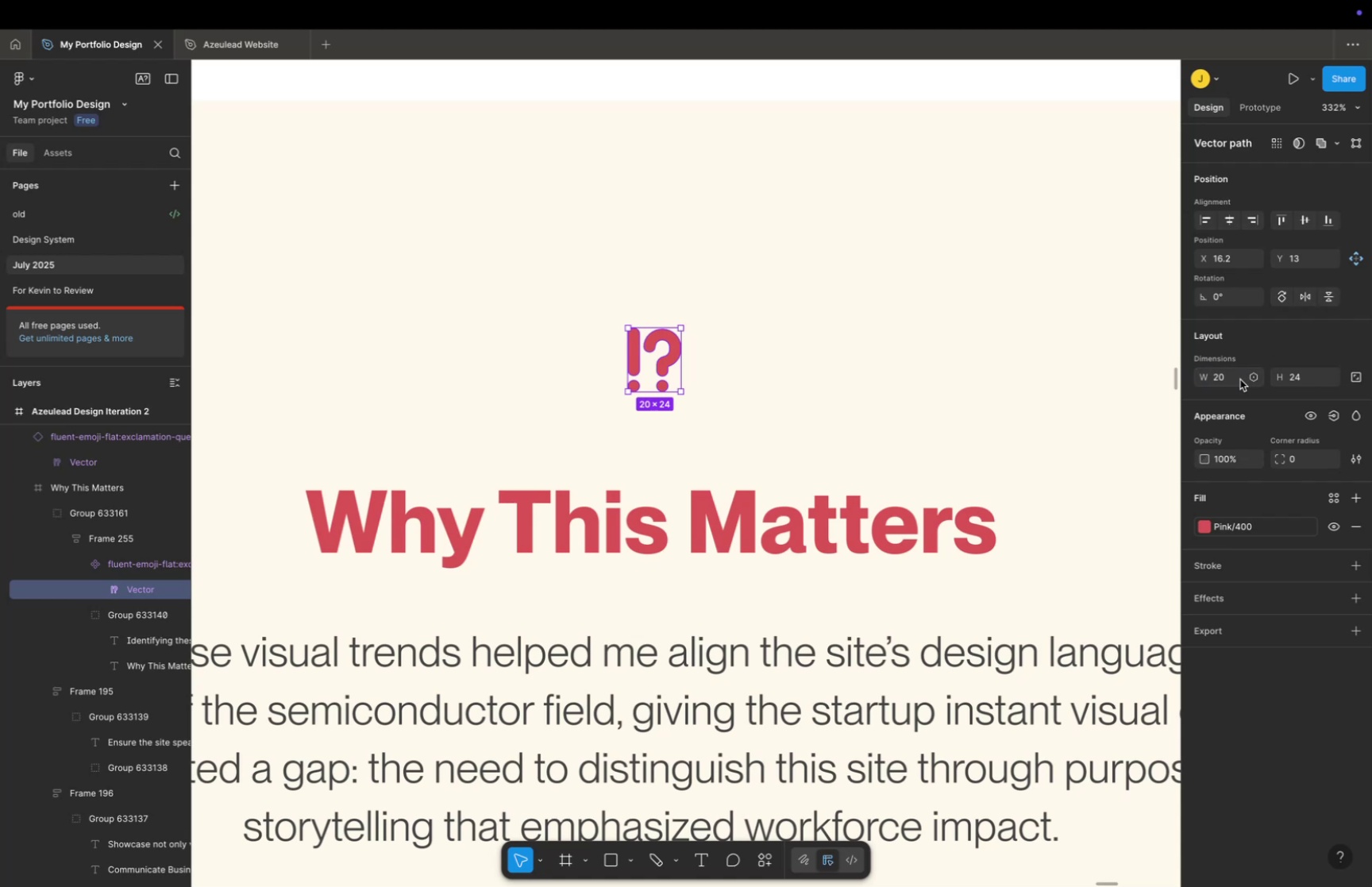 
left_click([1219, 376])
 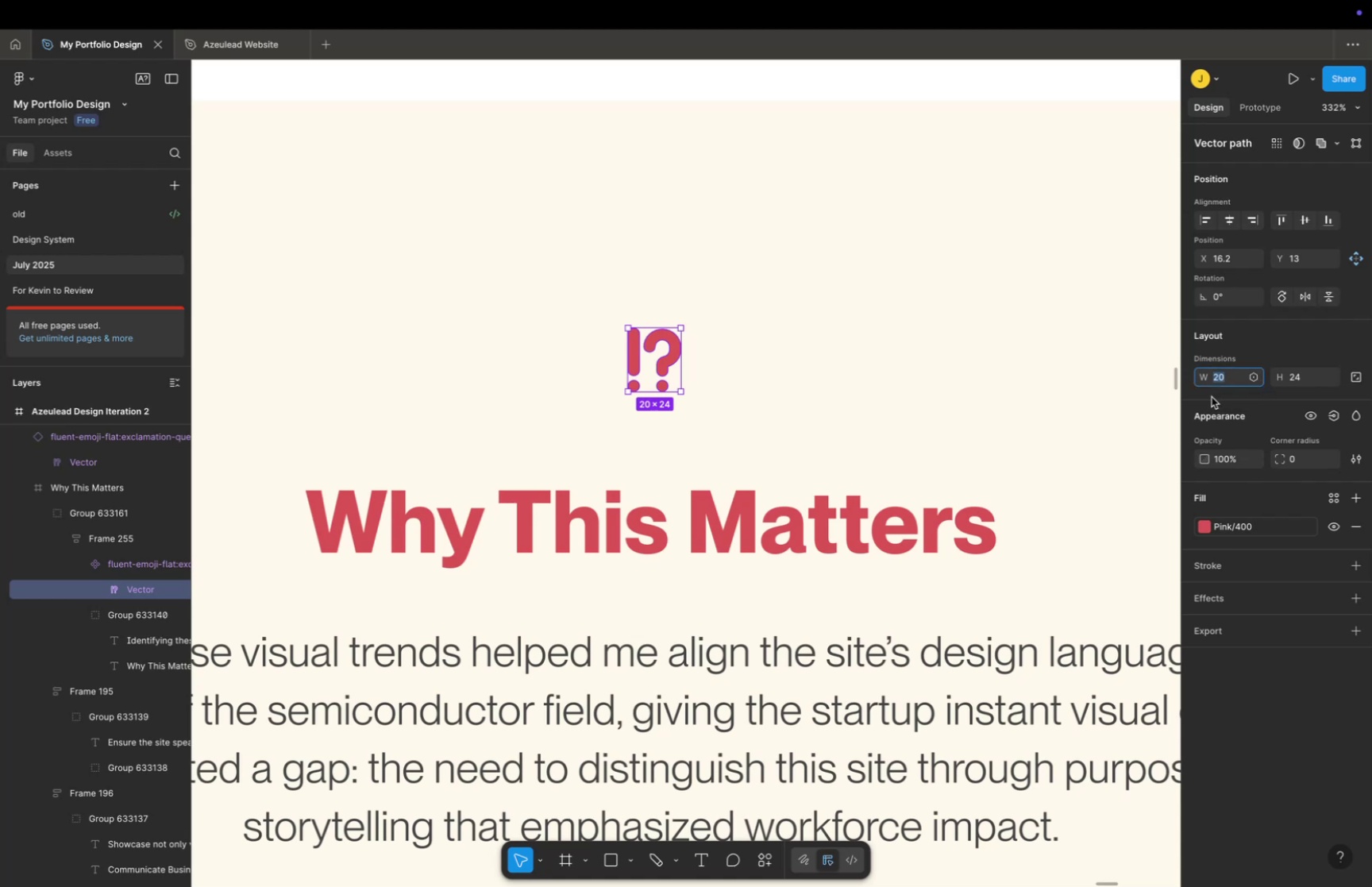 
wait(5.43)
 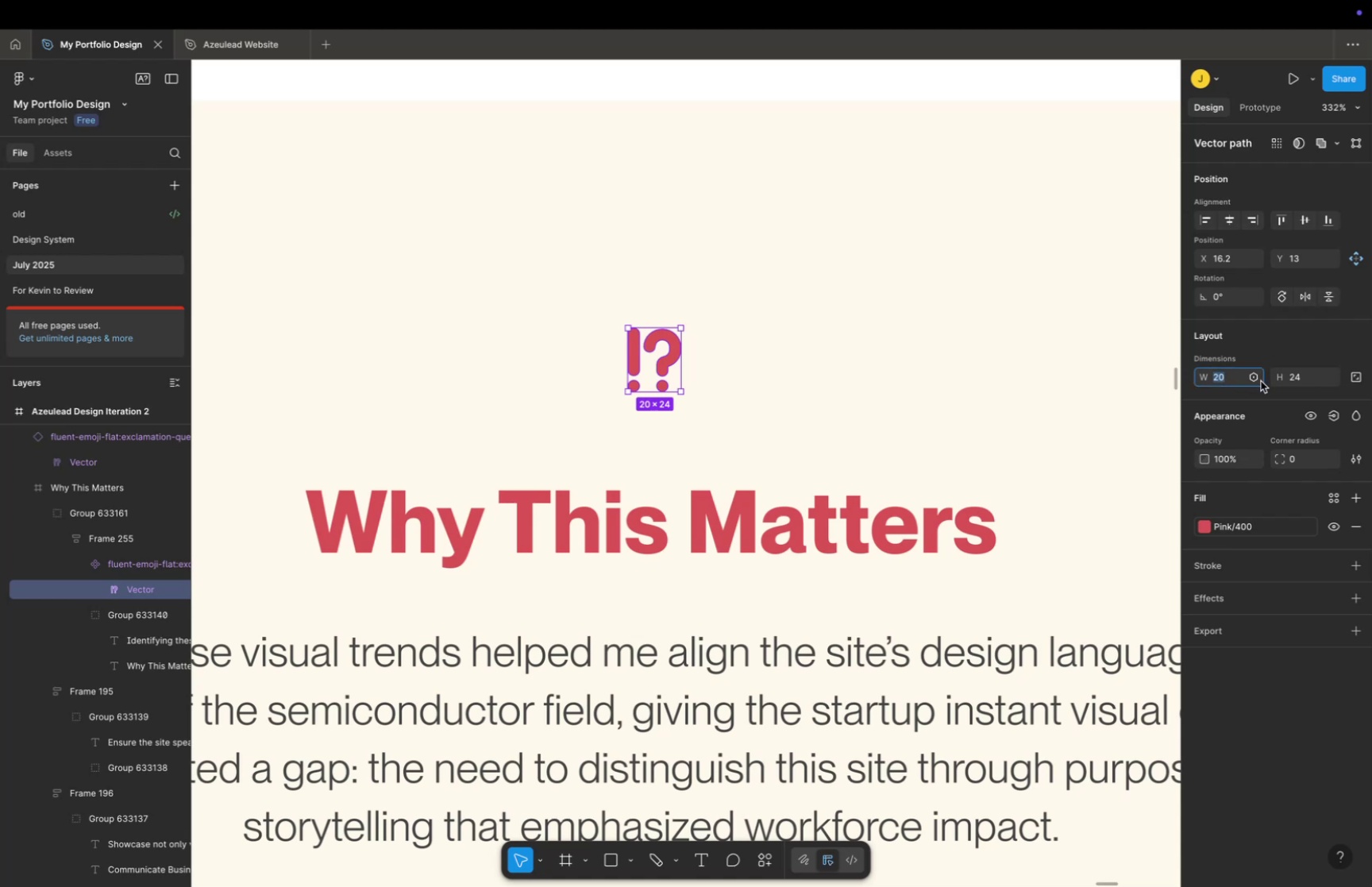 
left_click([1359, 379])
 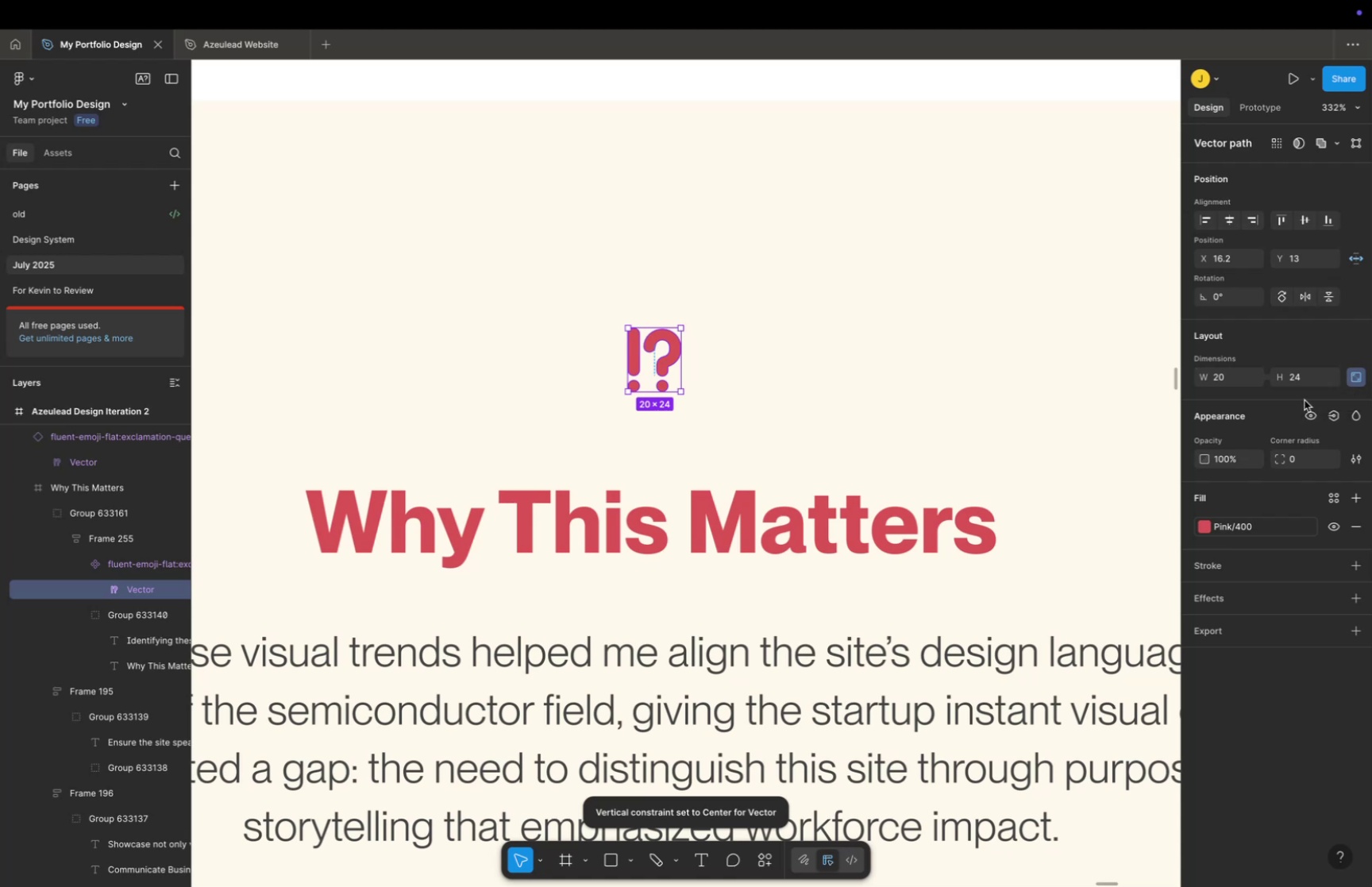 
left_click([1303, 377])
 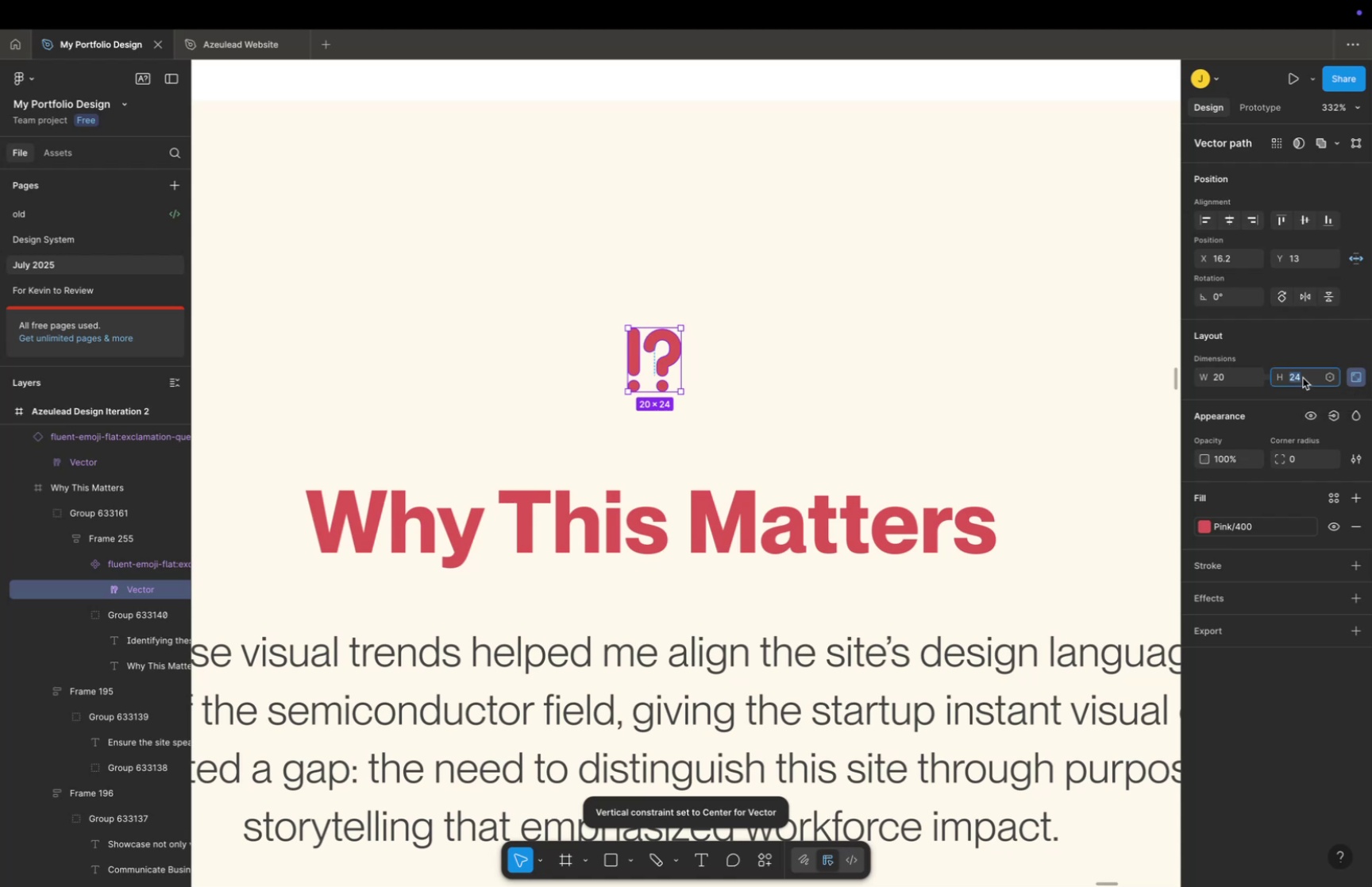 
type(50)
 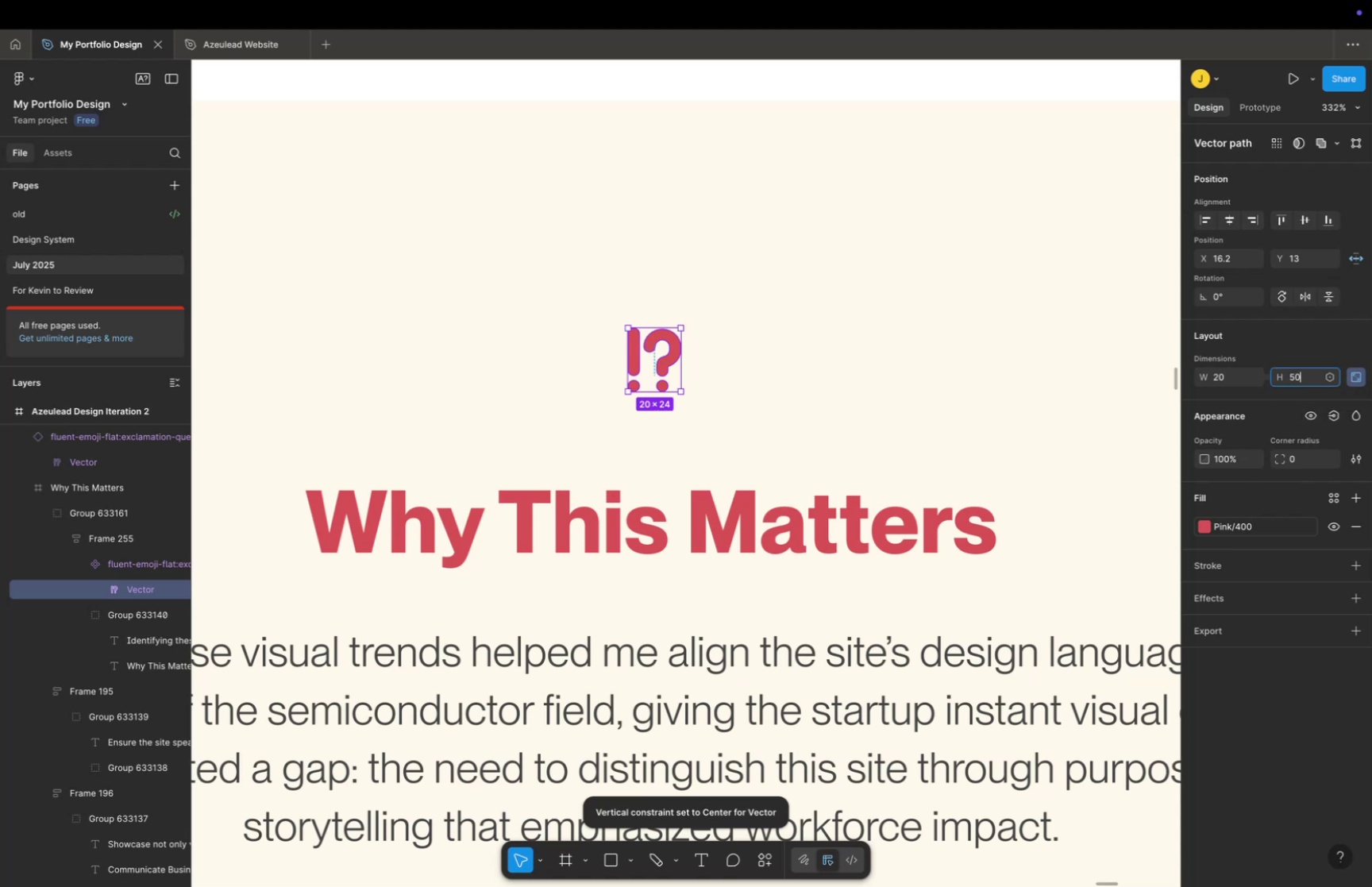 
key(Enter)
 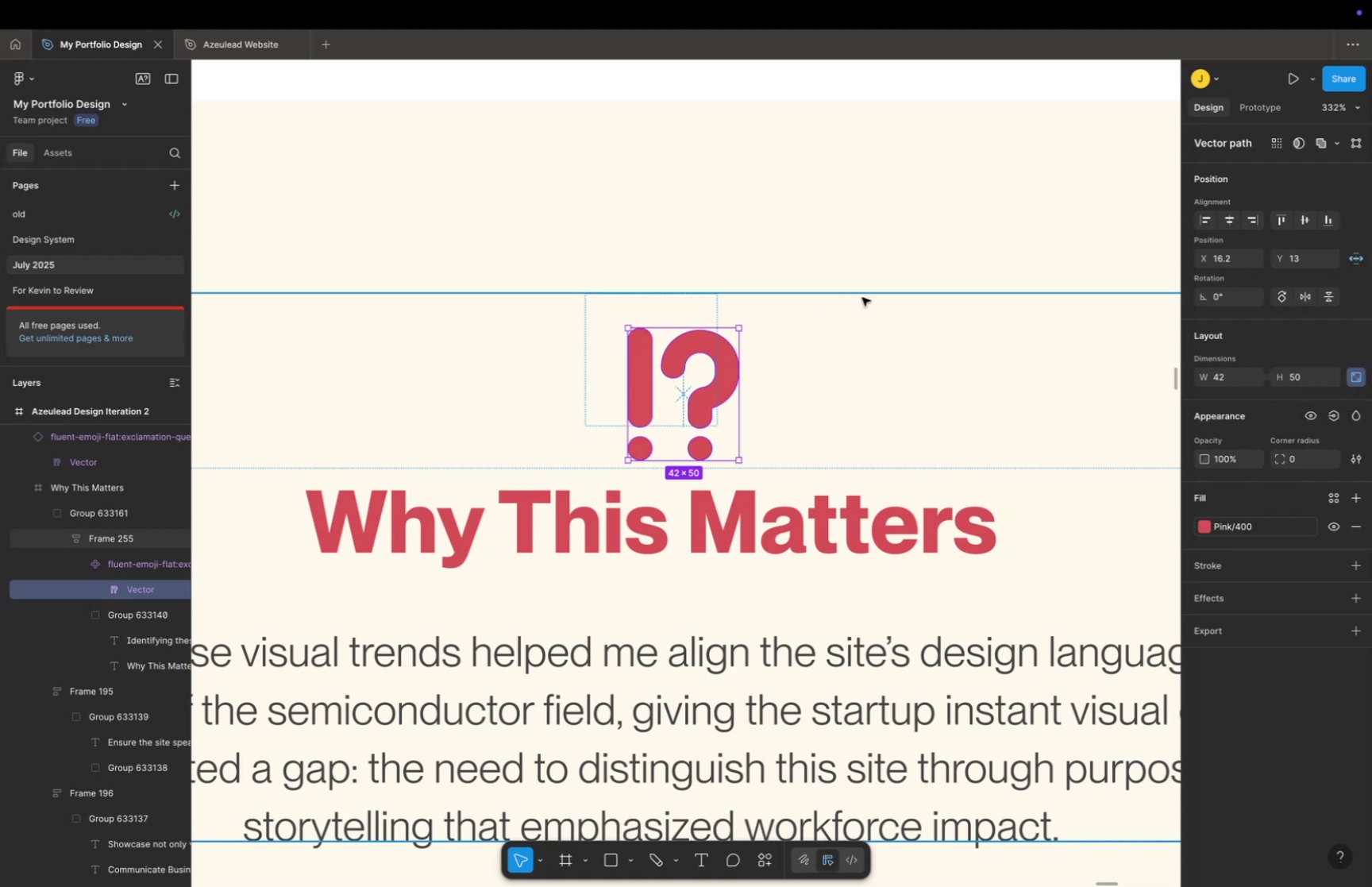 
left_click_drag(start_coordinate=[646, 421], to_coordinate=[643, 406])
 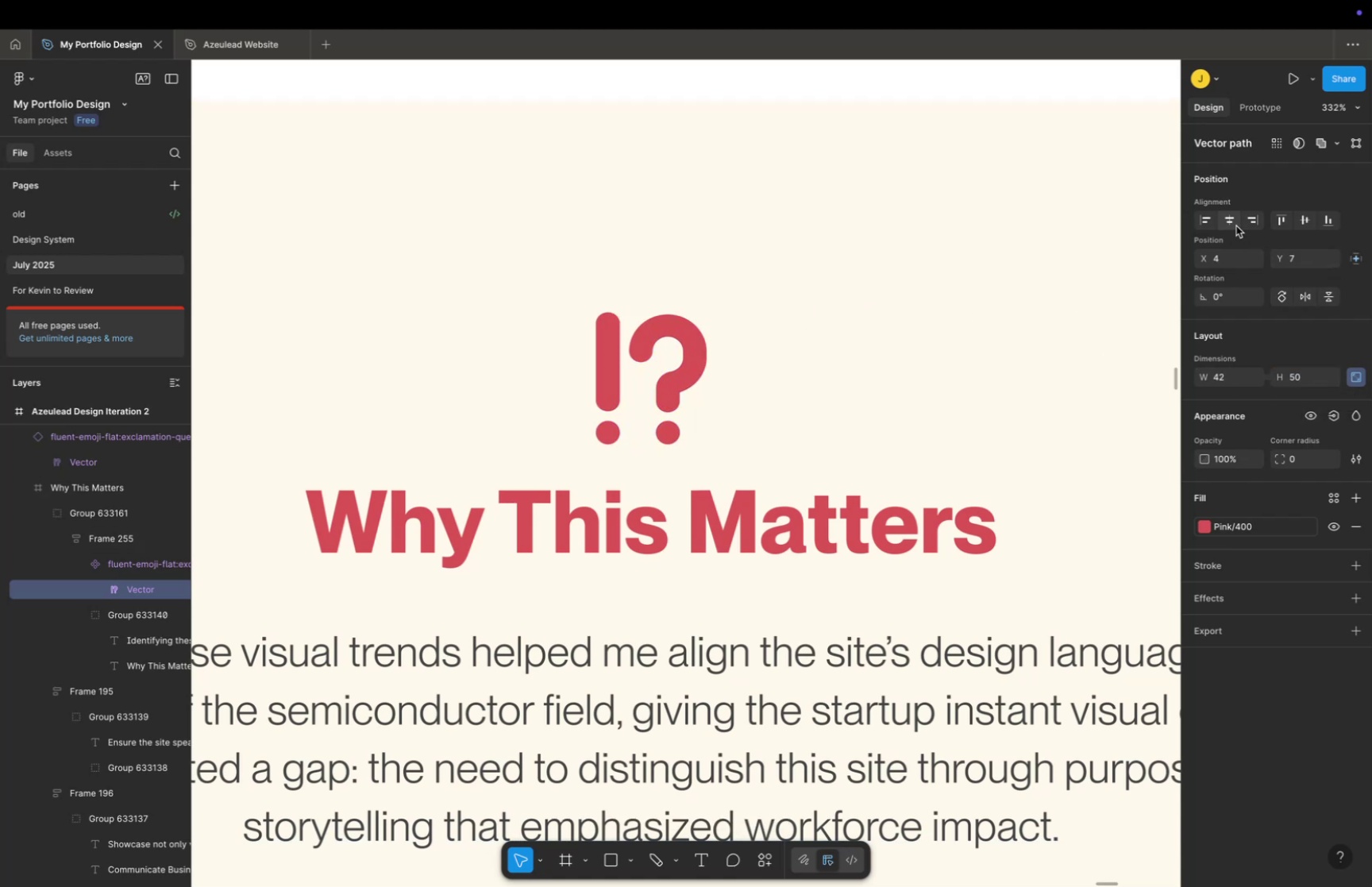 
left_click([1306, 218])
 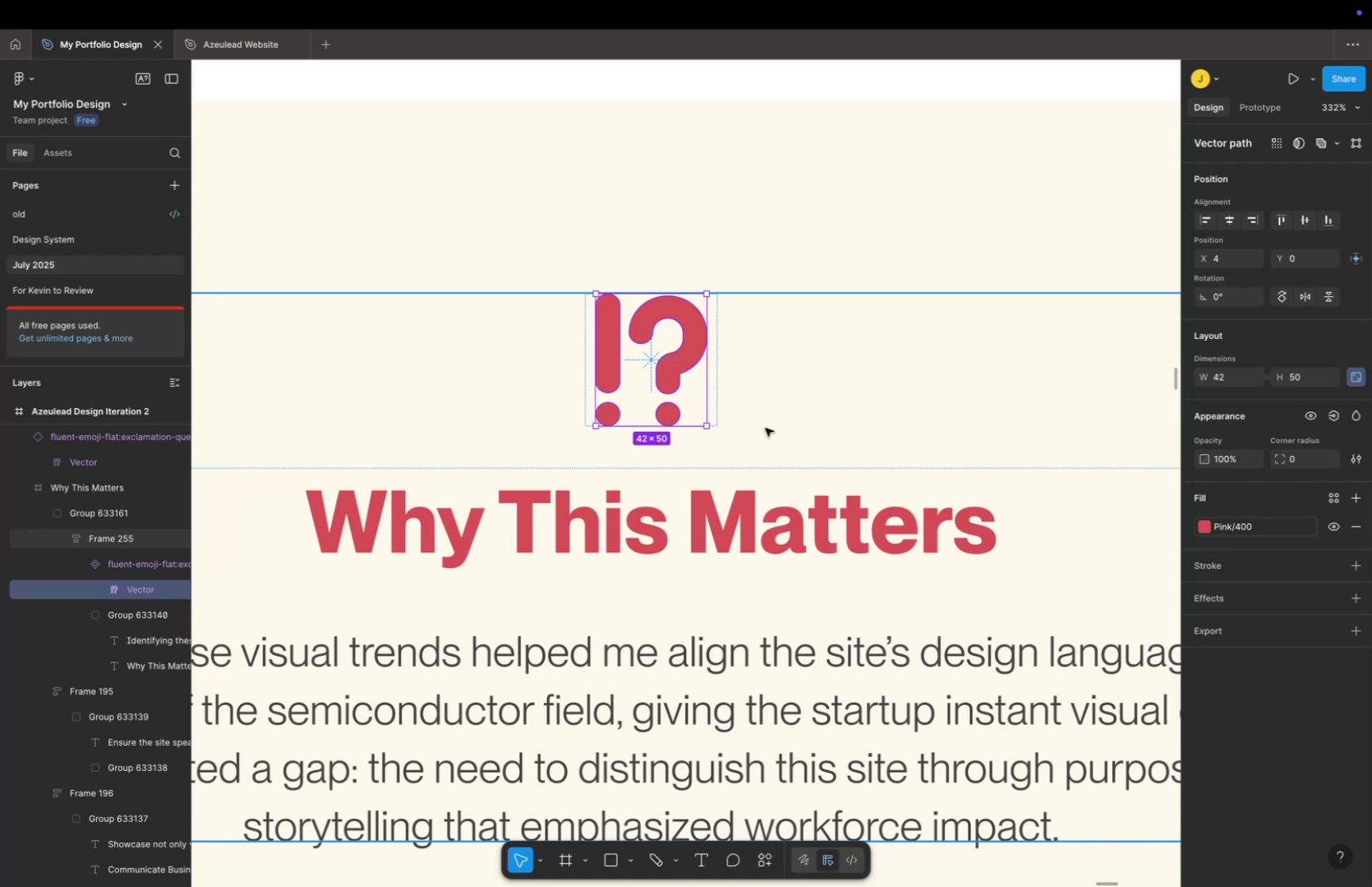 
hold_key(key=OptionLeft, duration=3.46)
hold_key(key=ShiftLeft, duration=3.36)
left_click_drag(start_coordinate=[707, 426], to_coordinate=[685, 398])
 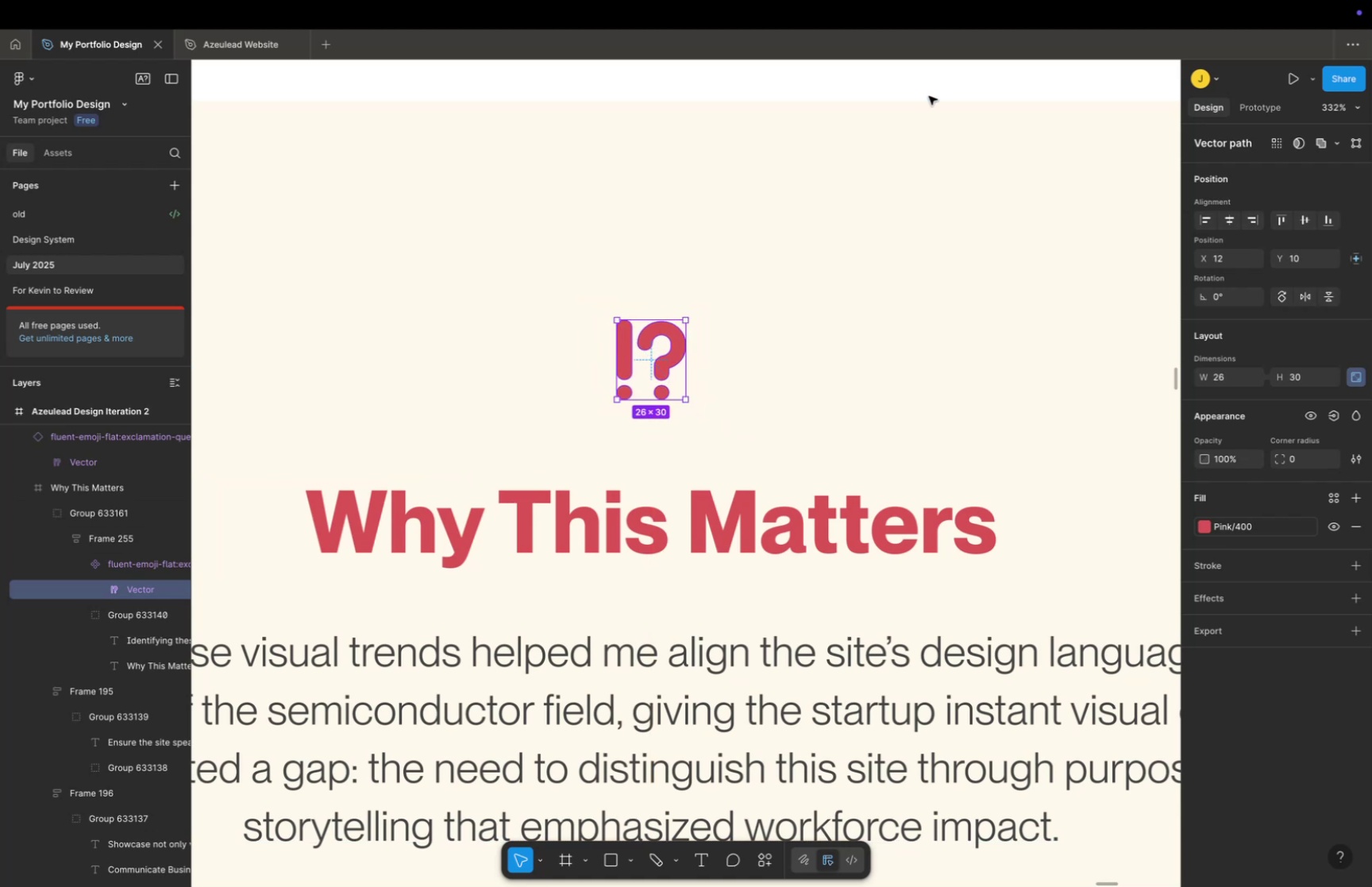 
double_click([929, 96])
 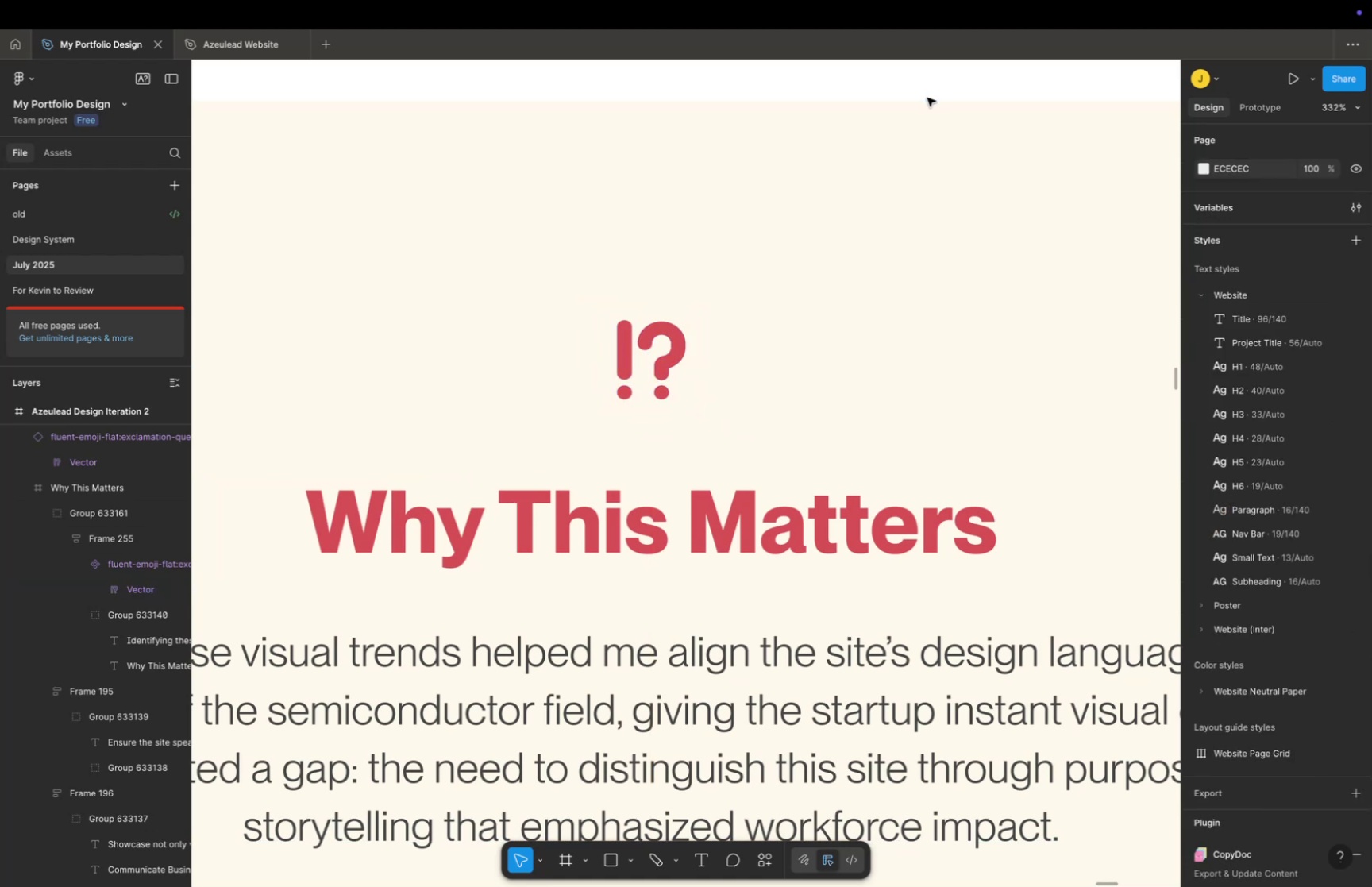 
key(Space)
 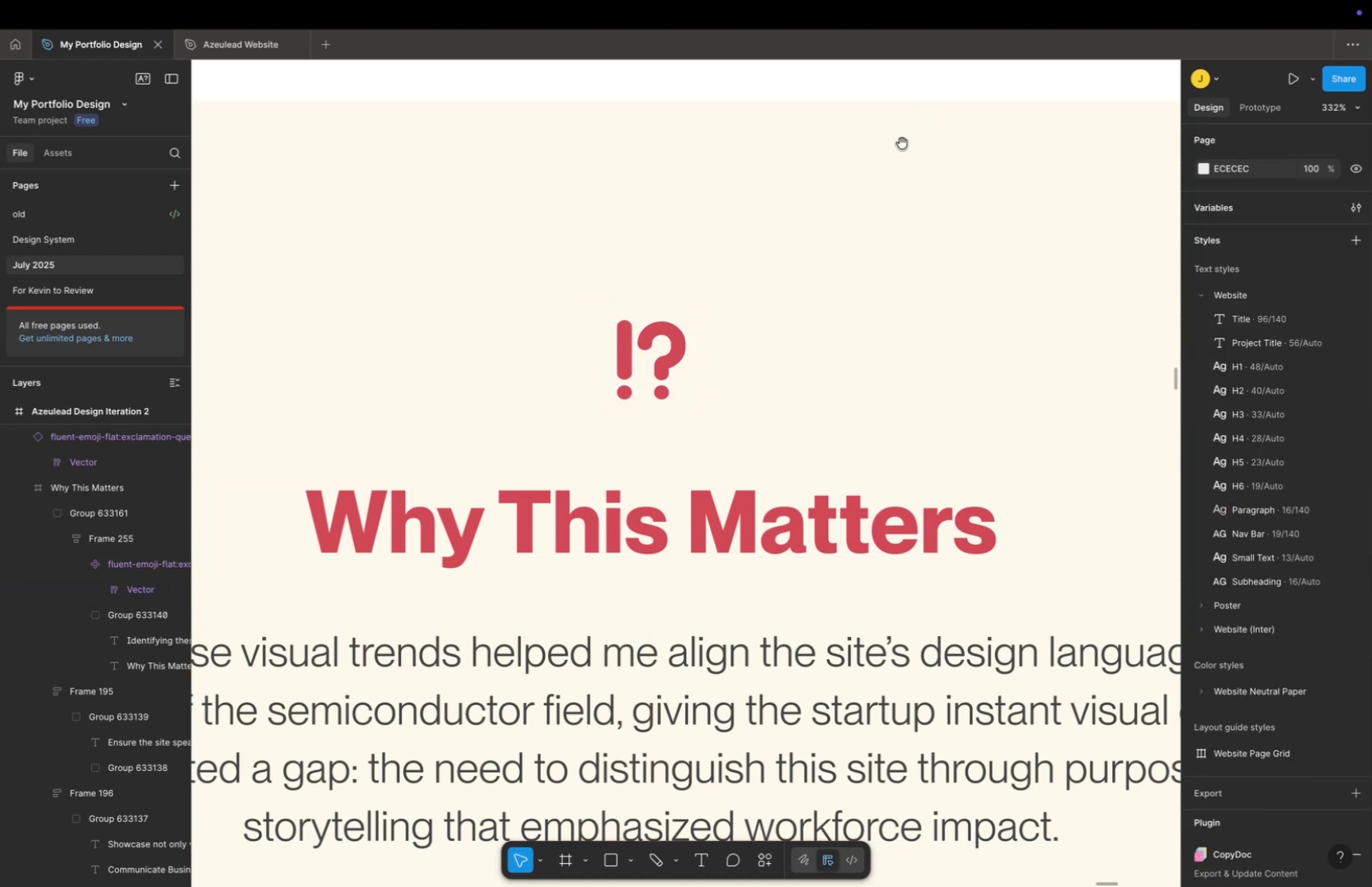 
left_click_drag(start_coordinate=[896, 147], to_coordinate=[878, 156])
 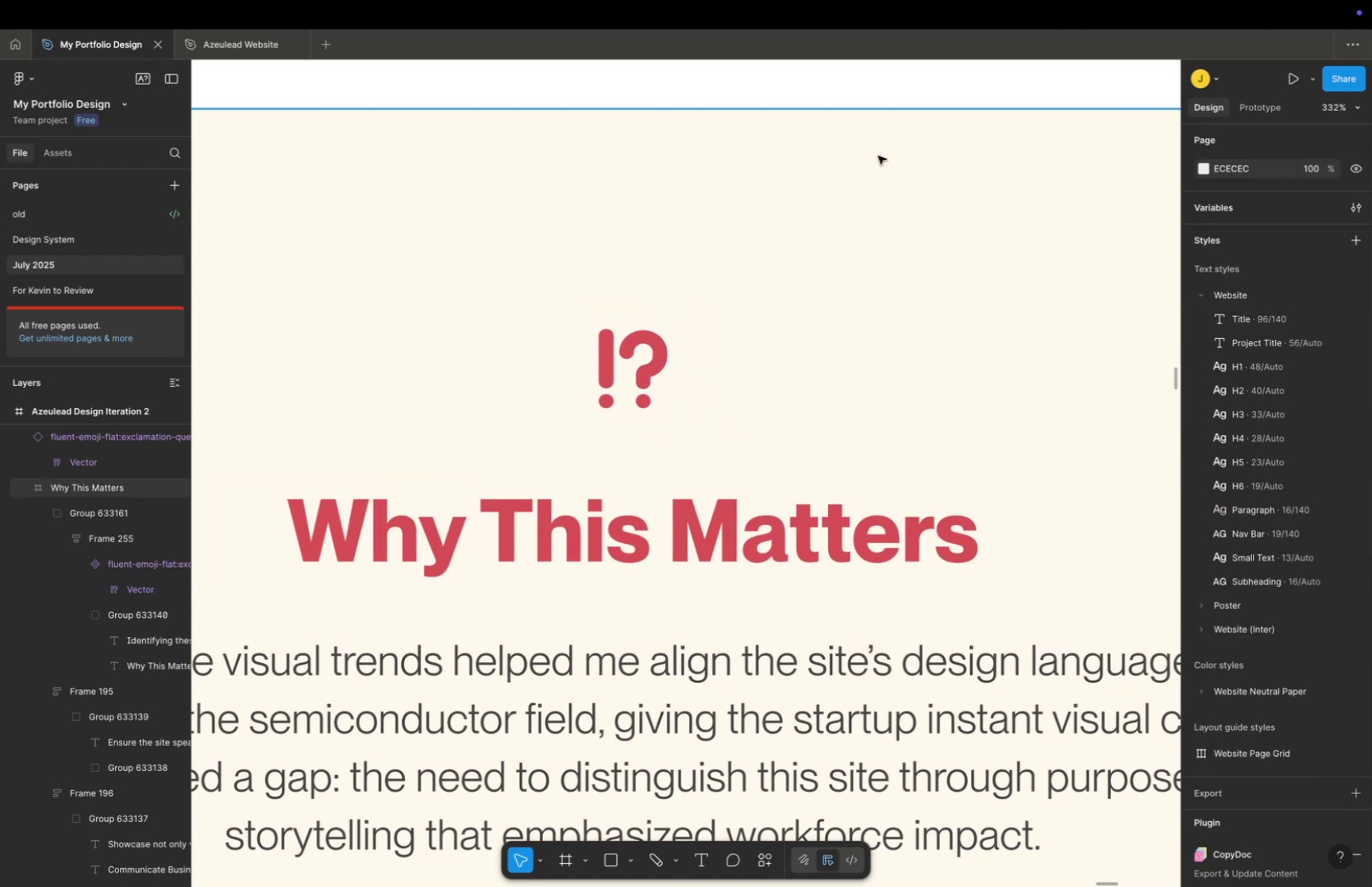 
key(Meta+CommandLeft)
 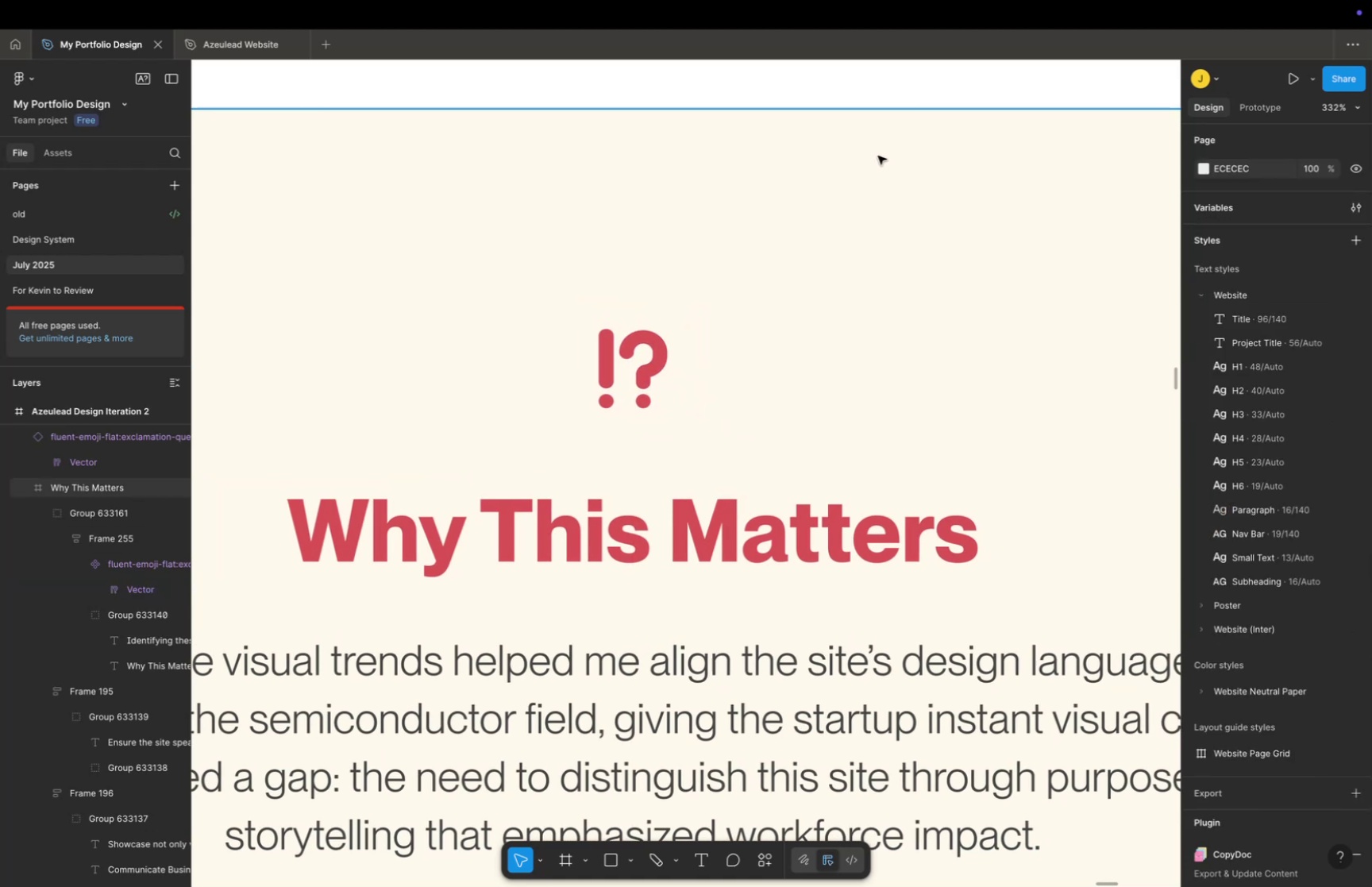 
scroll: coordinate [878, 163], scroll_direction: down, amount: 16.0
 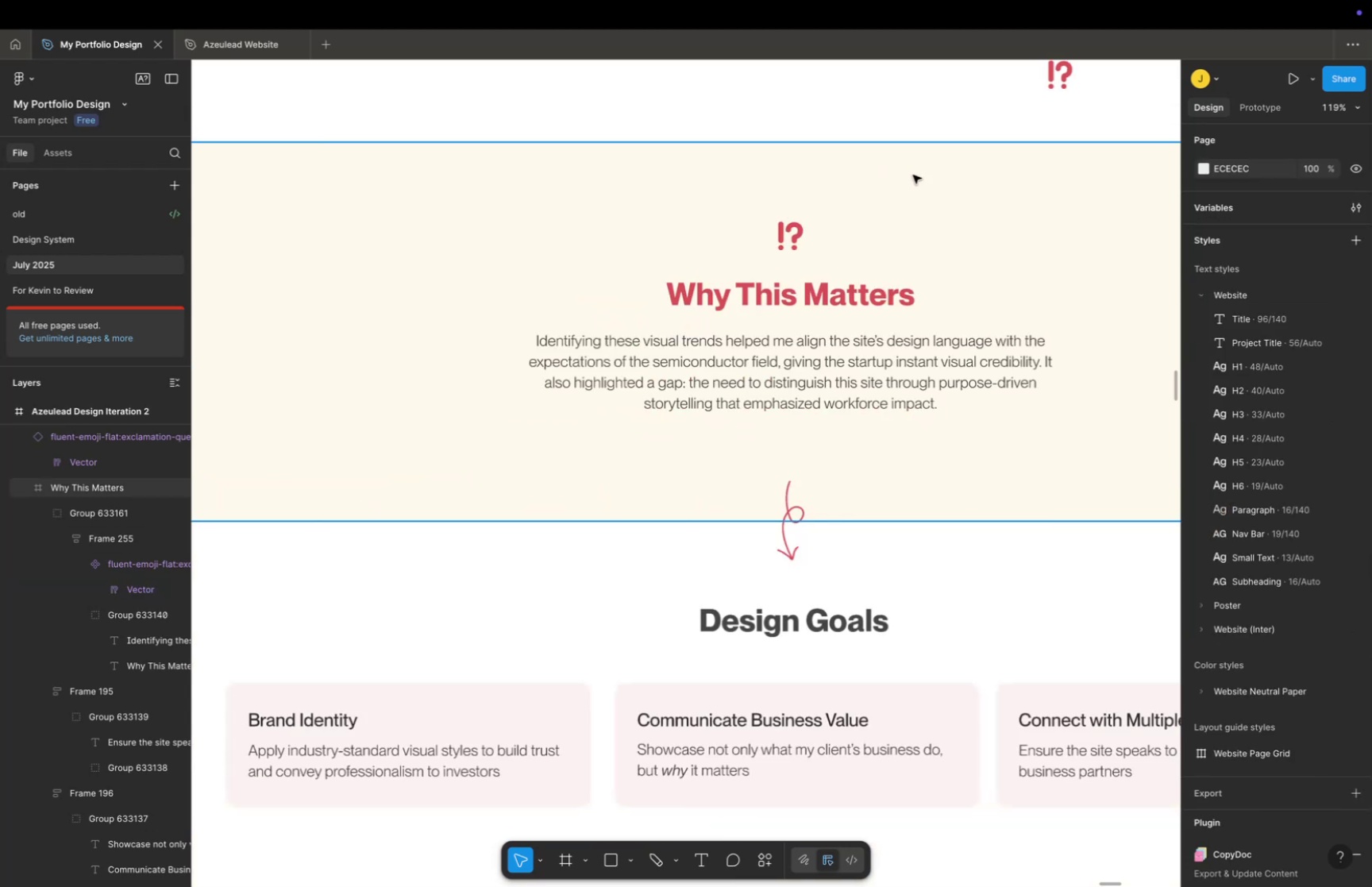 
hold_key(key=Space, duration=0.43)
 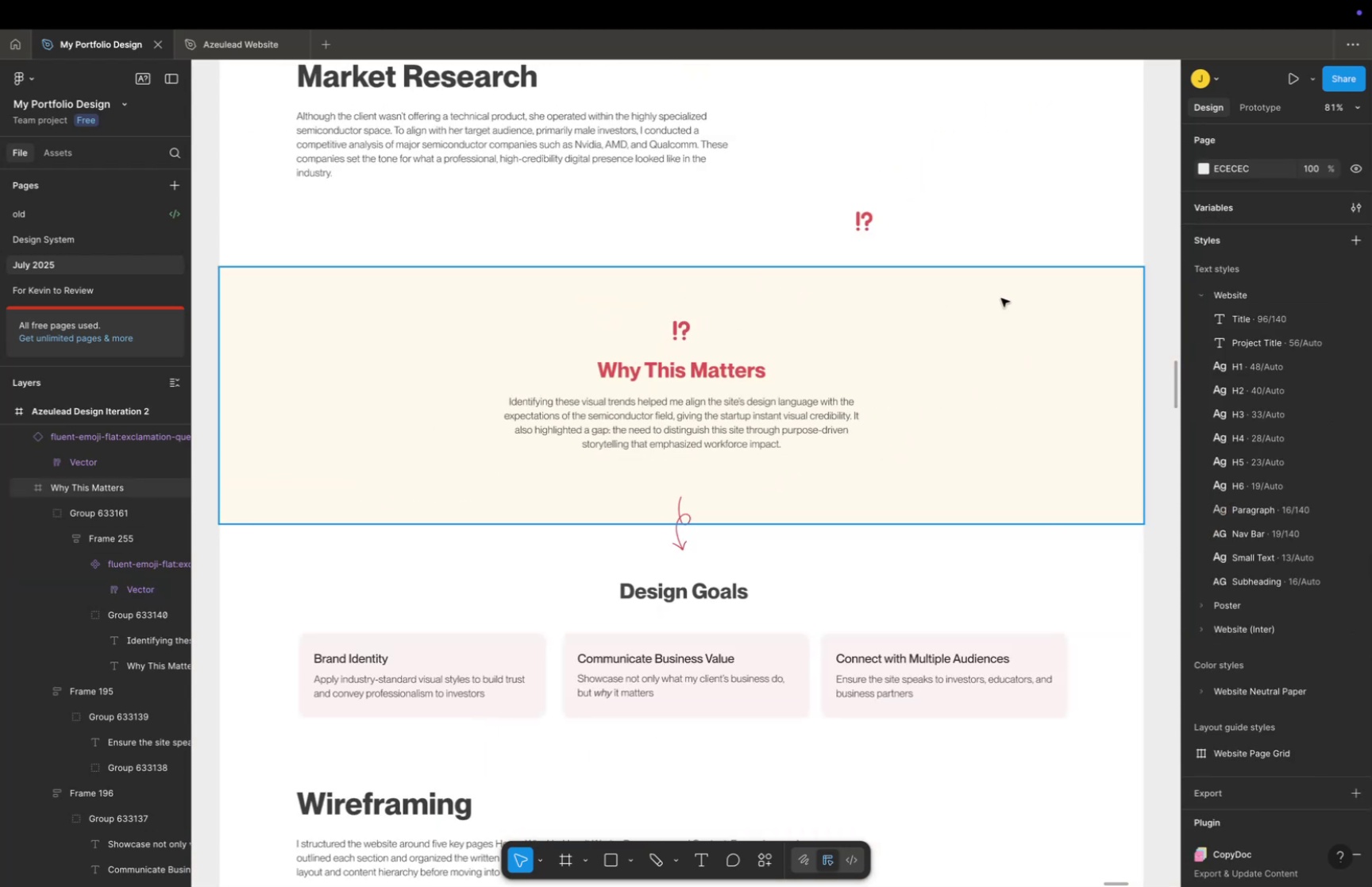 
left_click_drag(start_coordinate=[911, 179], to_coordinate=[746, 292])
 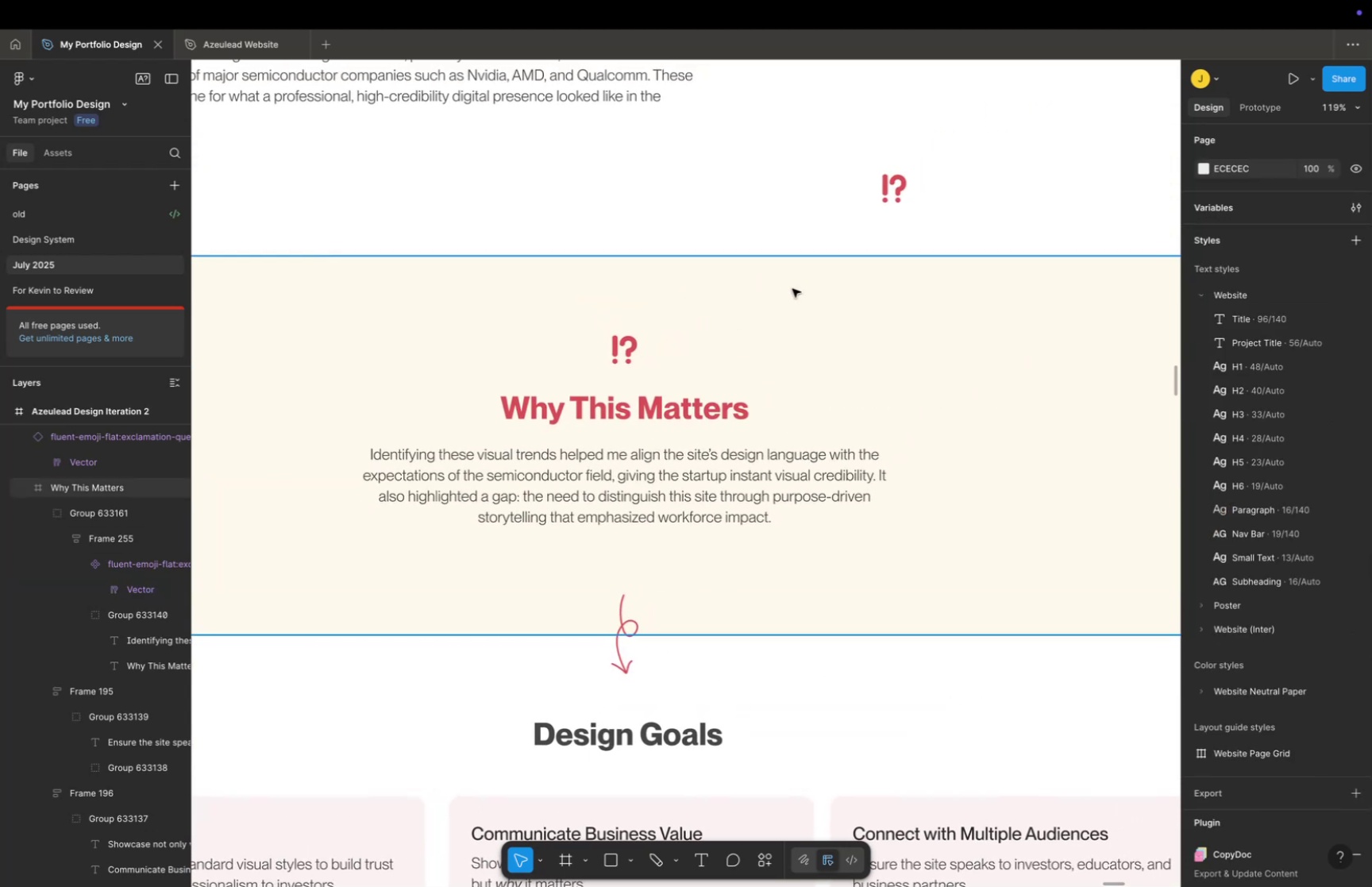 
hold_key(key=CommandLeft, duration=0.34)
scroll: coordinate [802, 290], scroll_direction: down, amount: 4.0
 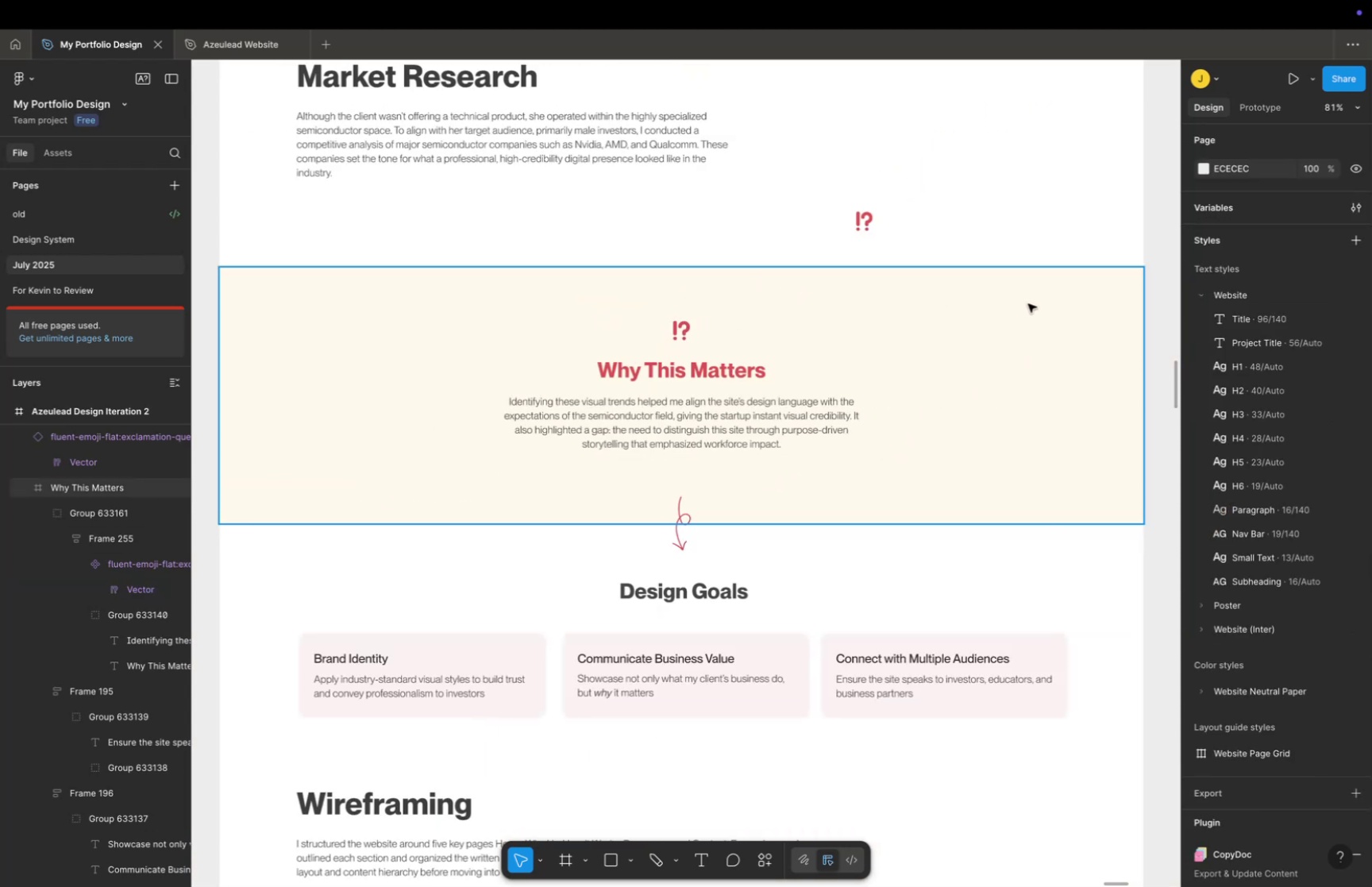 
hold_key(key=Space, duration=0.37)
 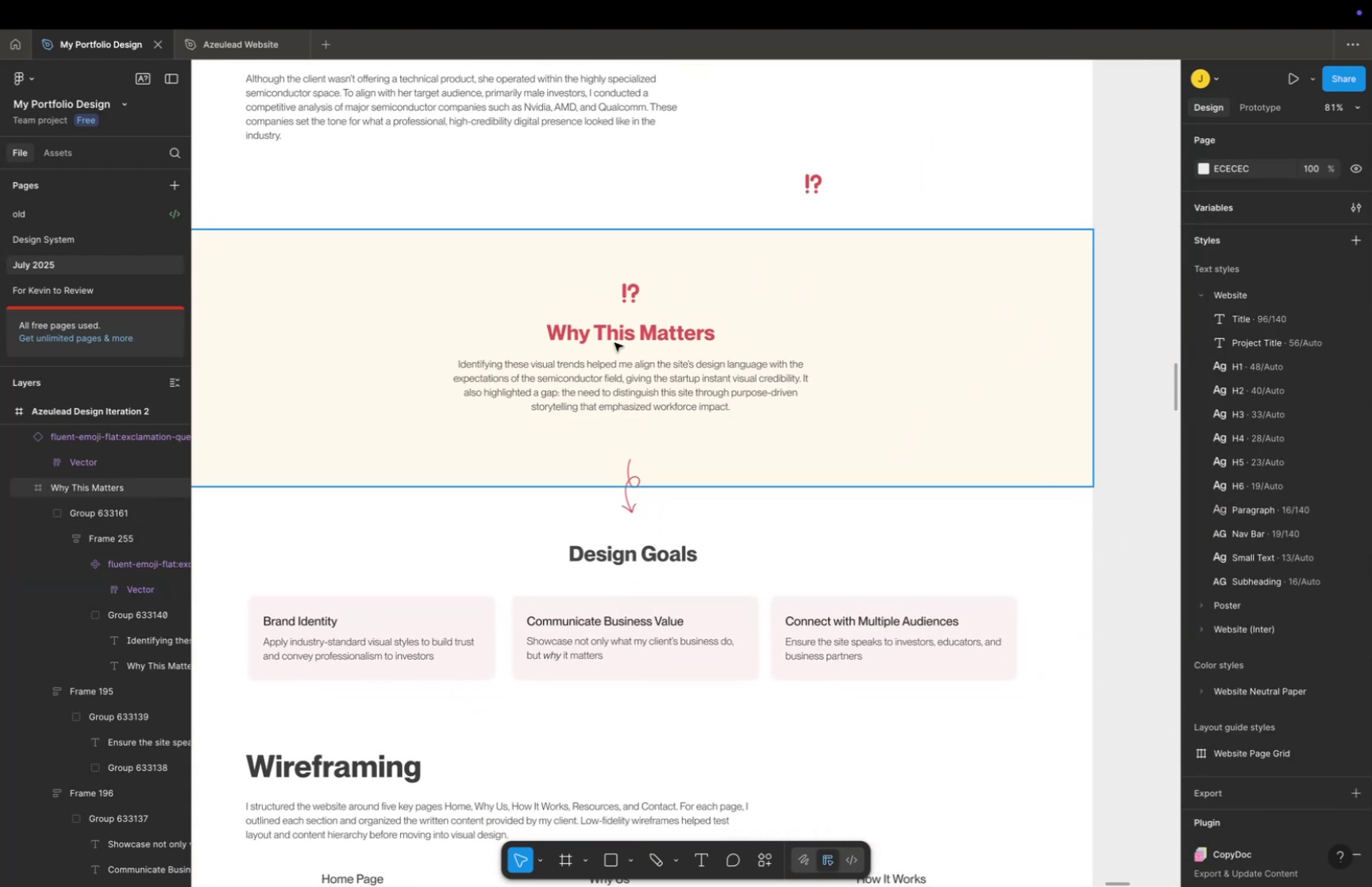 
left_click_drag(start_coordinate=[1043, 341], to_coordinate=[992, 303])
 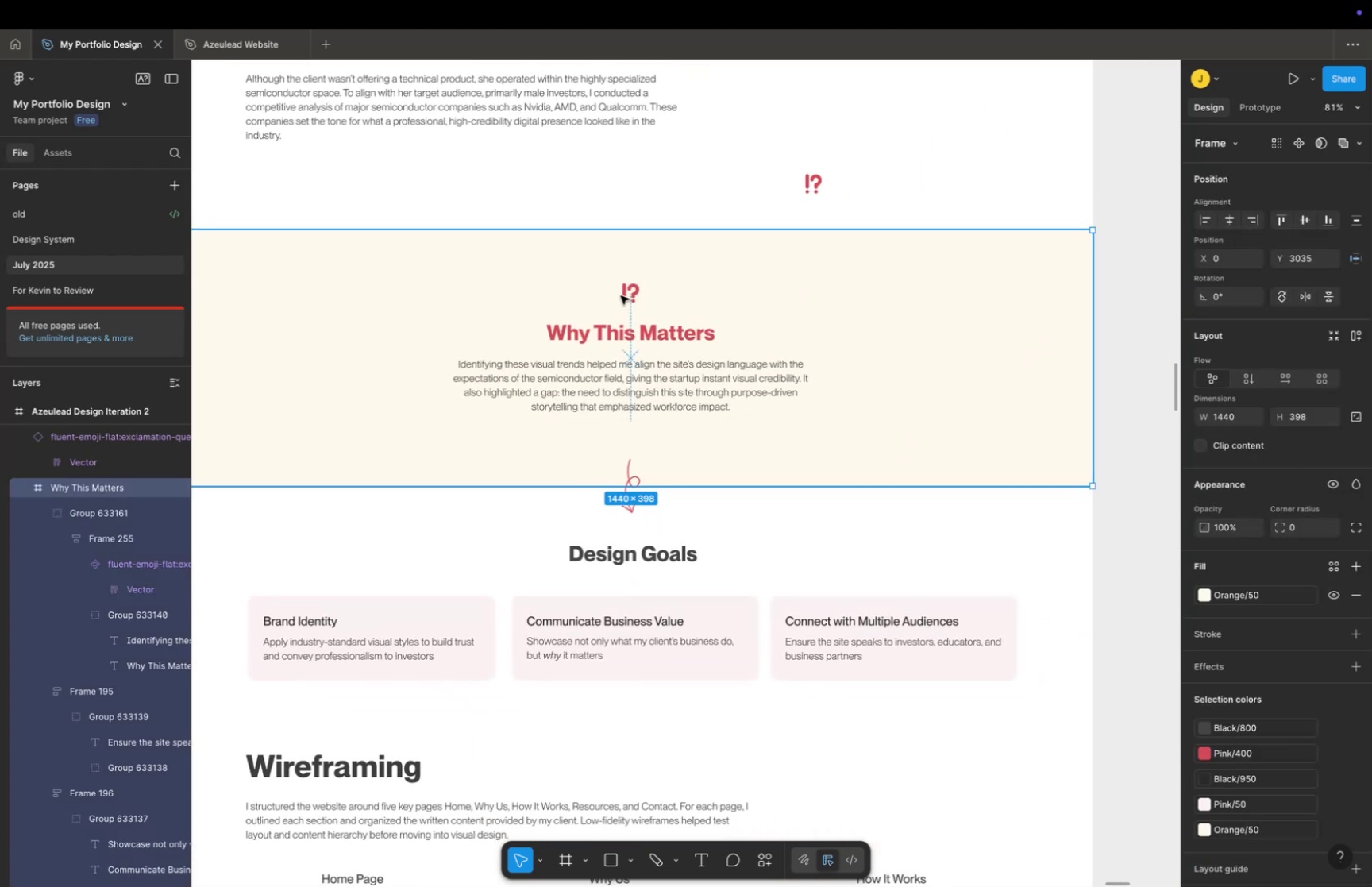 
triple_click([629, 294])
 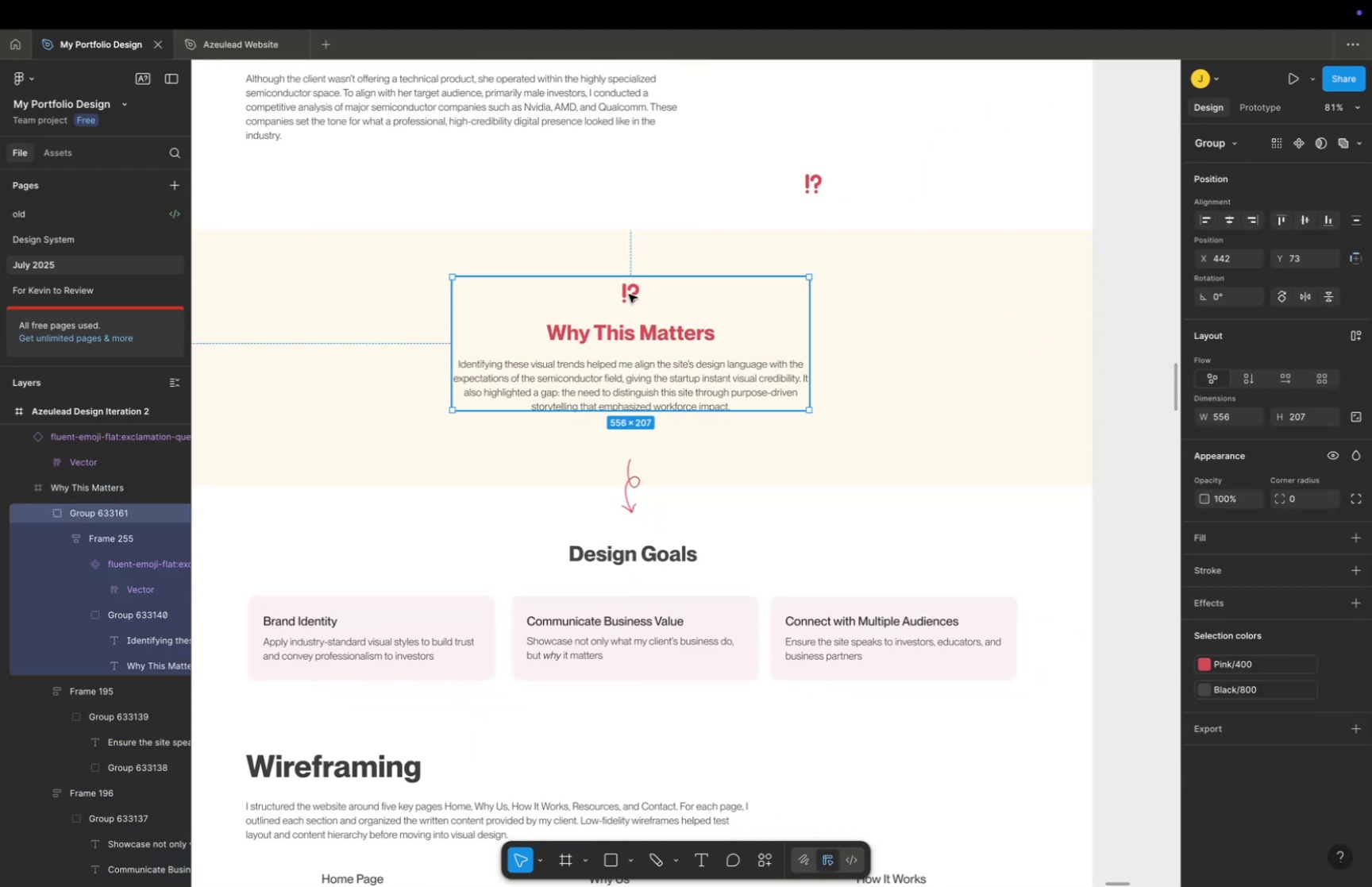 
triple_click([629, 294])
 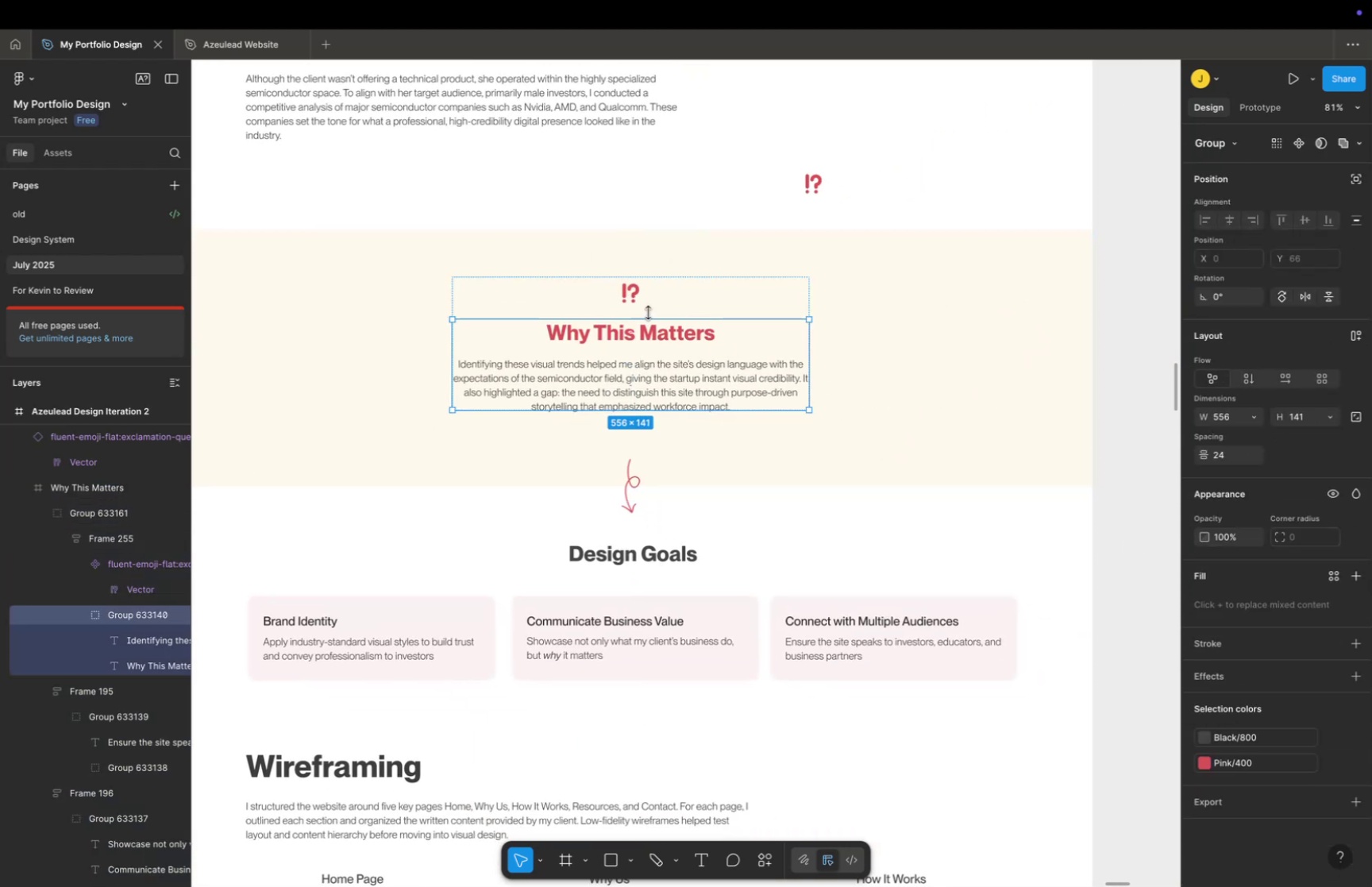 
left_click([649, 306])
 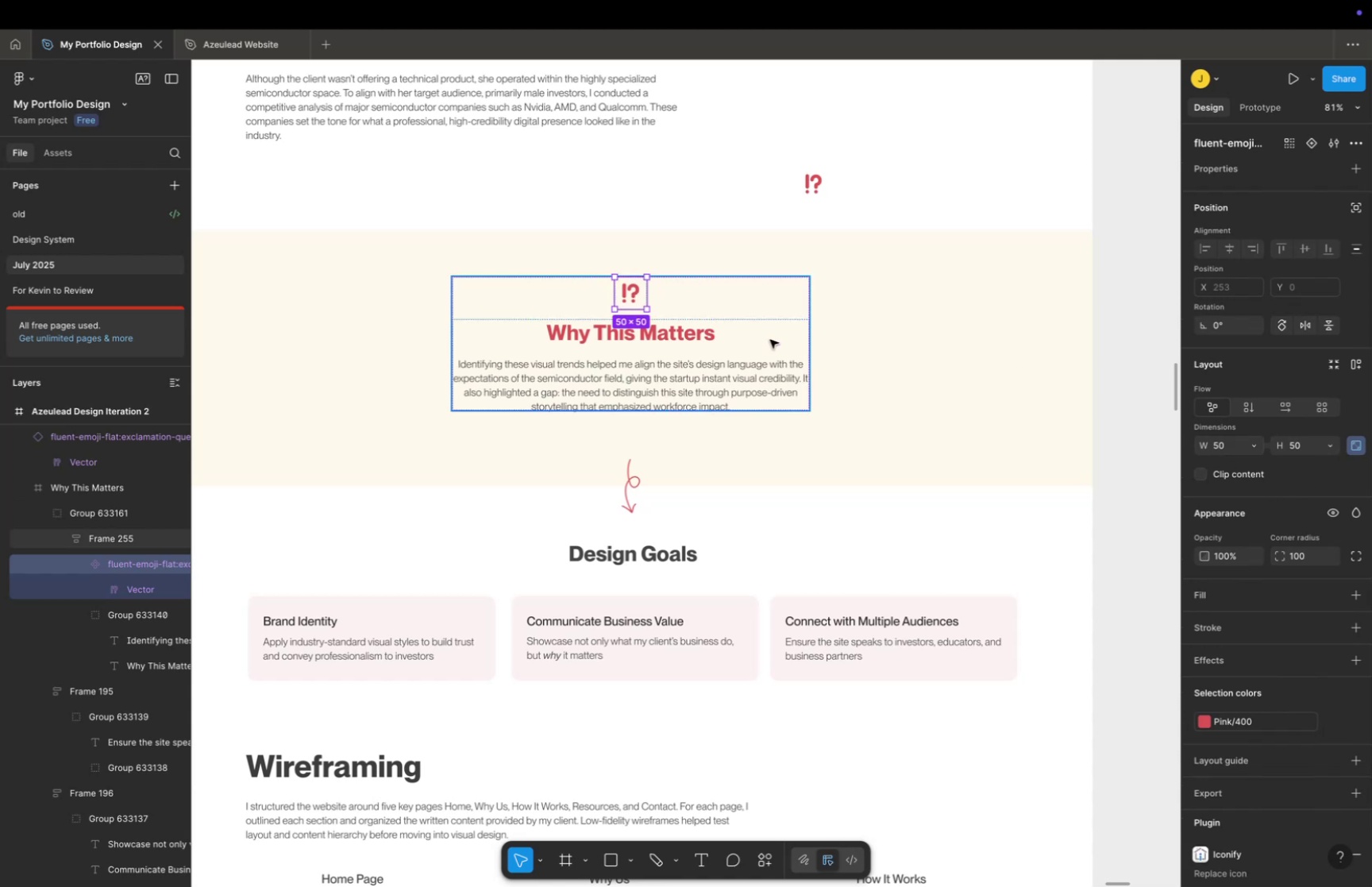 
hold_key(key=CommandLeft, duration=0.63)
scroll: coordinate [632, 299], scroll_direction: up, amount: 22.0
 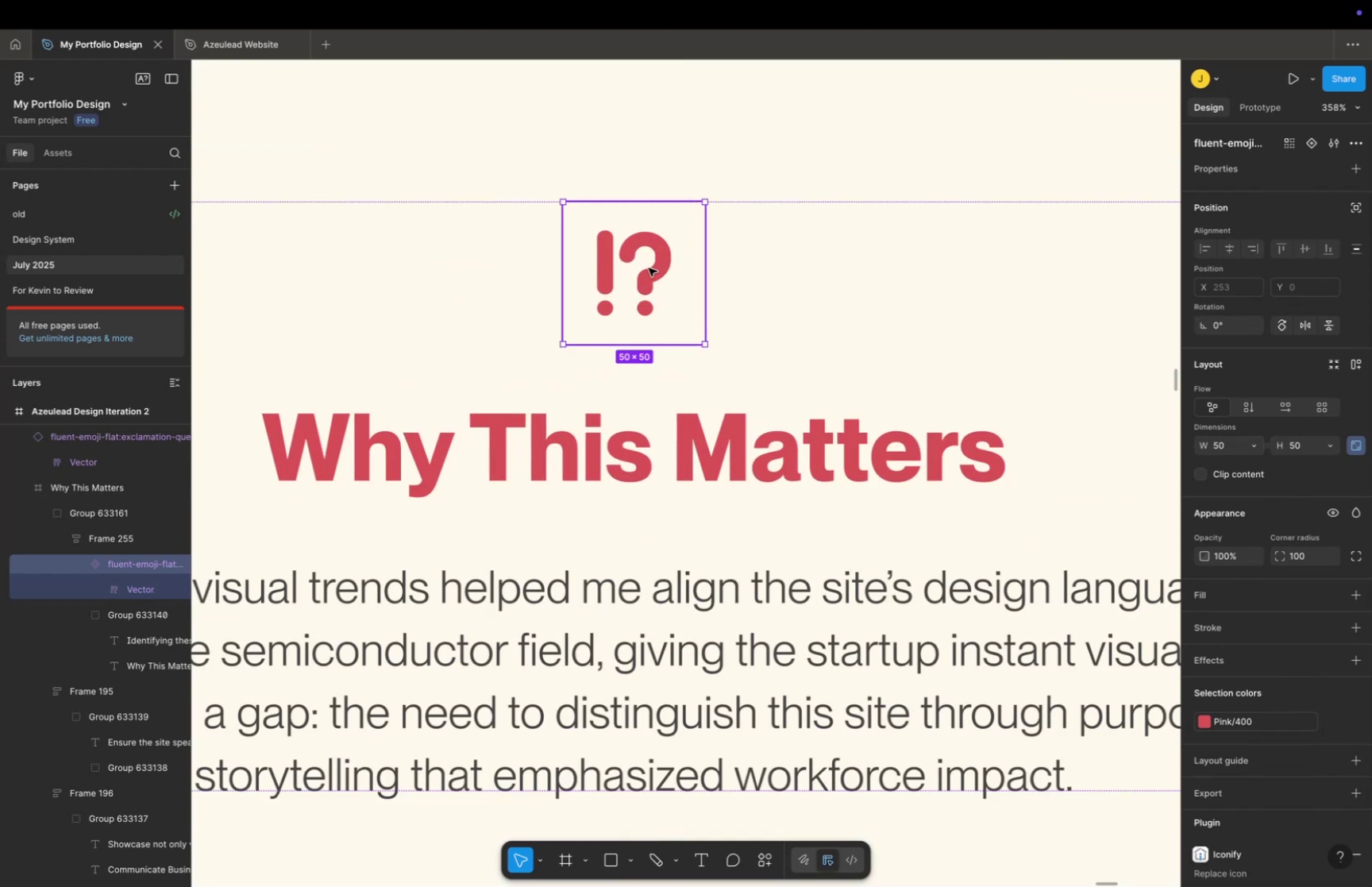 
double_click([649, 268])
 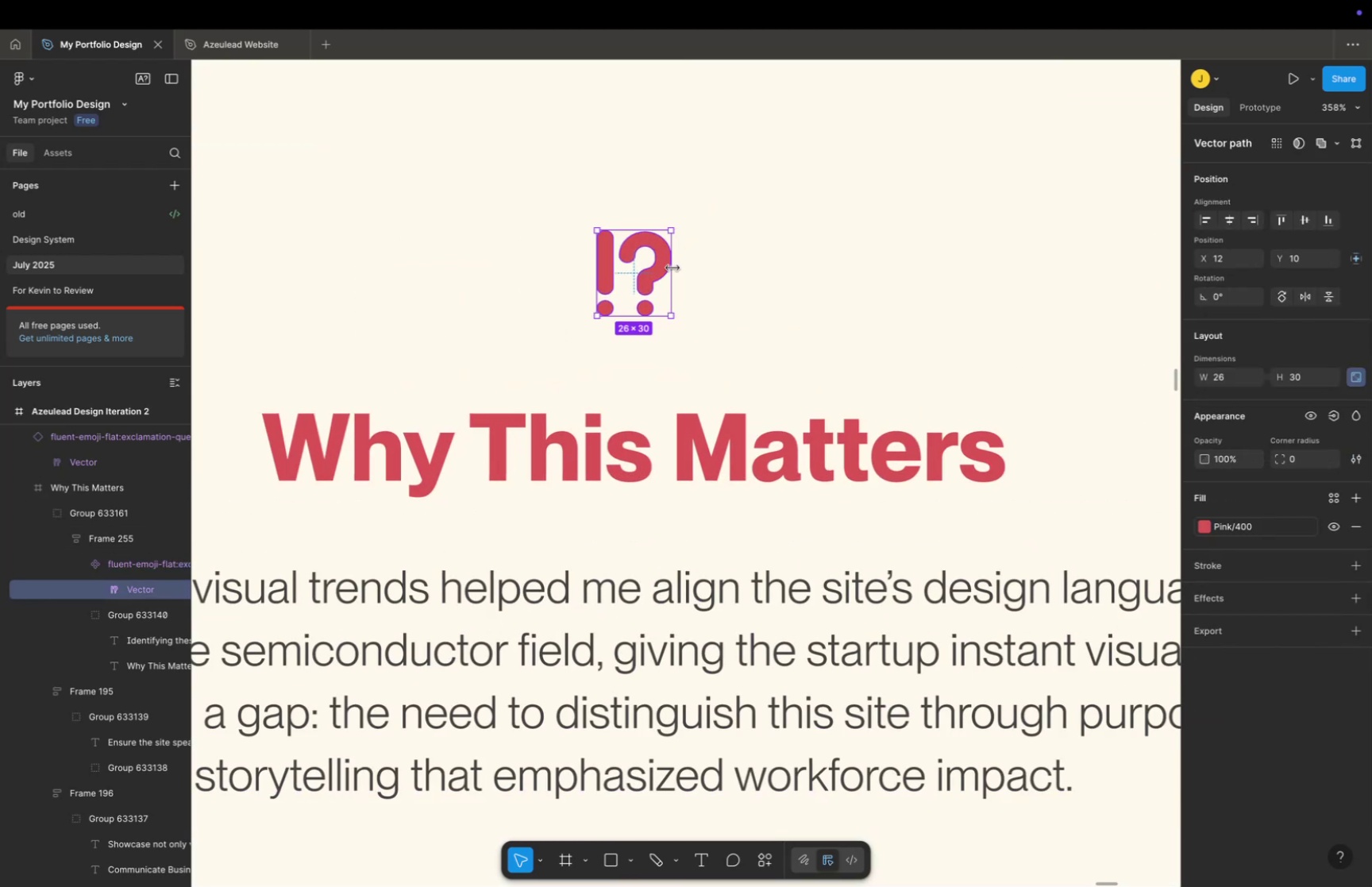 
hold_key(key=OptionLeft, duration=3.07)
hold_key(key=ShiftLeft, duration=1.96)
left_click_drag(start_coordinate=[669, 317], to_coordinate=[682, 322])
 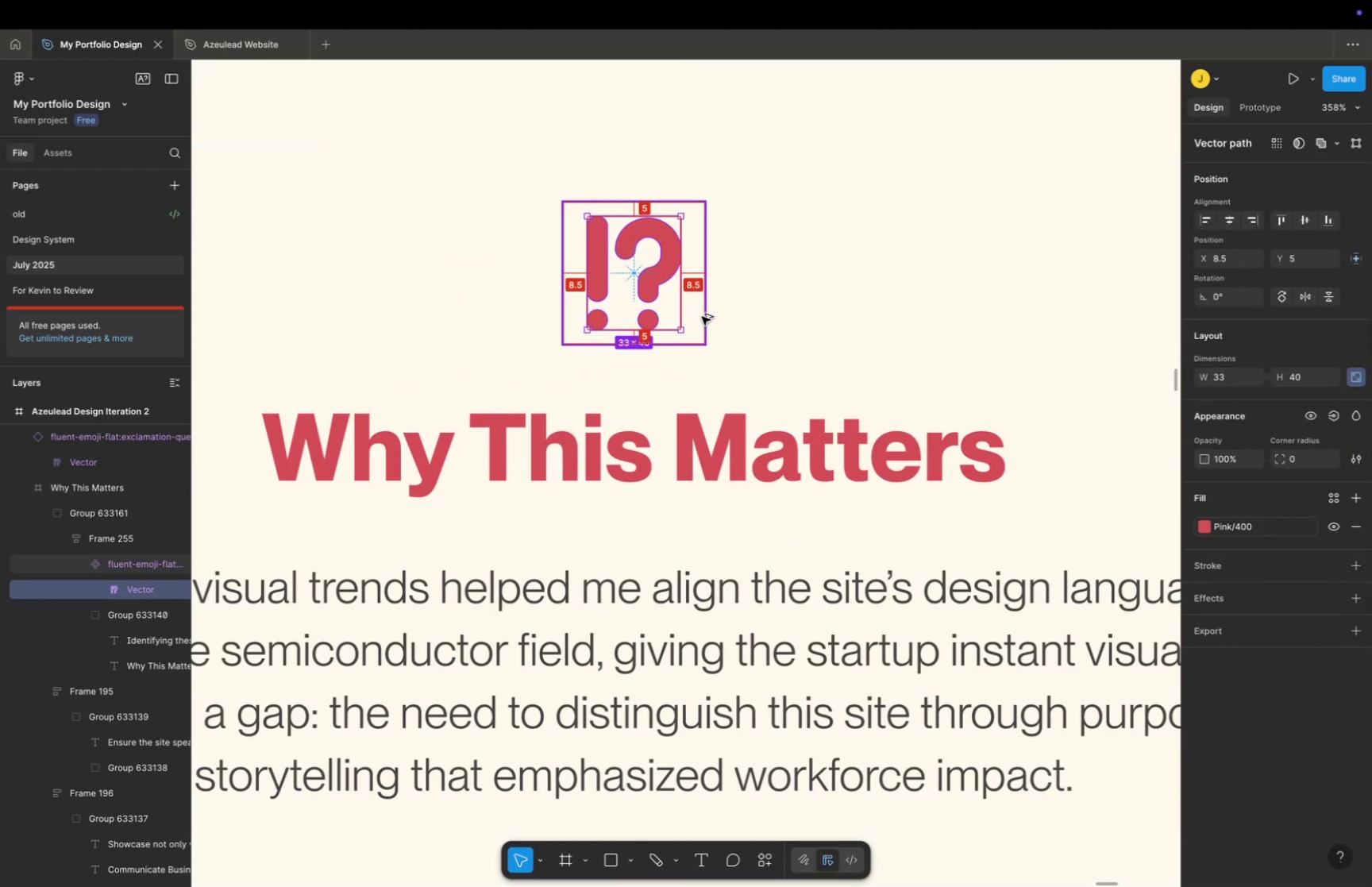 
hold_key(key=ShiftLeft, duration=1.02)
 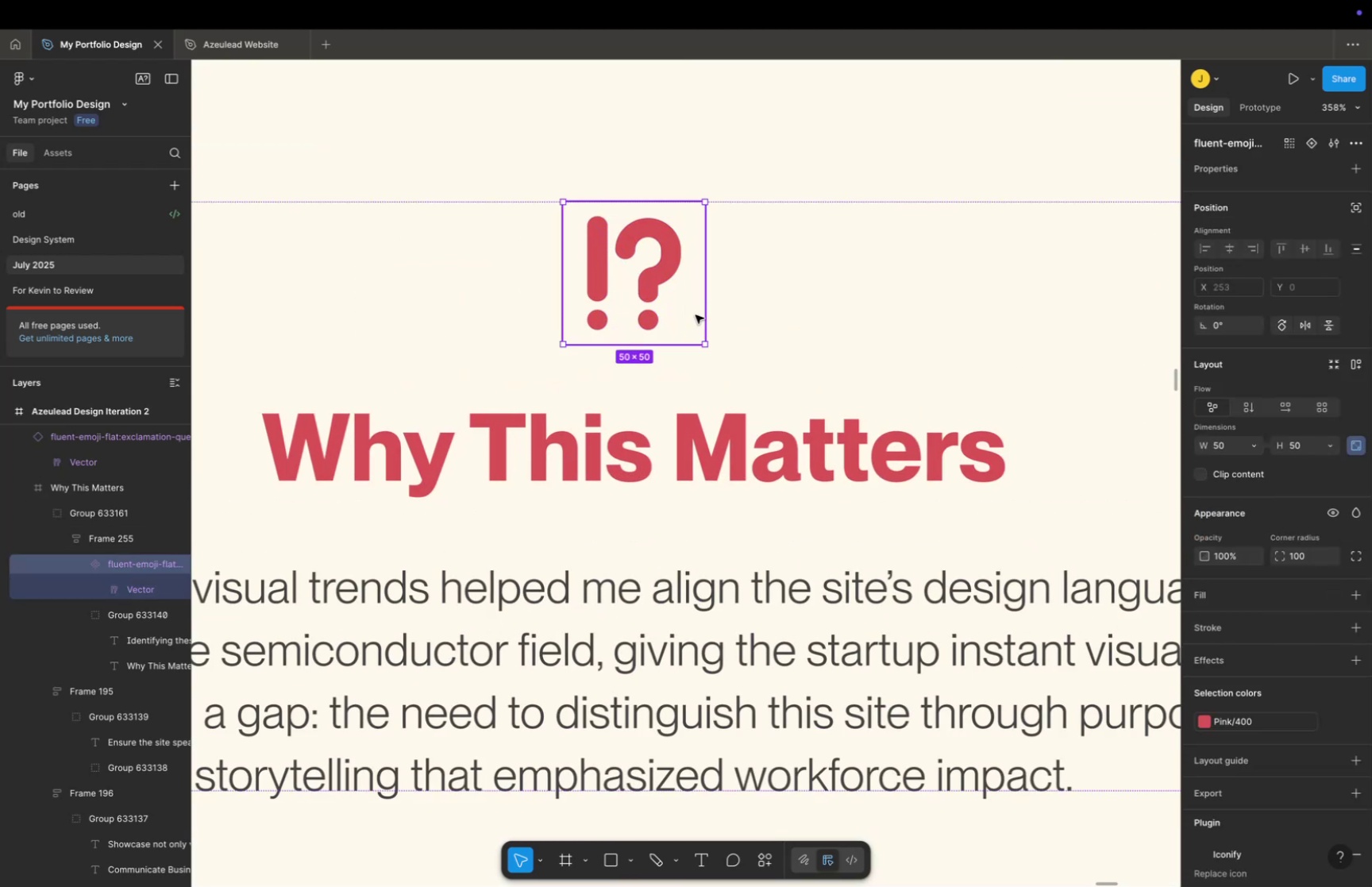 
hold_key(key=OptionLeft, duration=0.81)
 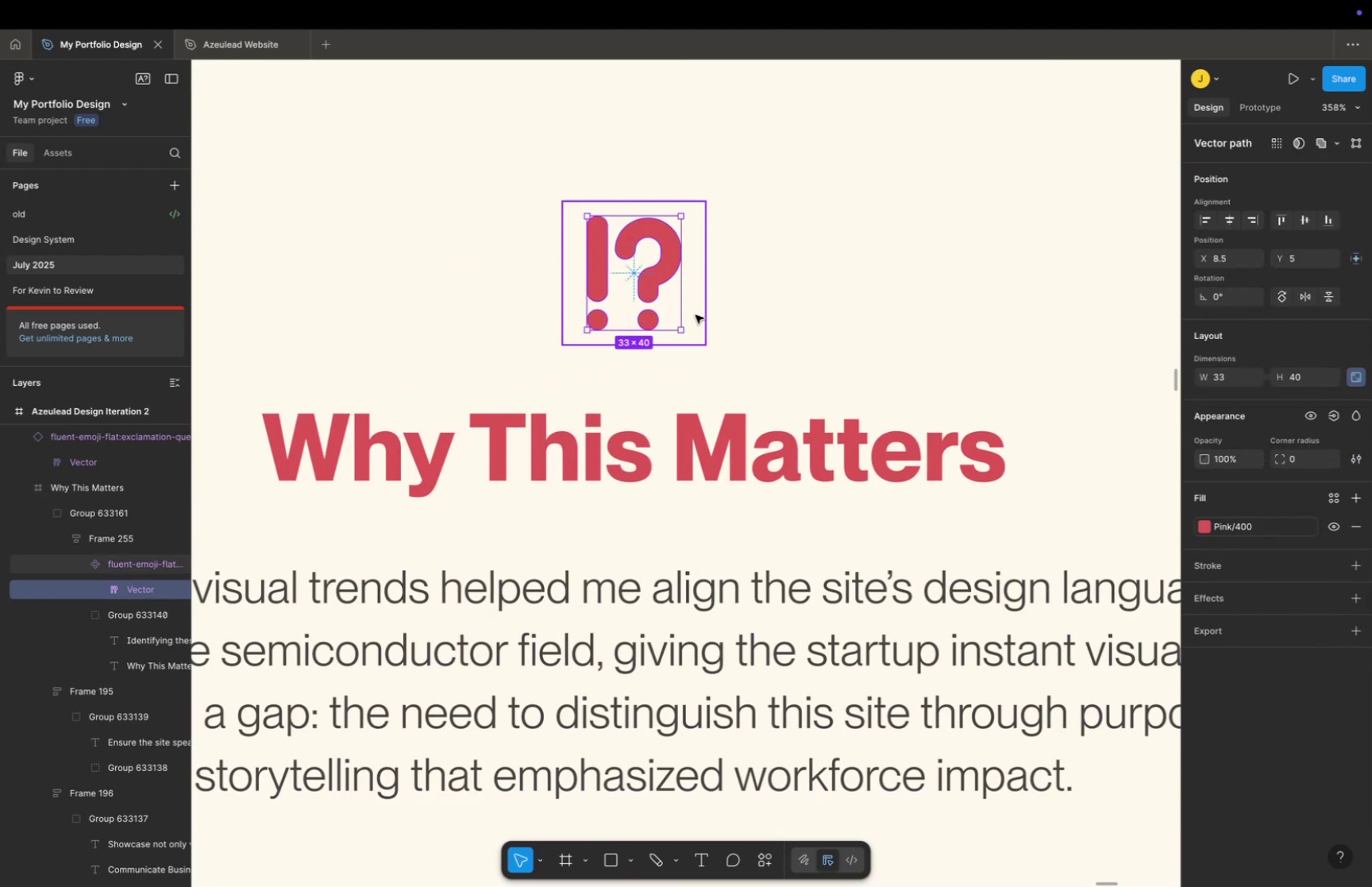 
double_click([696, 314])
 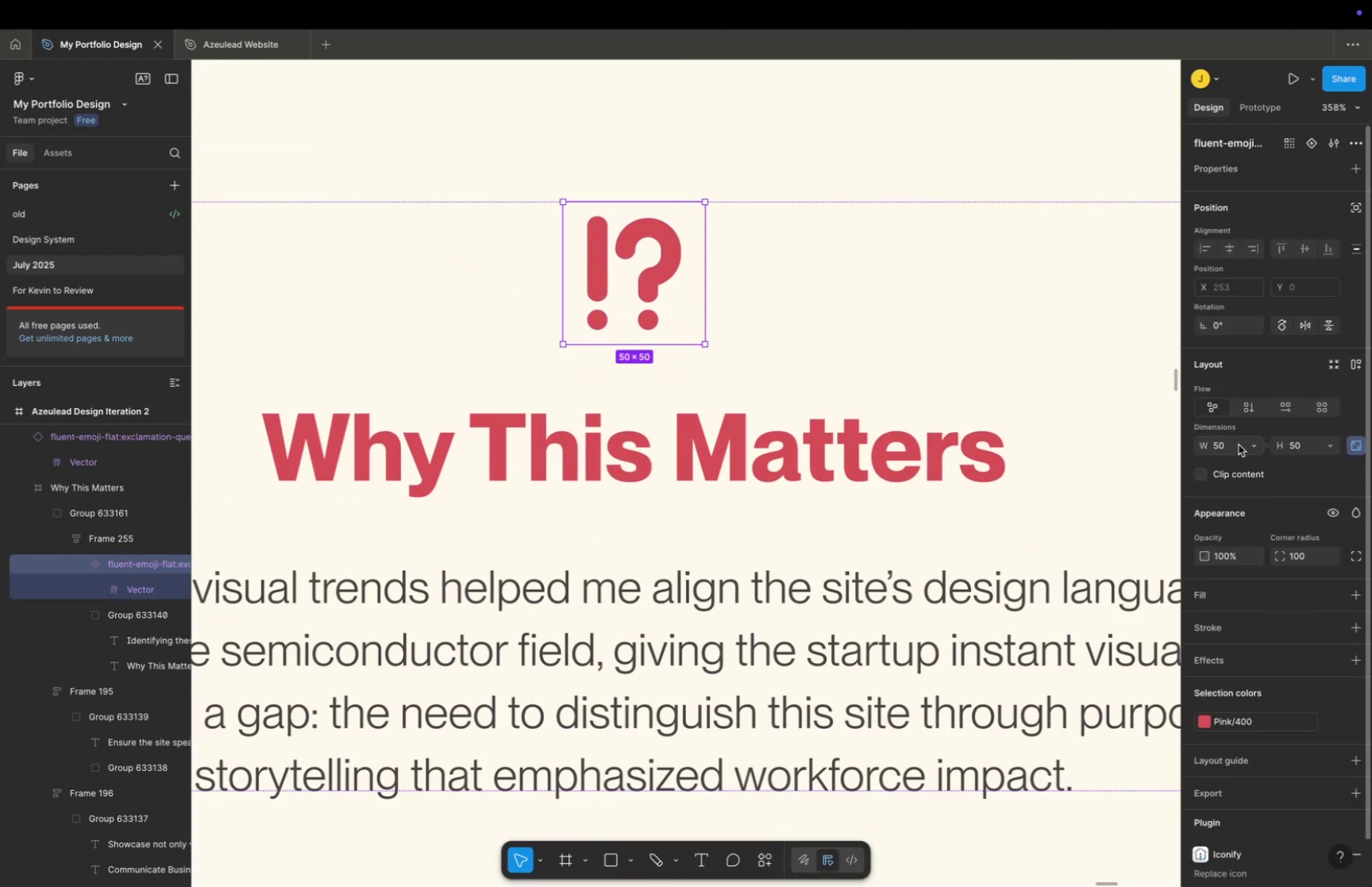 
left_click([1225, 442])
 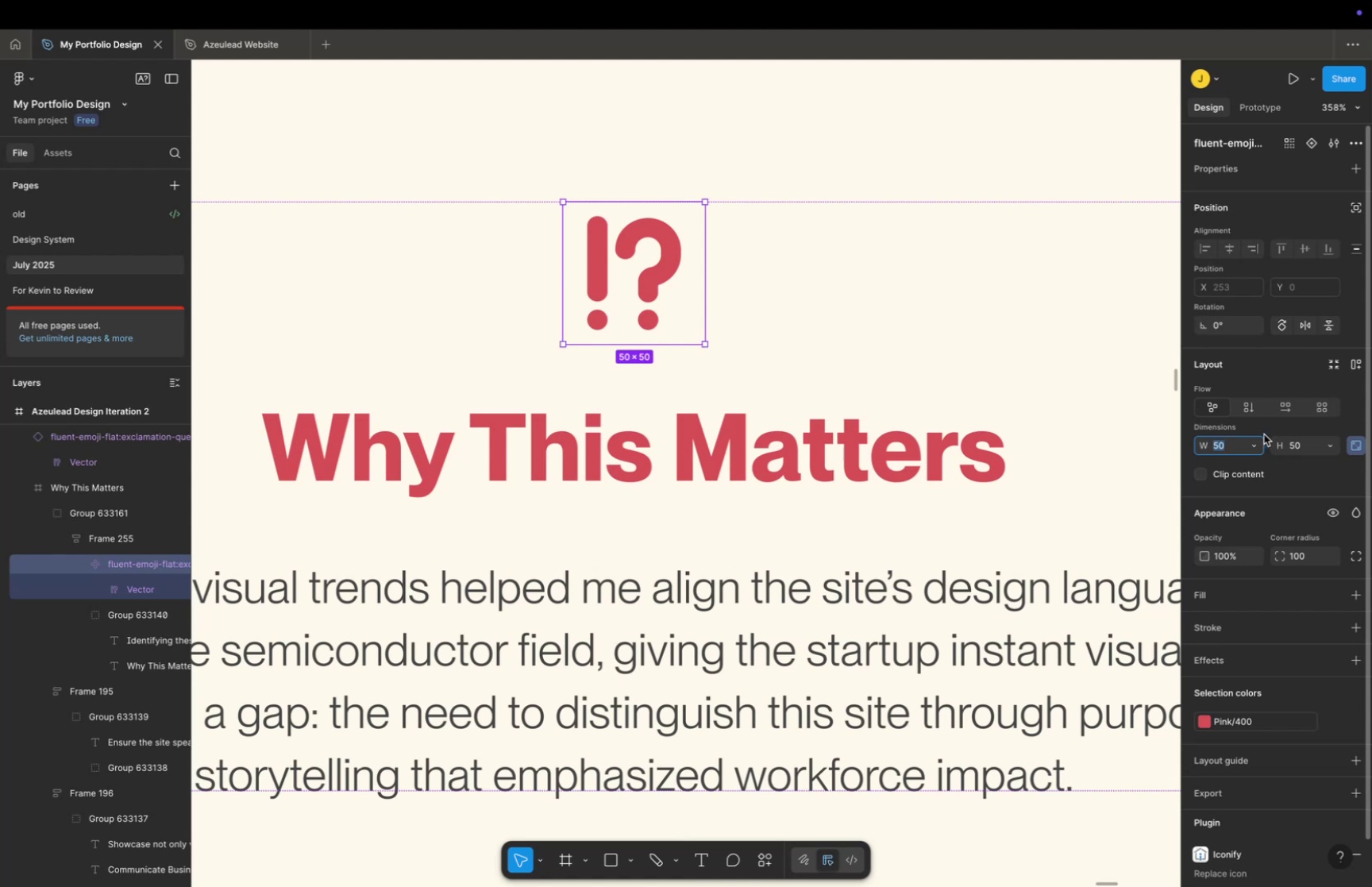 
type(48)
key(Tab)
type(48)
 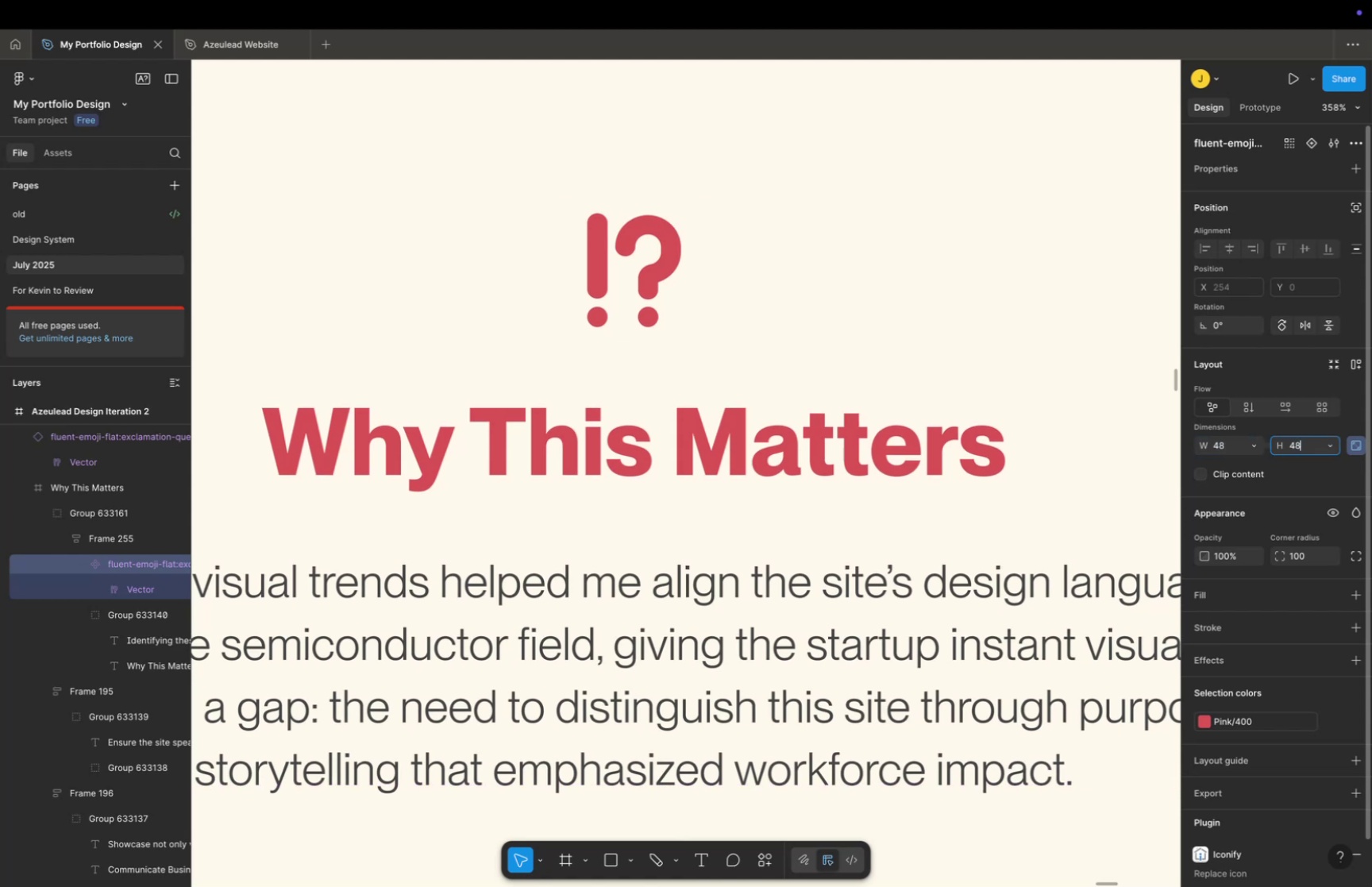 
key(Enter)
 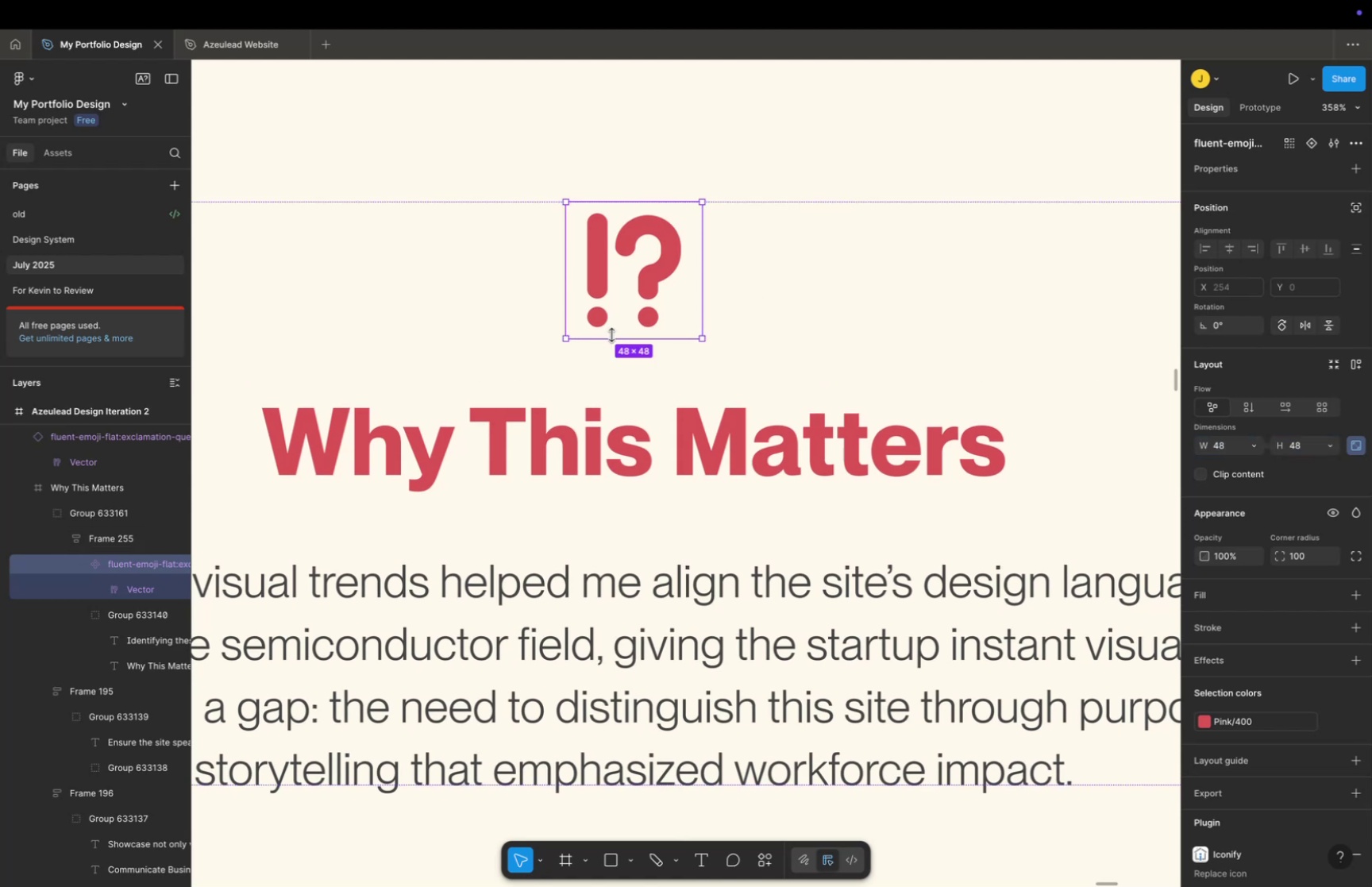 
double_click([669, 377])
 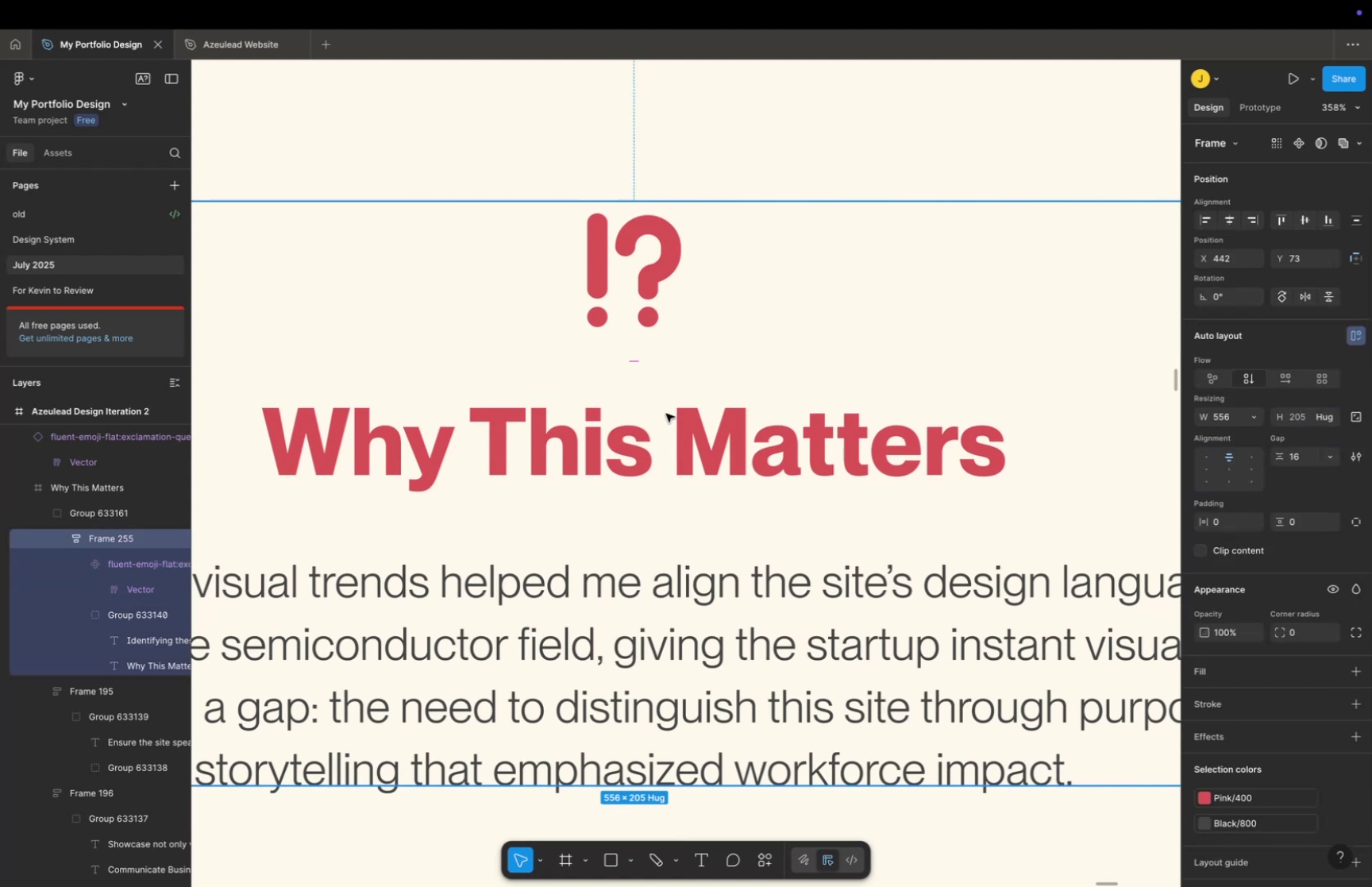 
triple_click([666, 413])
 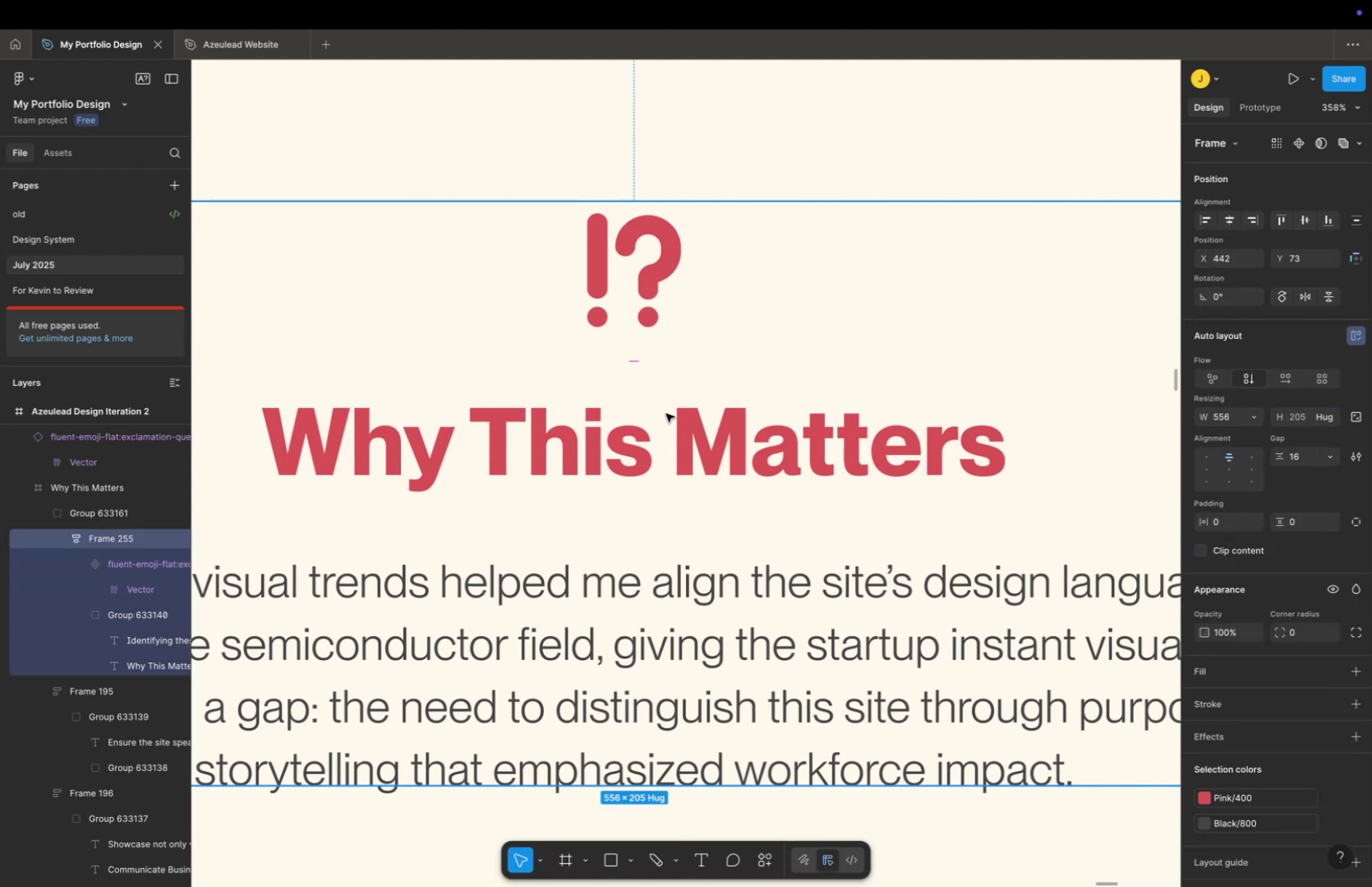 
triple_click([666, 413])
 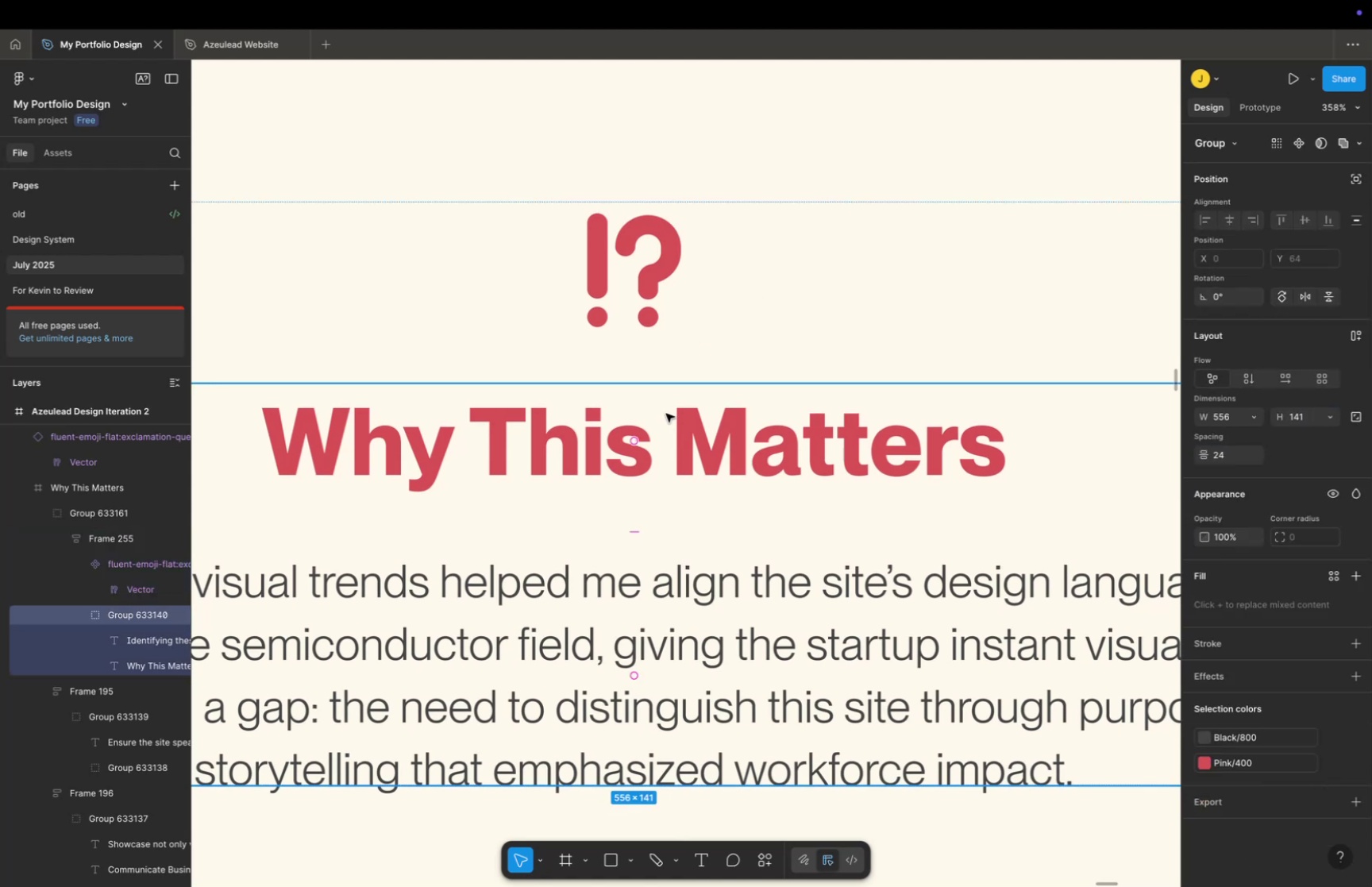 
triple_click([666, 413])
 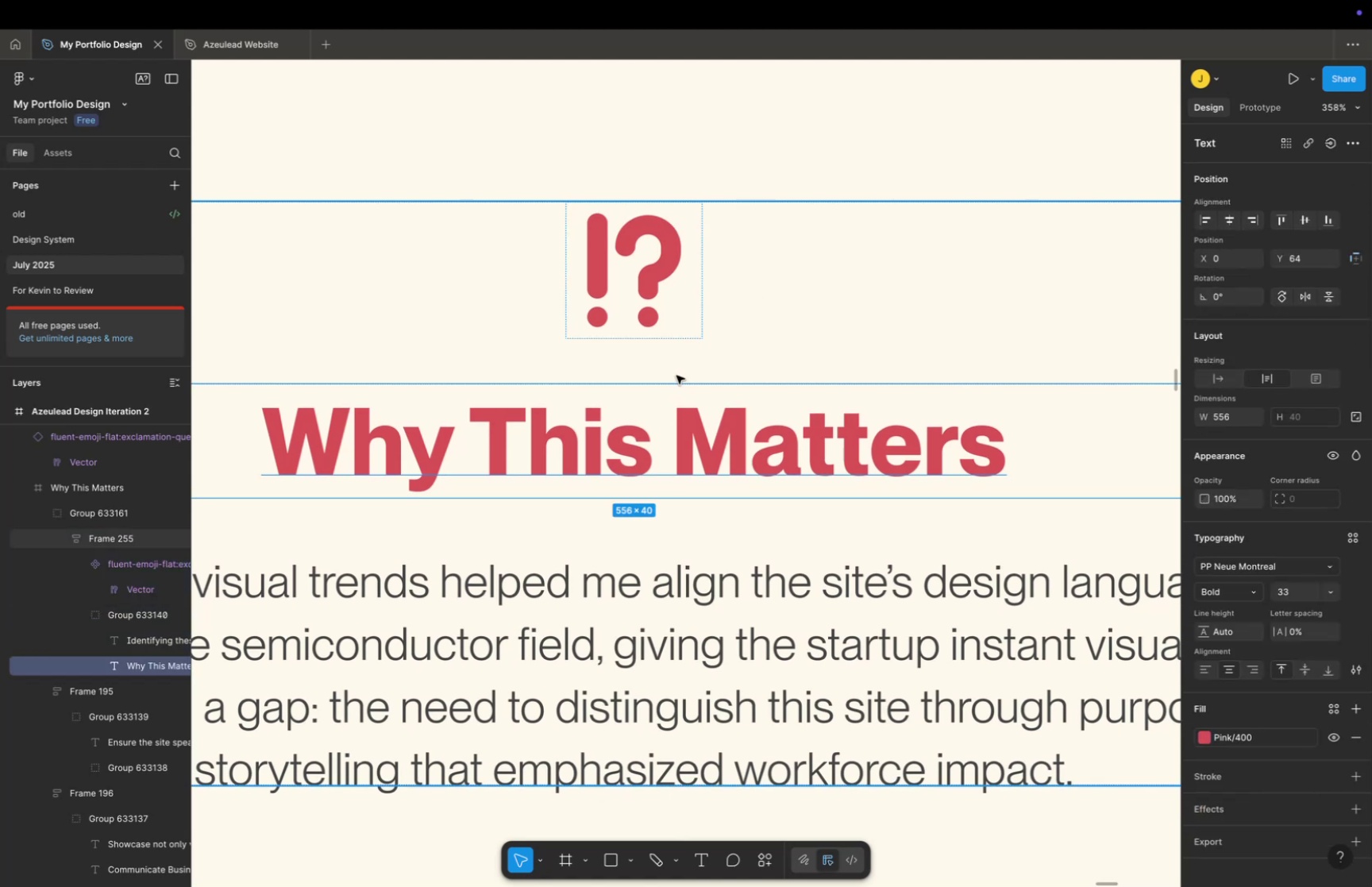 
hold_key(key=CommandLeft, duration=0.4)
 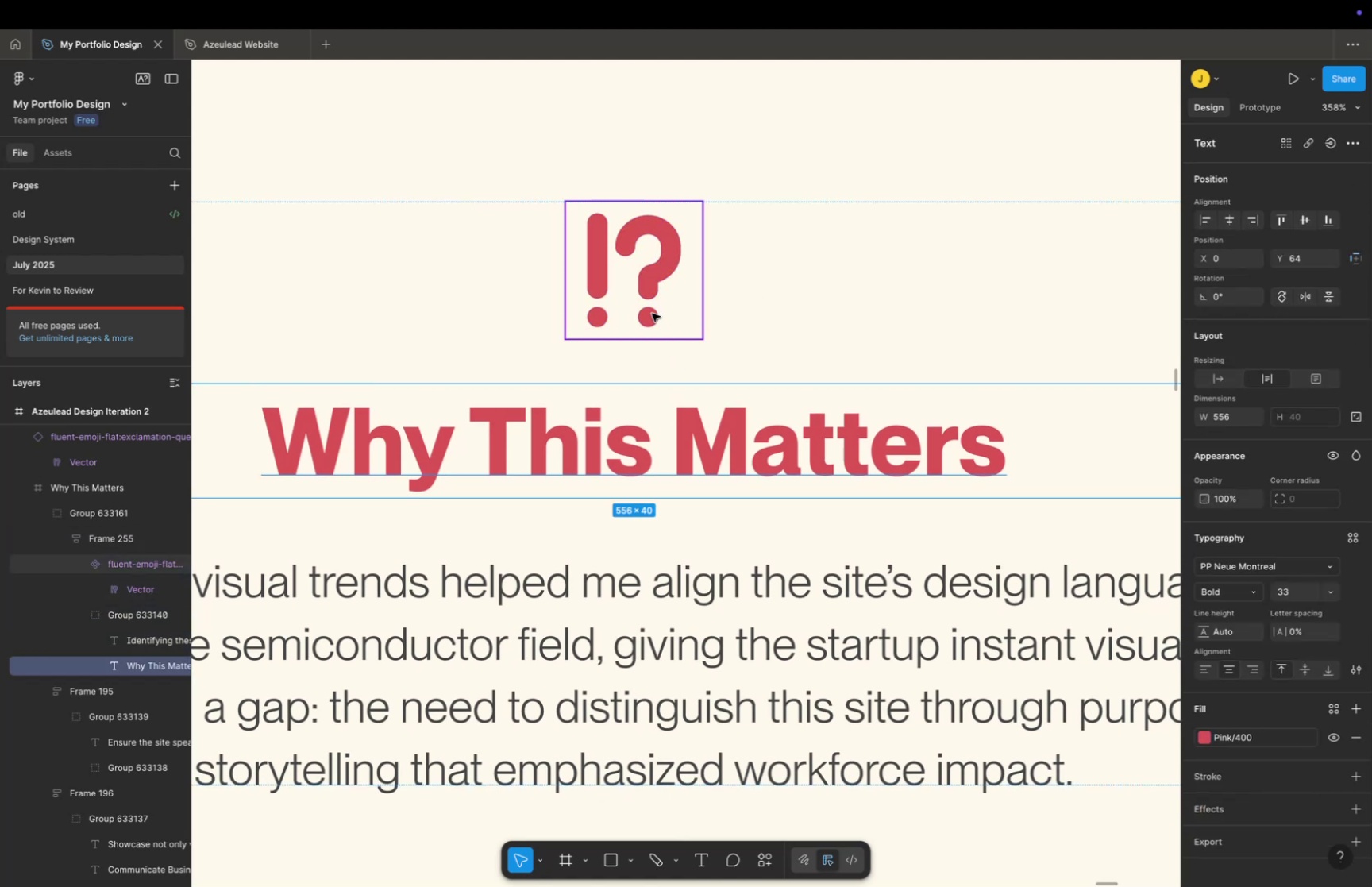 
double_click([652, 313])
 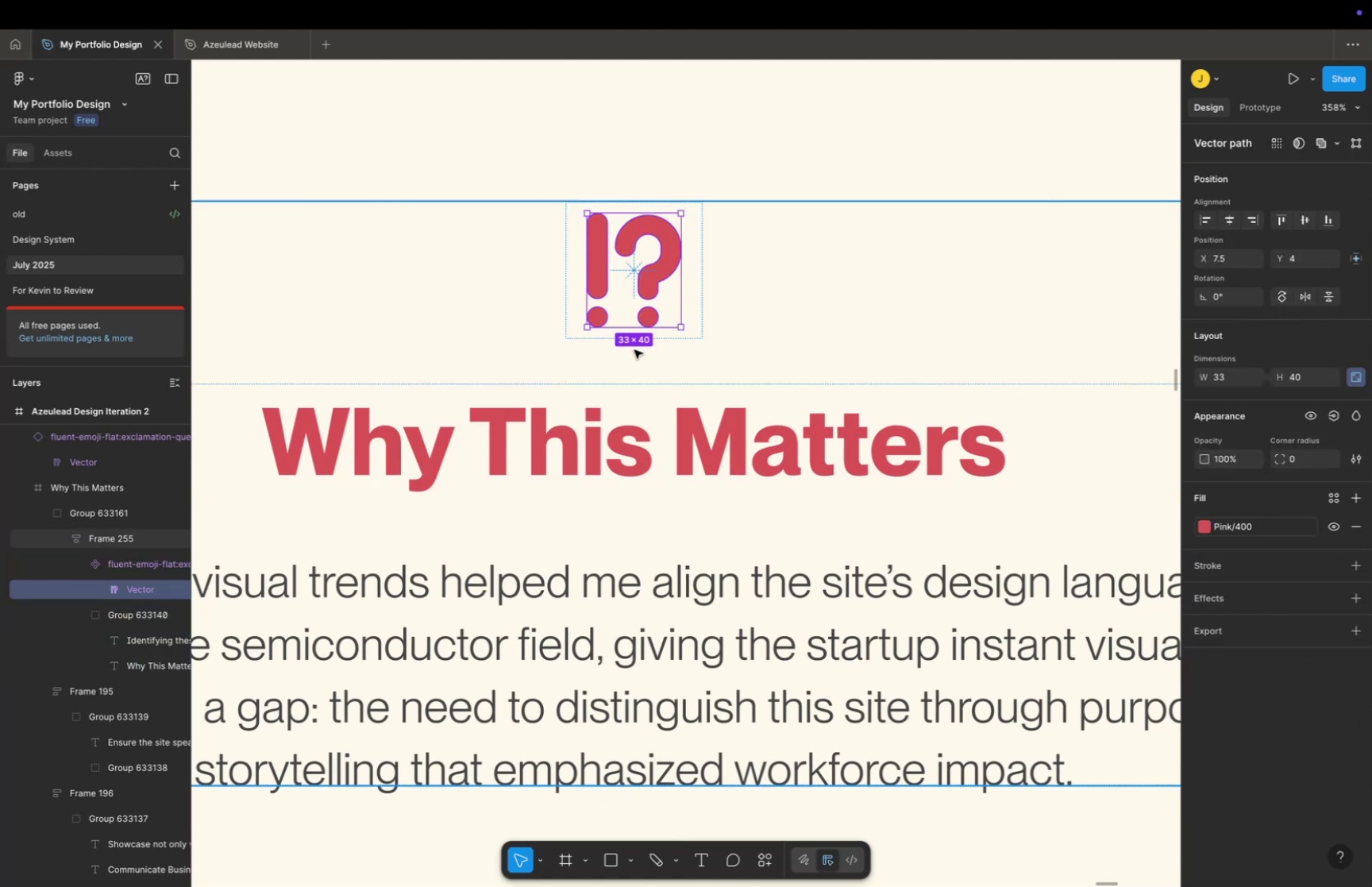 
triple_click([633, 353])
 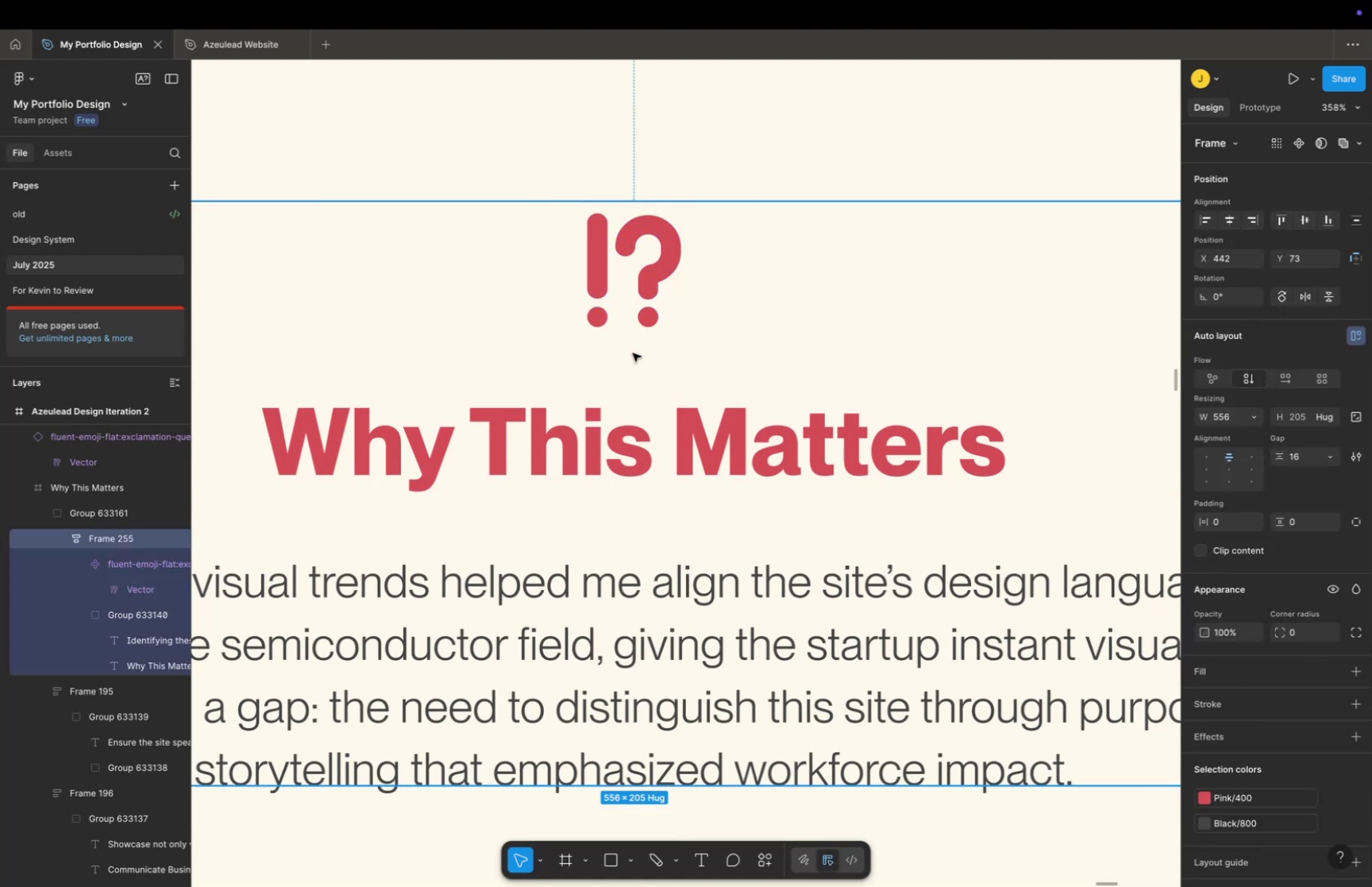 
triple_click([633, 353])
 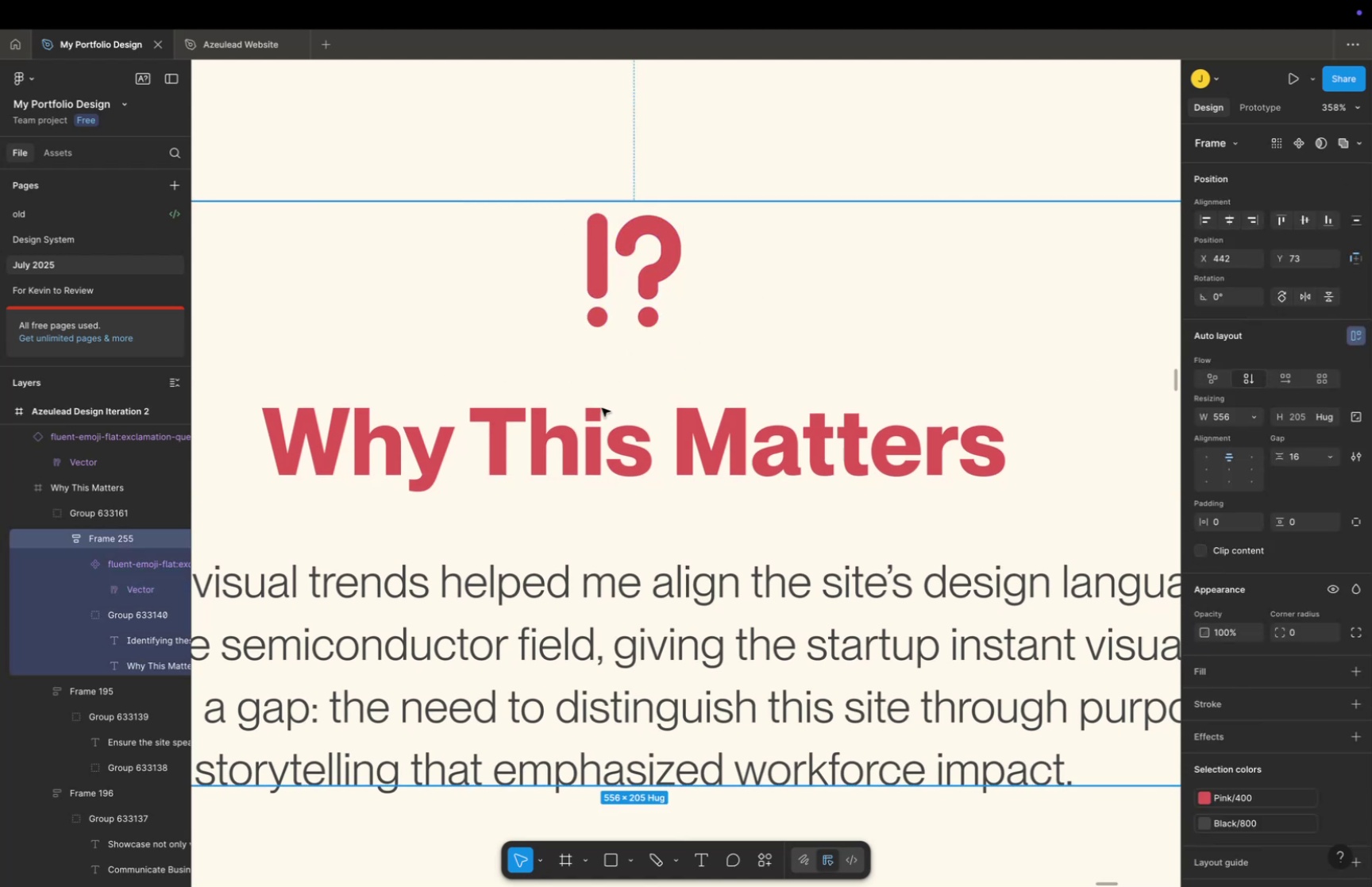 
key(Space)
 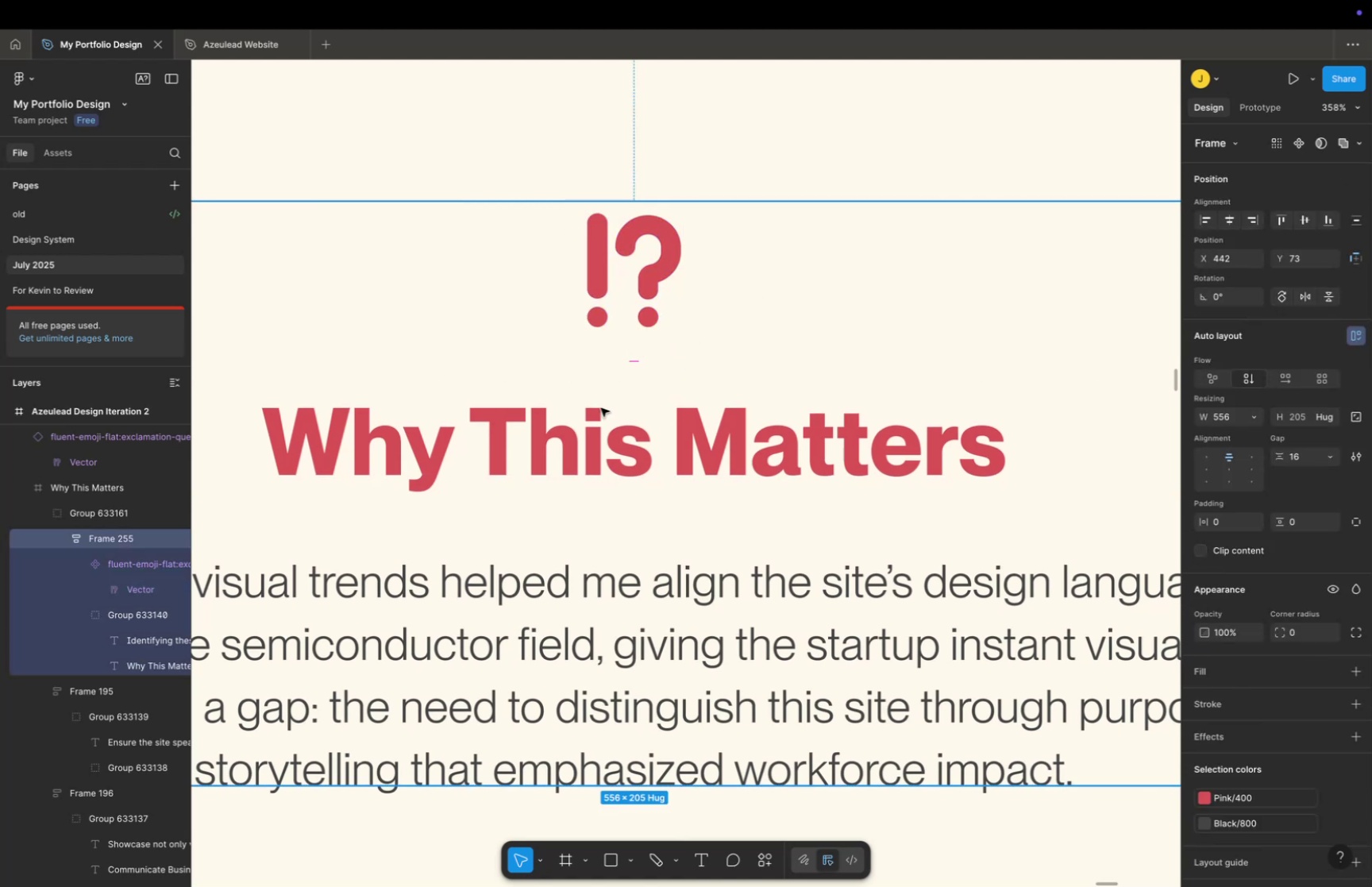 
left_click_drag(start_coordinate=[601, 407], to_coordinate=[743, 368])
 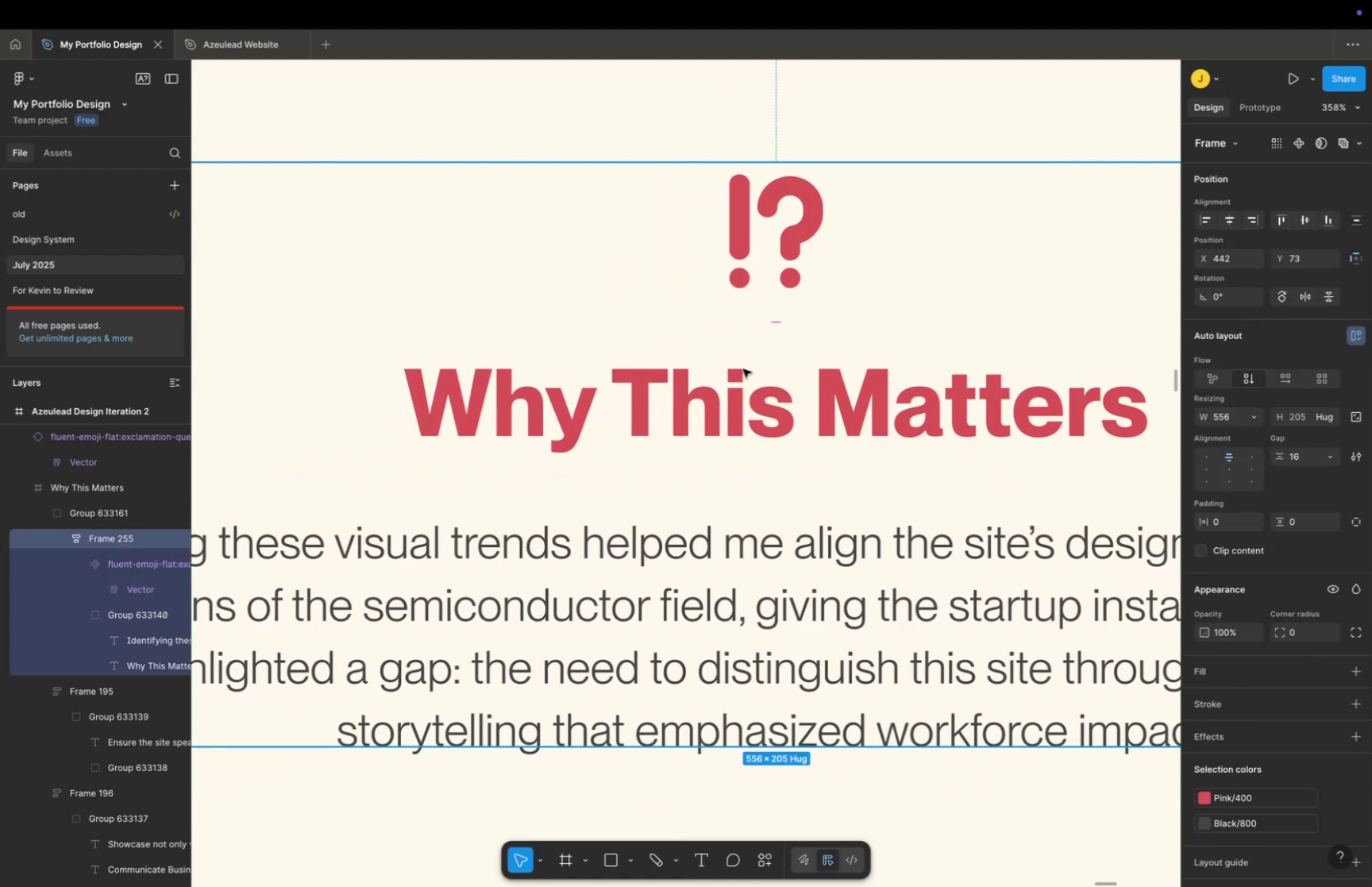 
hold_key(key=CommandLeft, duration=0.48)
scroll: coordinate [743, 368], scroll_direction: down, amount: 16.0
 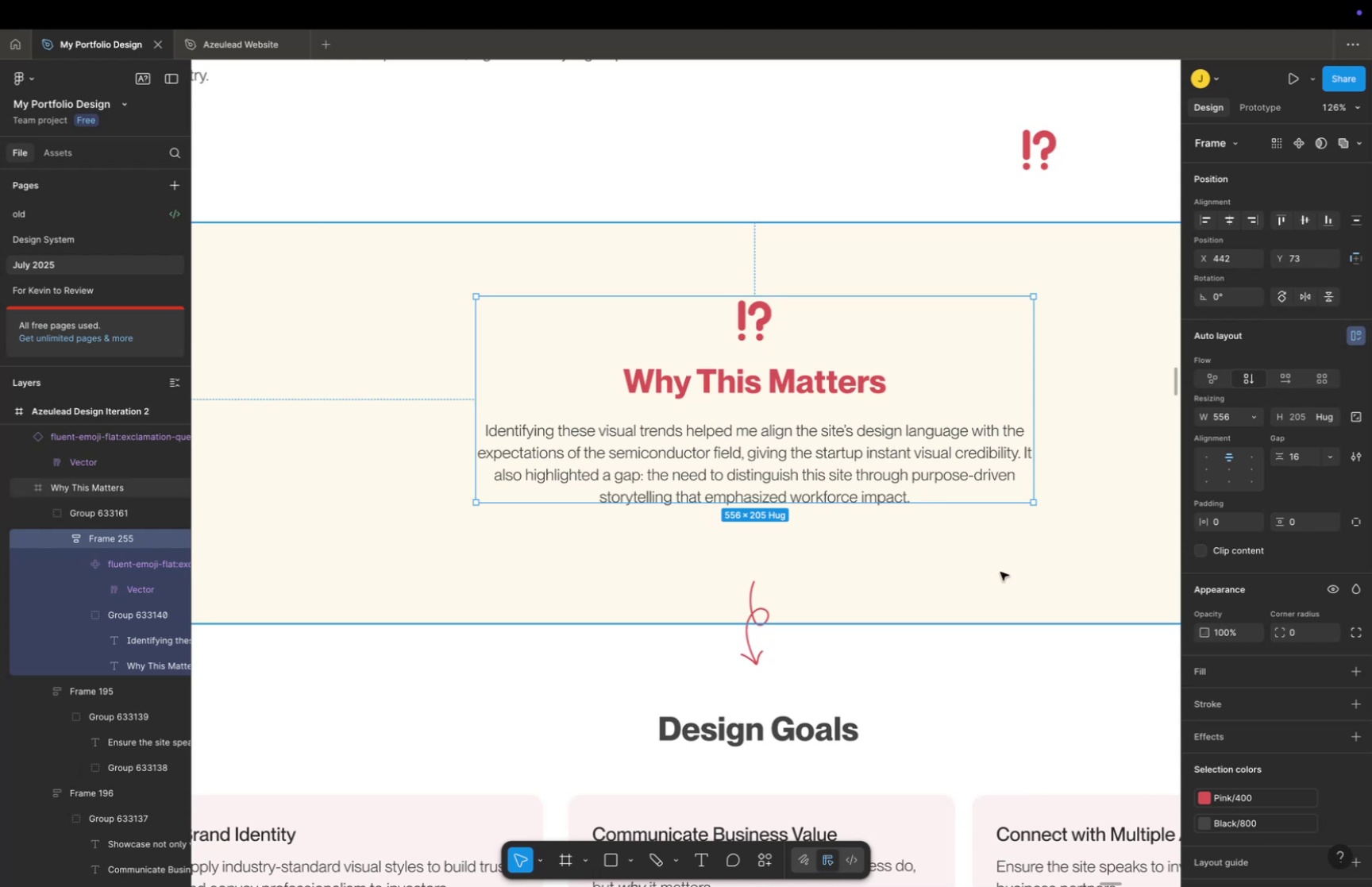 
key(Space)
 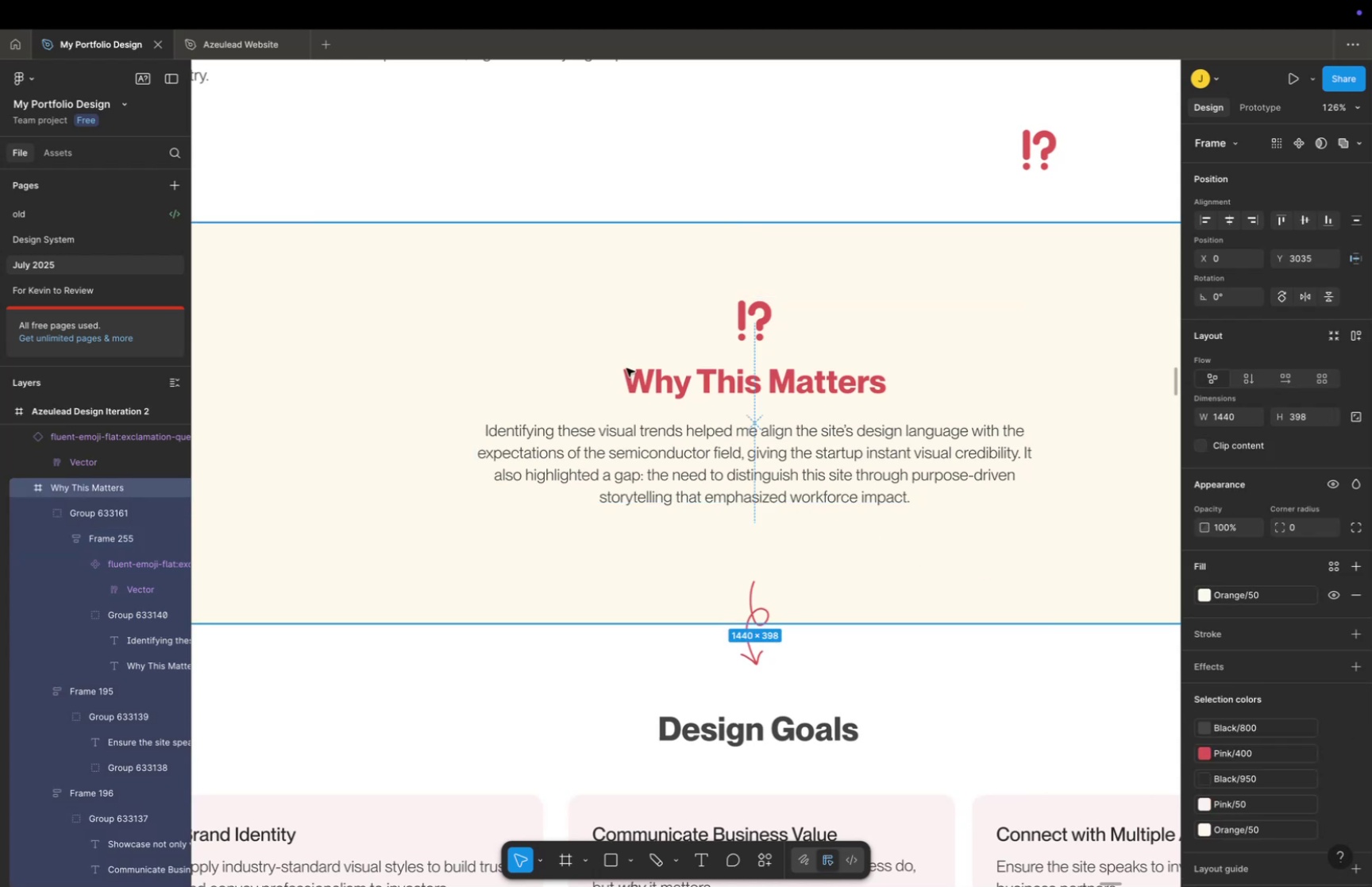 
left_click([626, 335])
 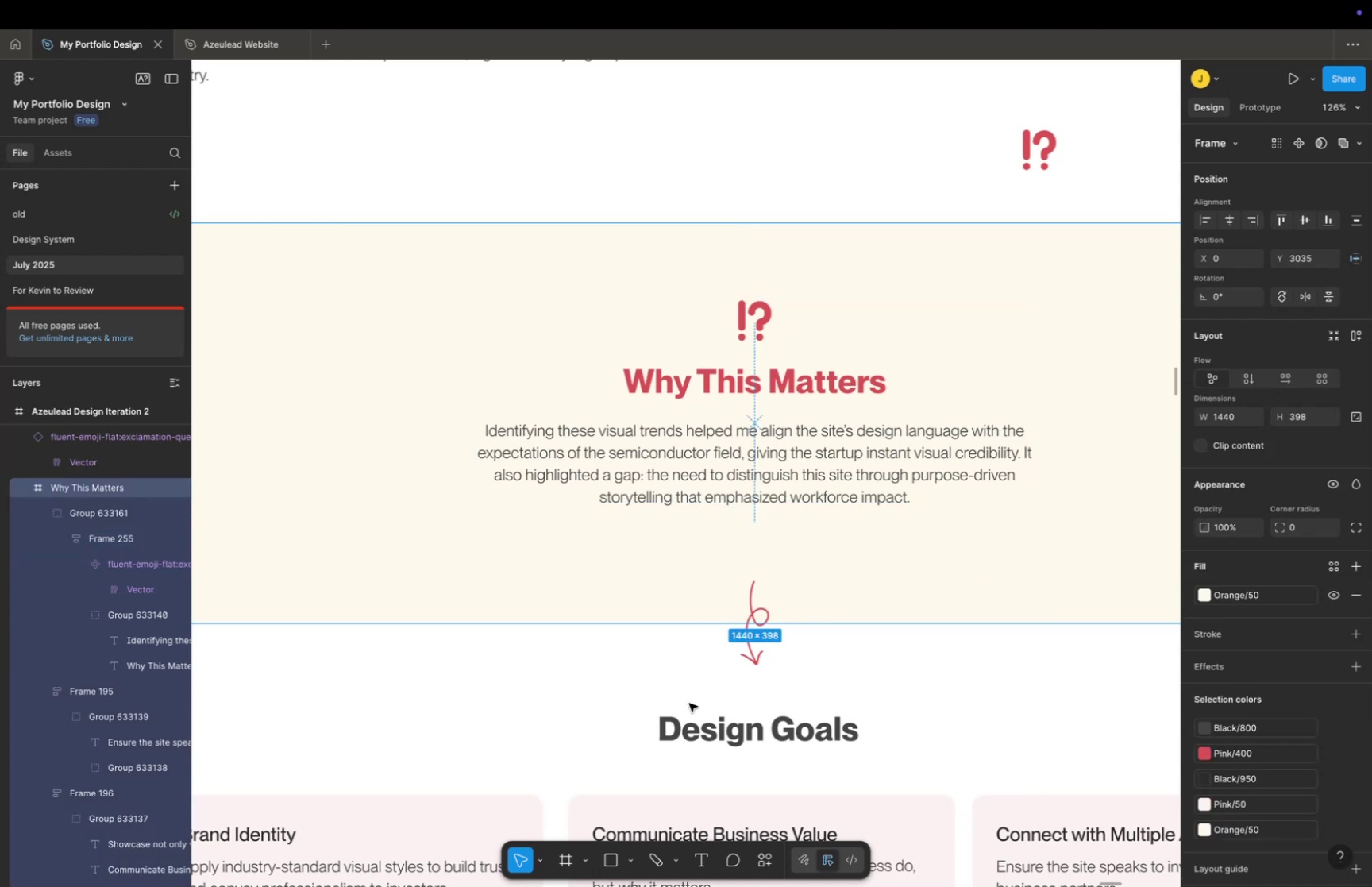 
key(Space)
 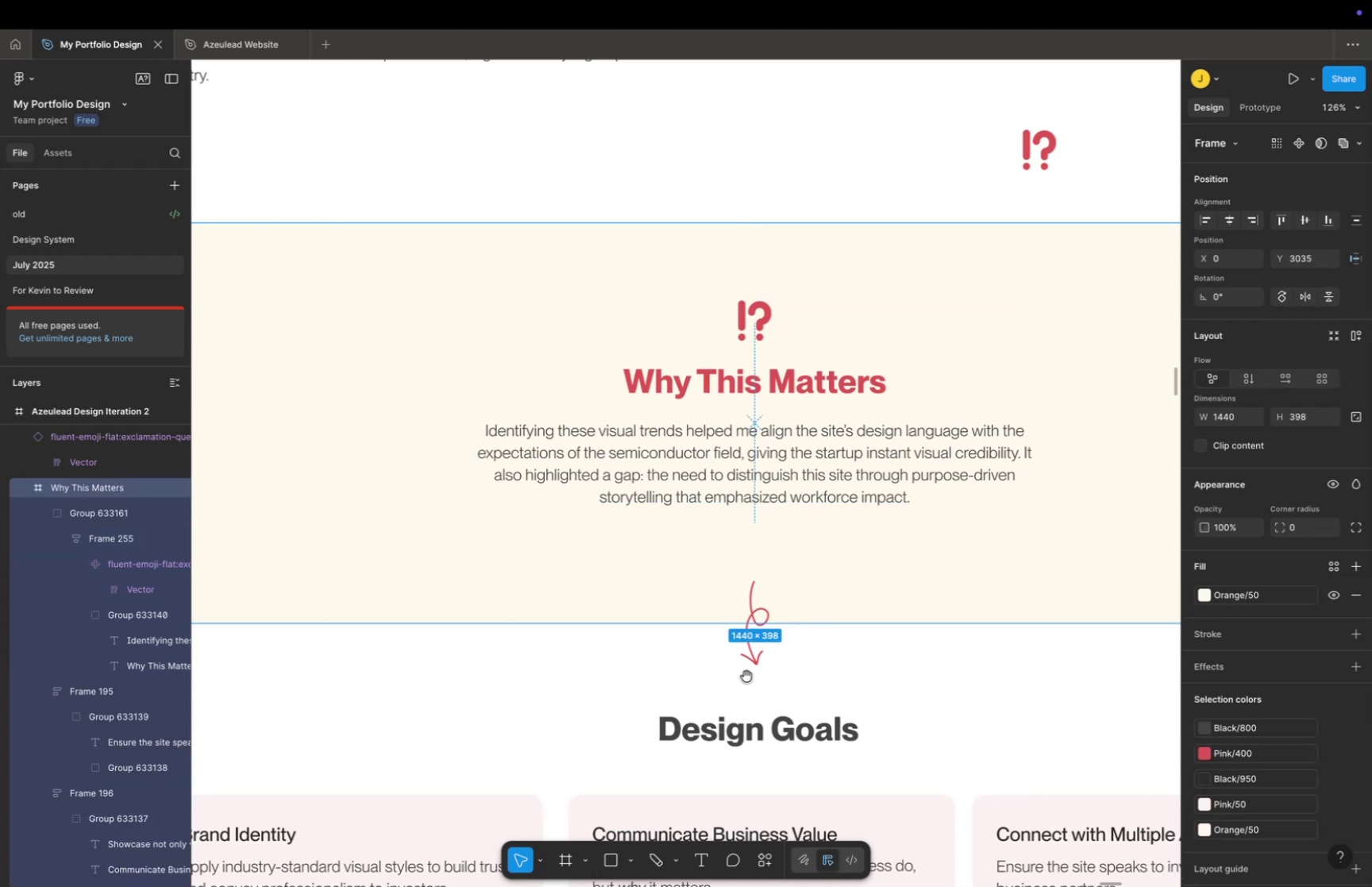 
left_click_drag(start_coordinate=[746, 669], to_coordinate=[718, 638])
 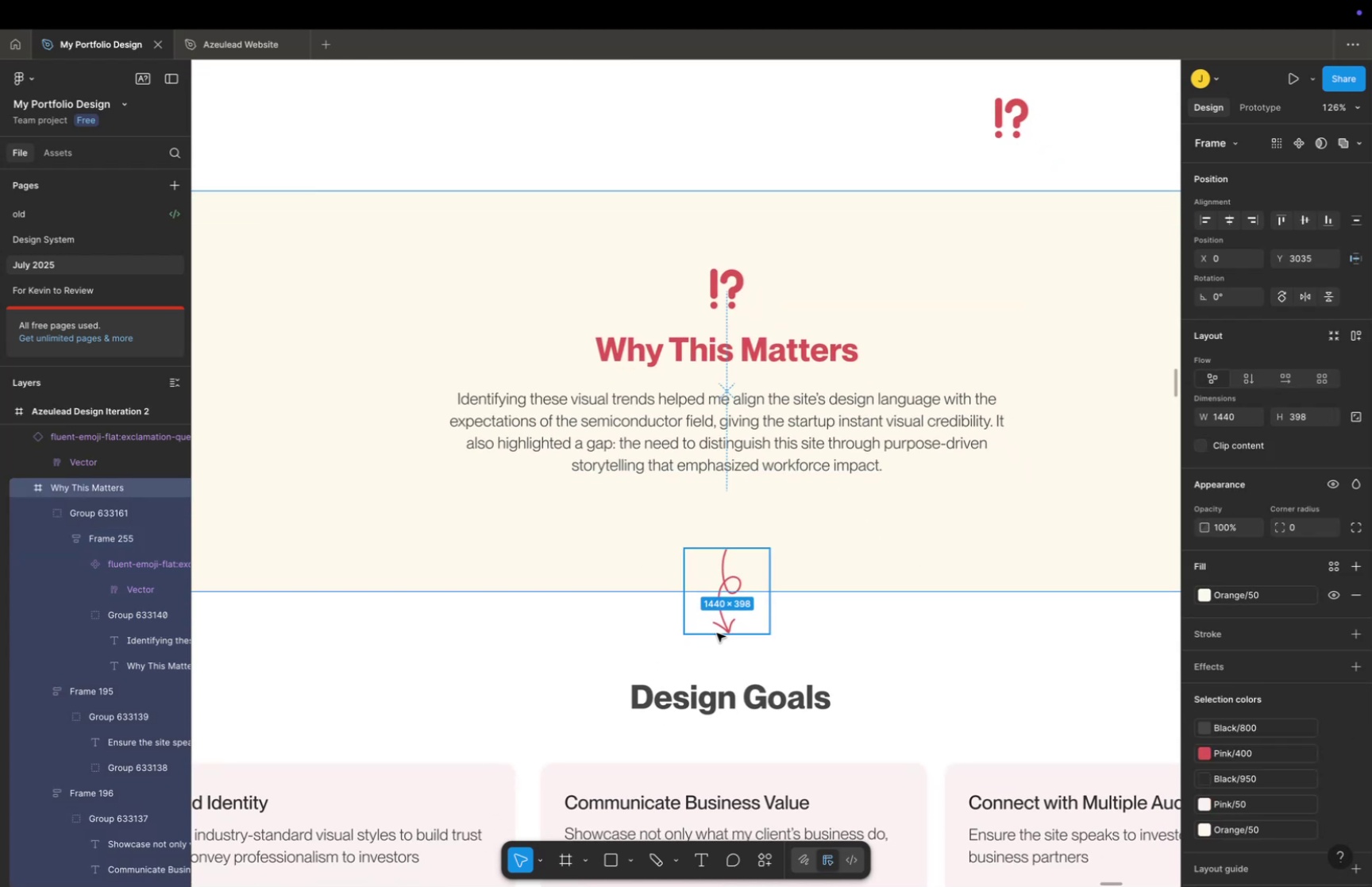 
scroll: coordinate [1007, 590], scroll_direction: down, amount: 30.0
 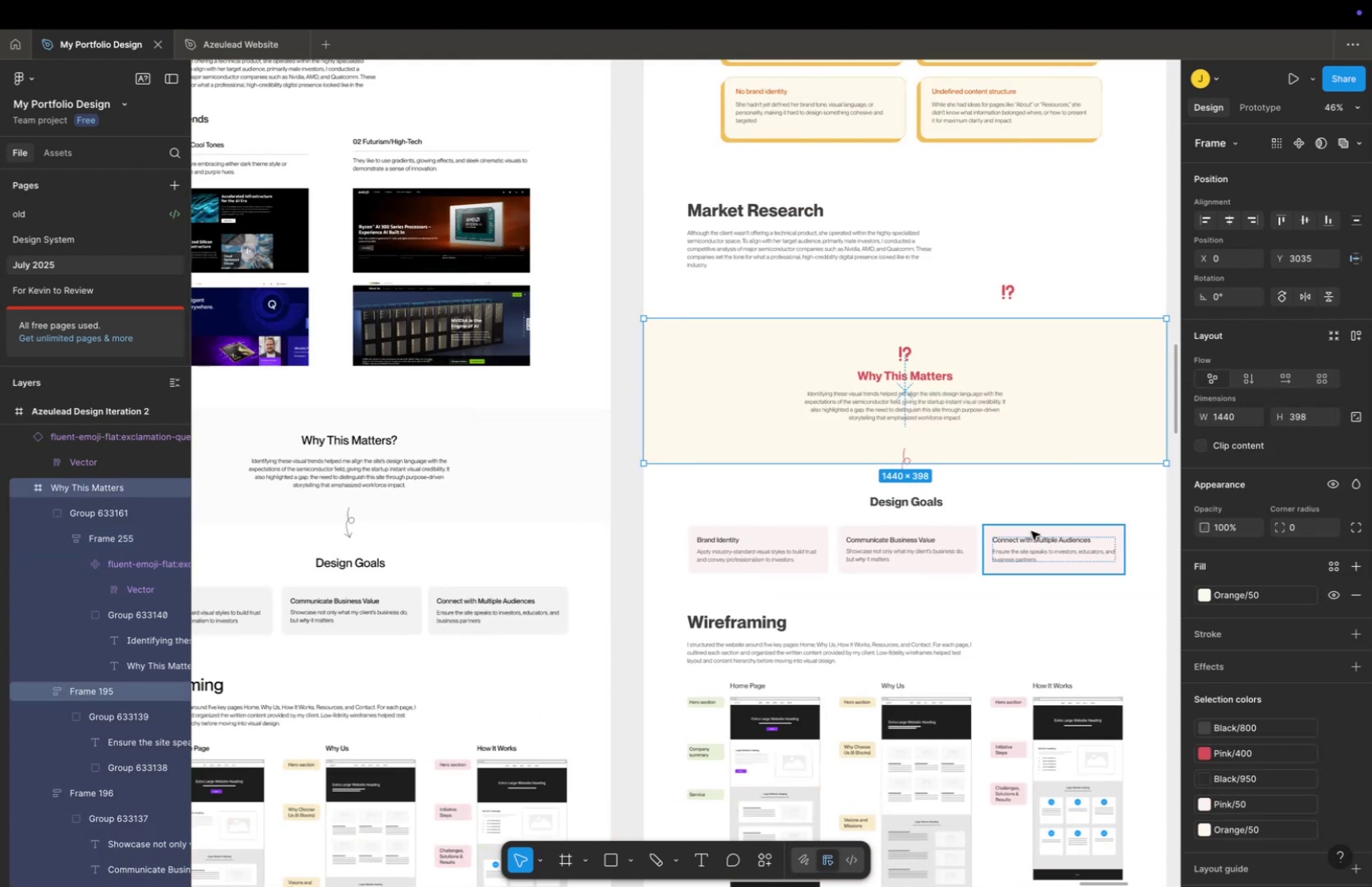 
hold_key(key=CommandLeft, duration=0.31)
 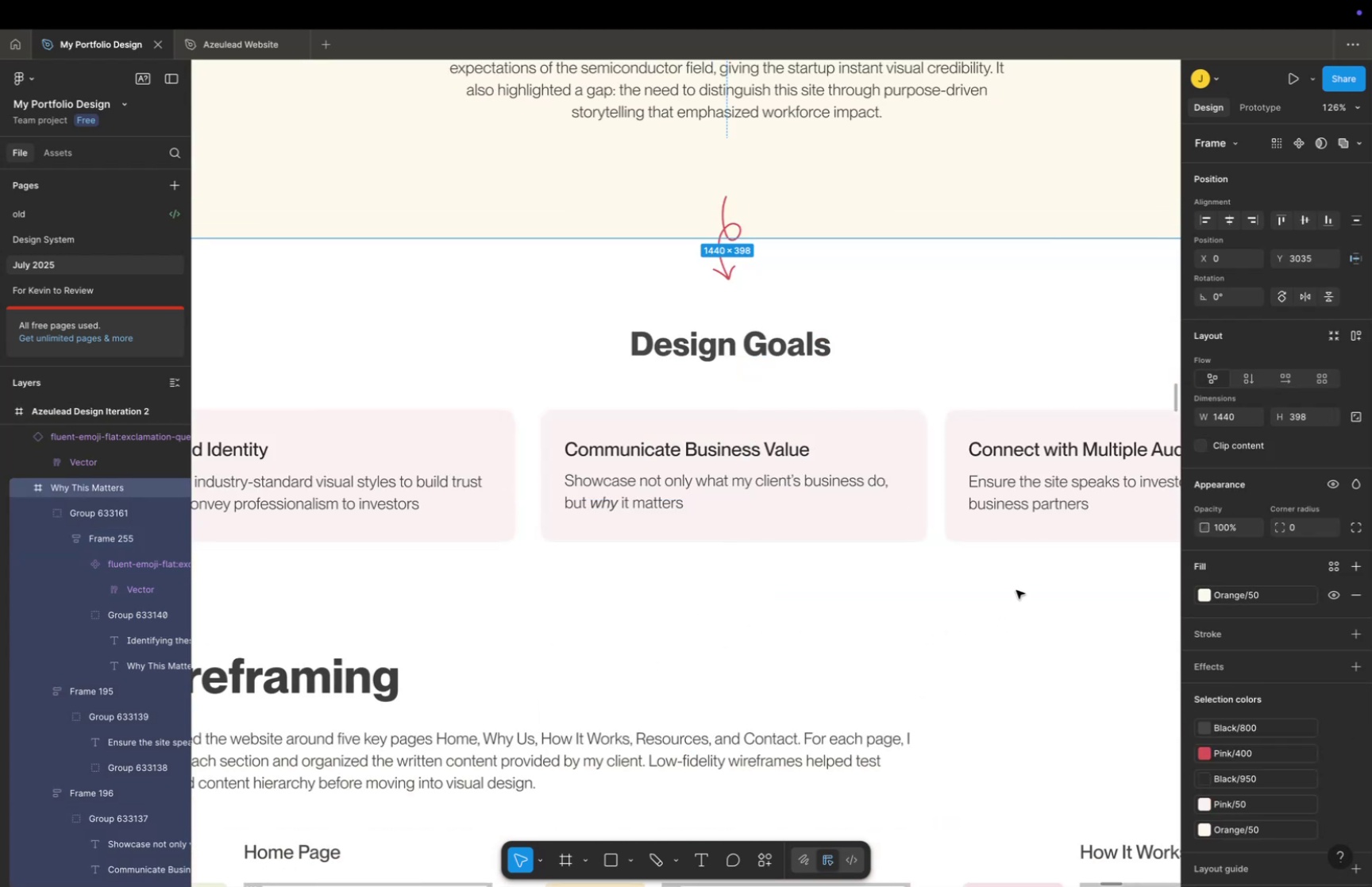 
hold_key(key=CommandLeft, duration=0.38)
 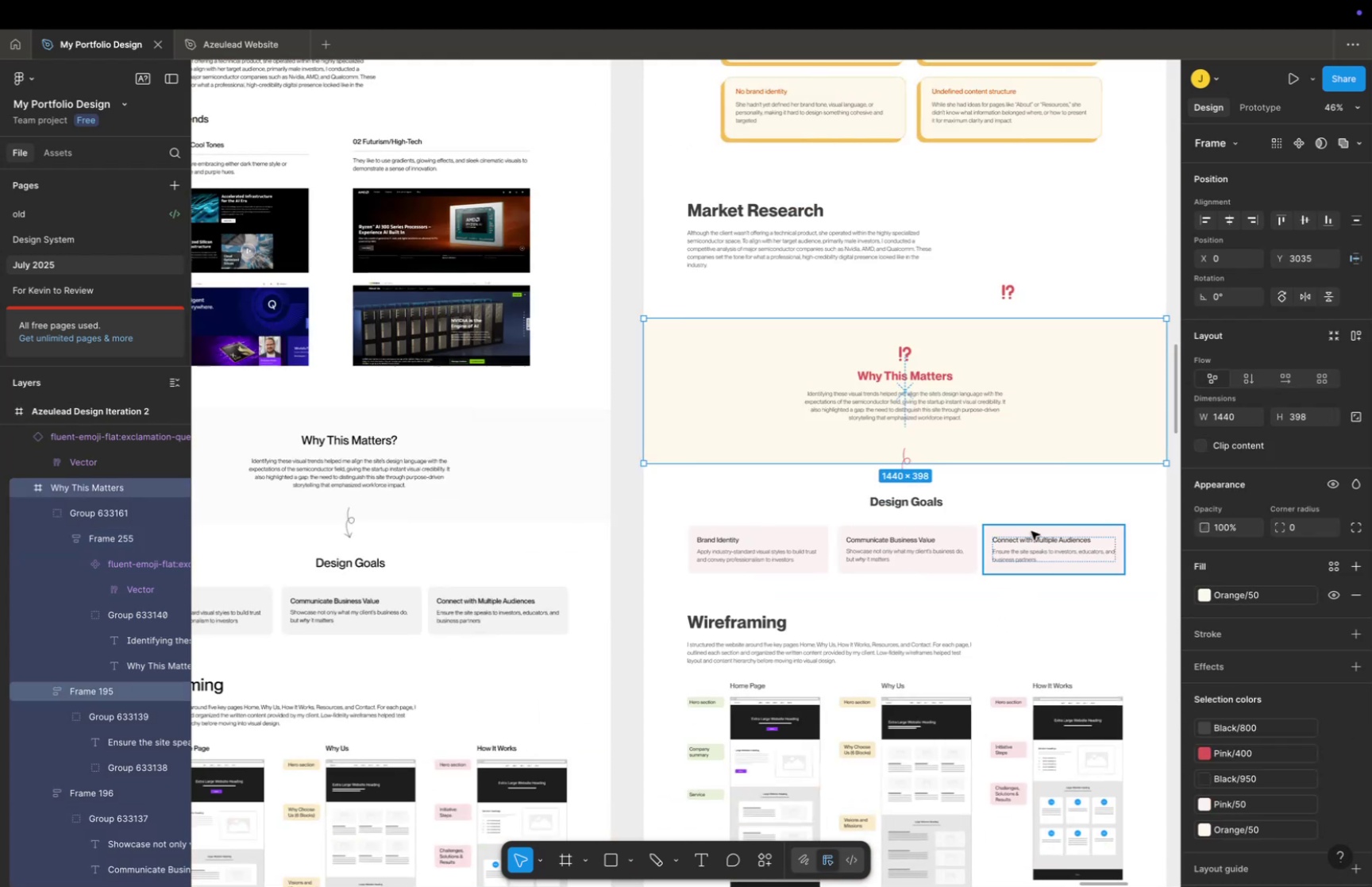 
left_click([1031, 530])
 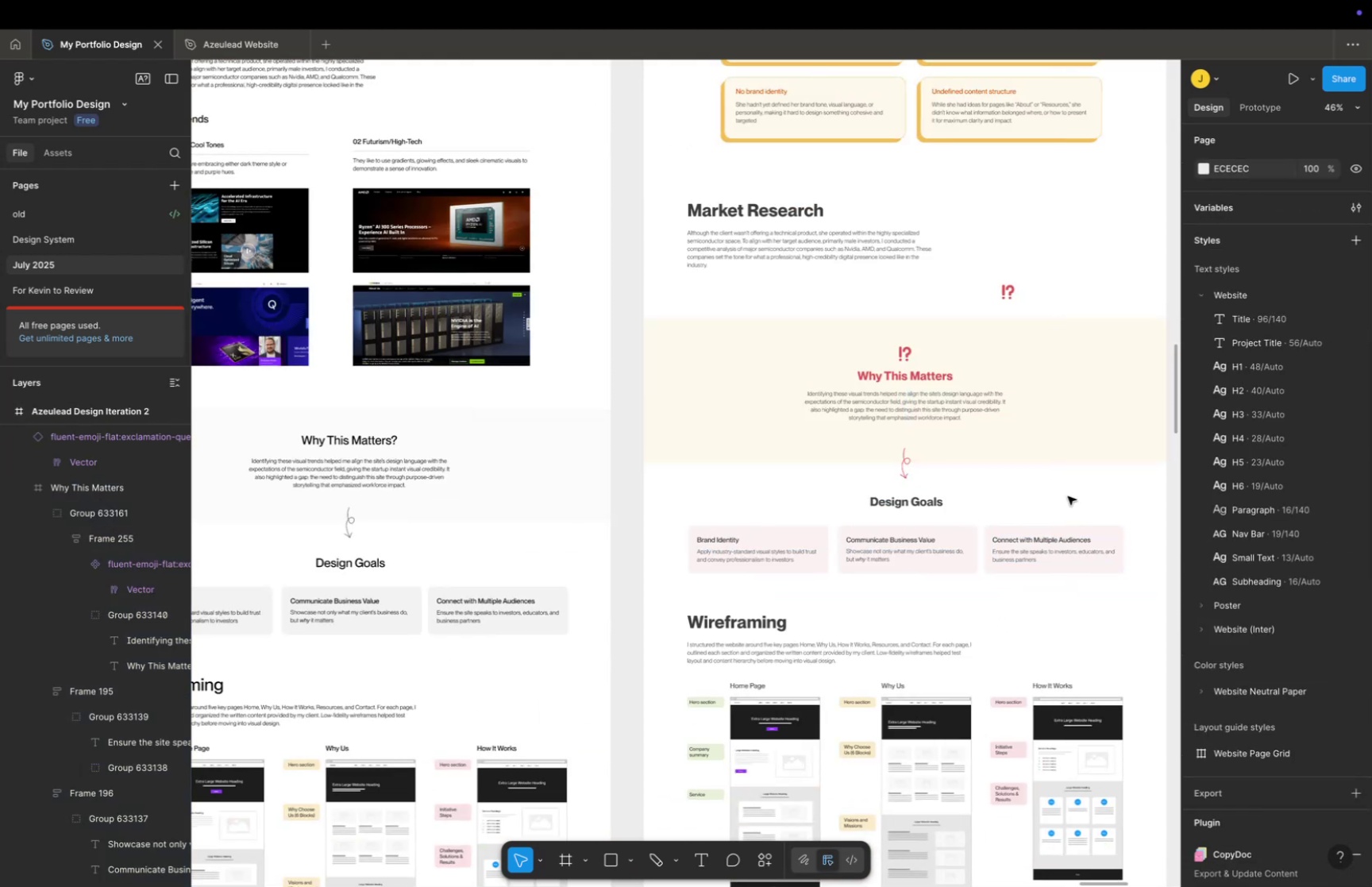 
triple_click([1071, 491])
 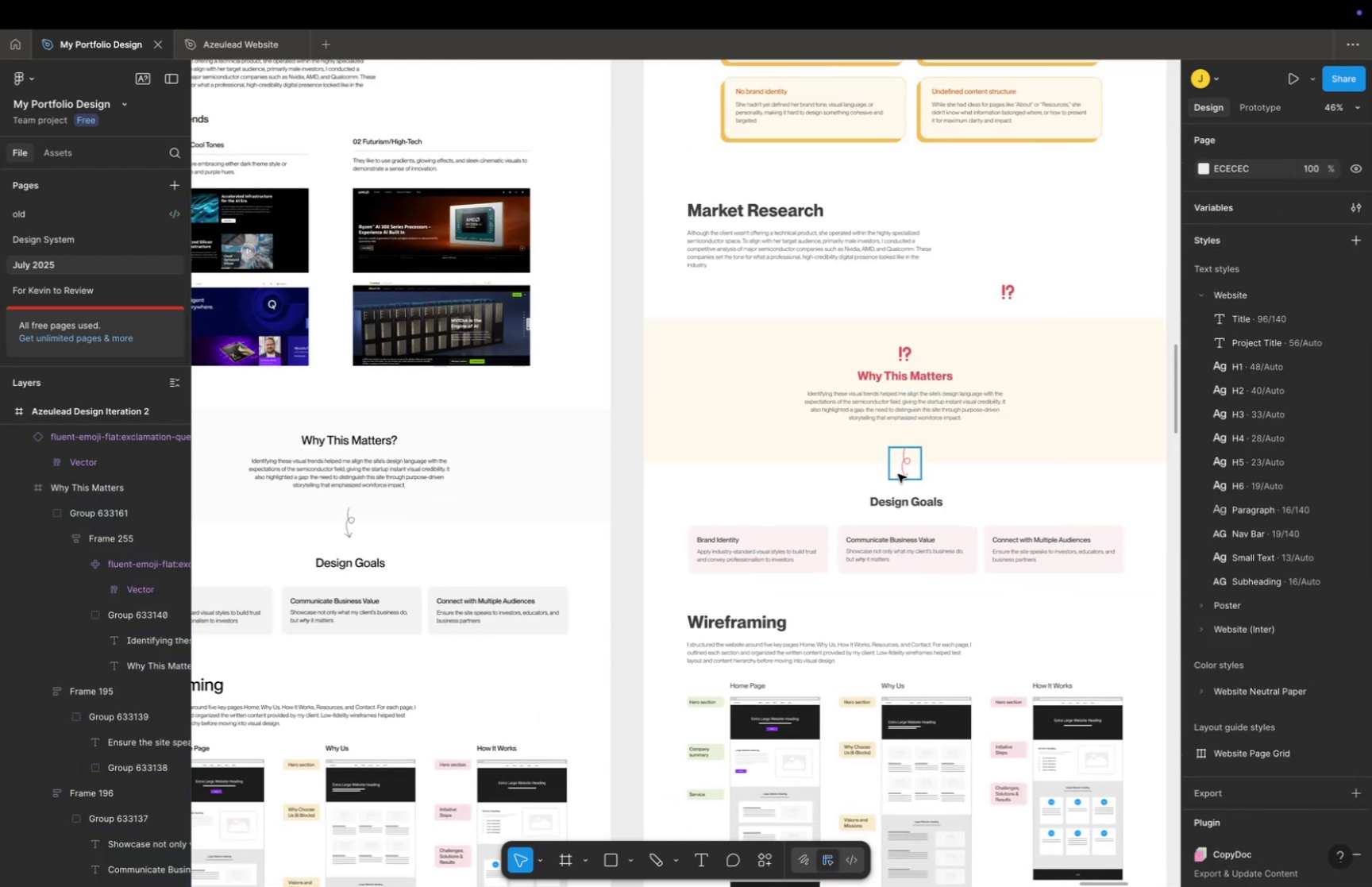 
left_click([905, 469])
 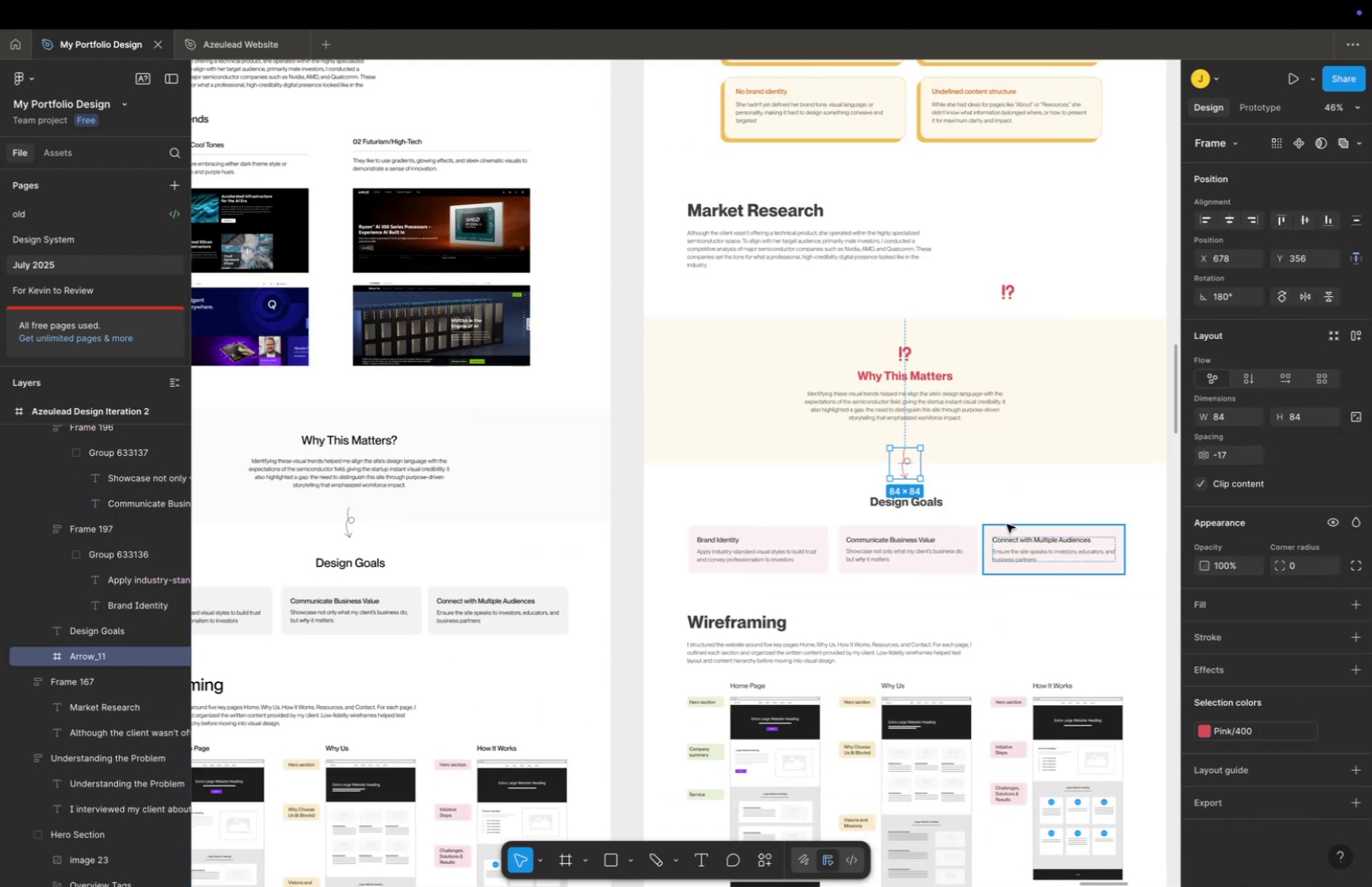 
hold_key(key=CommandLeft, duration=1.18)
scroll: coordinate [984, 478], scroll_direction: up, amount: 15.0
 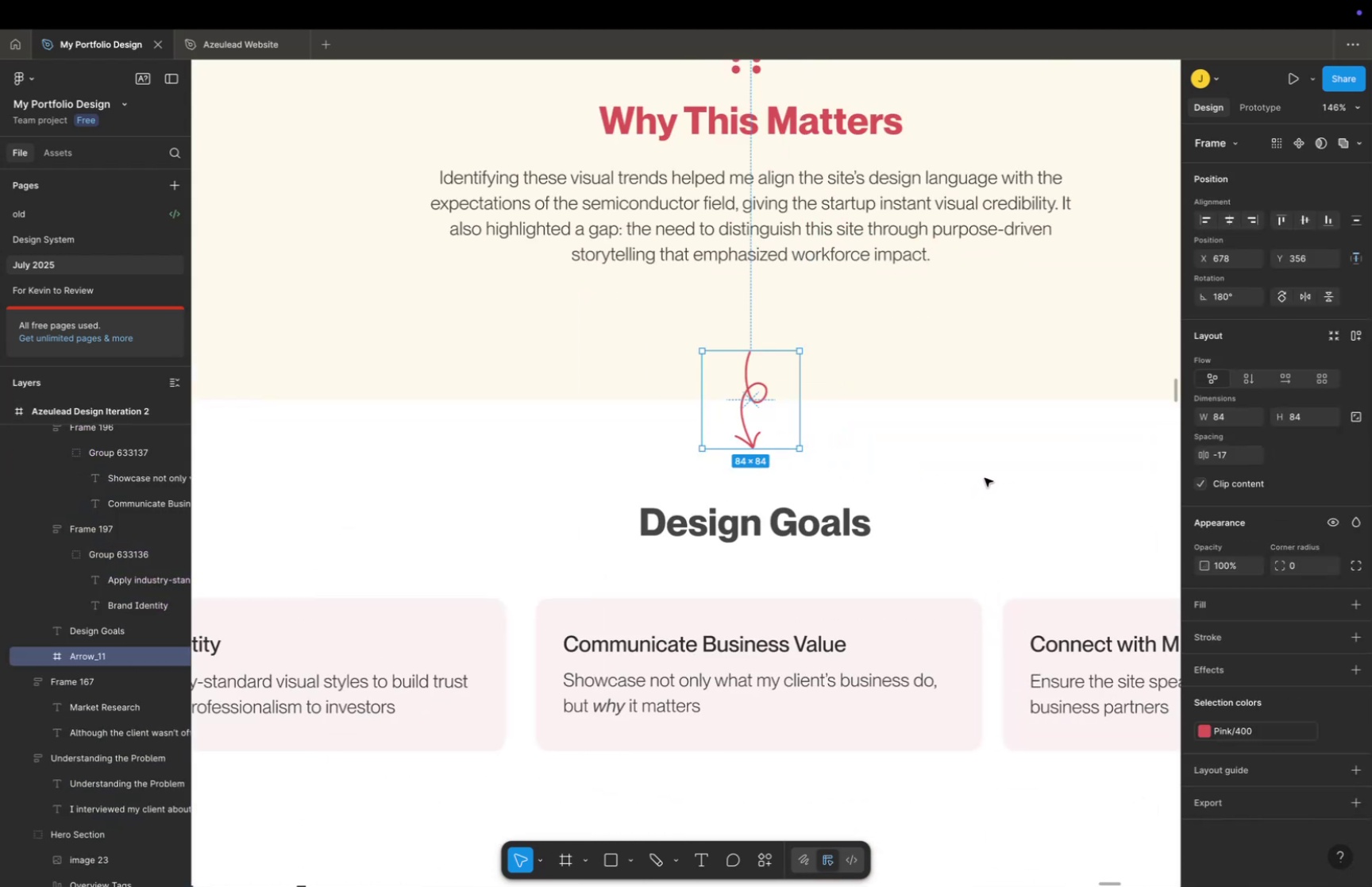 
key(Space)
 